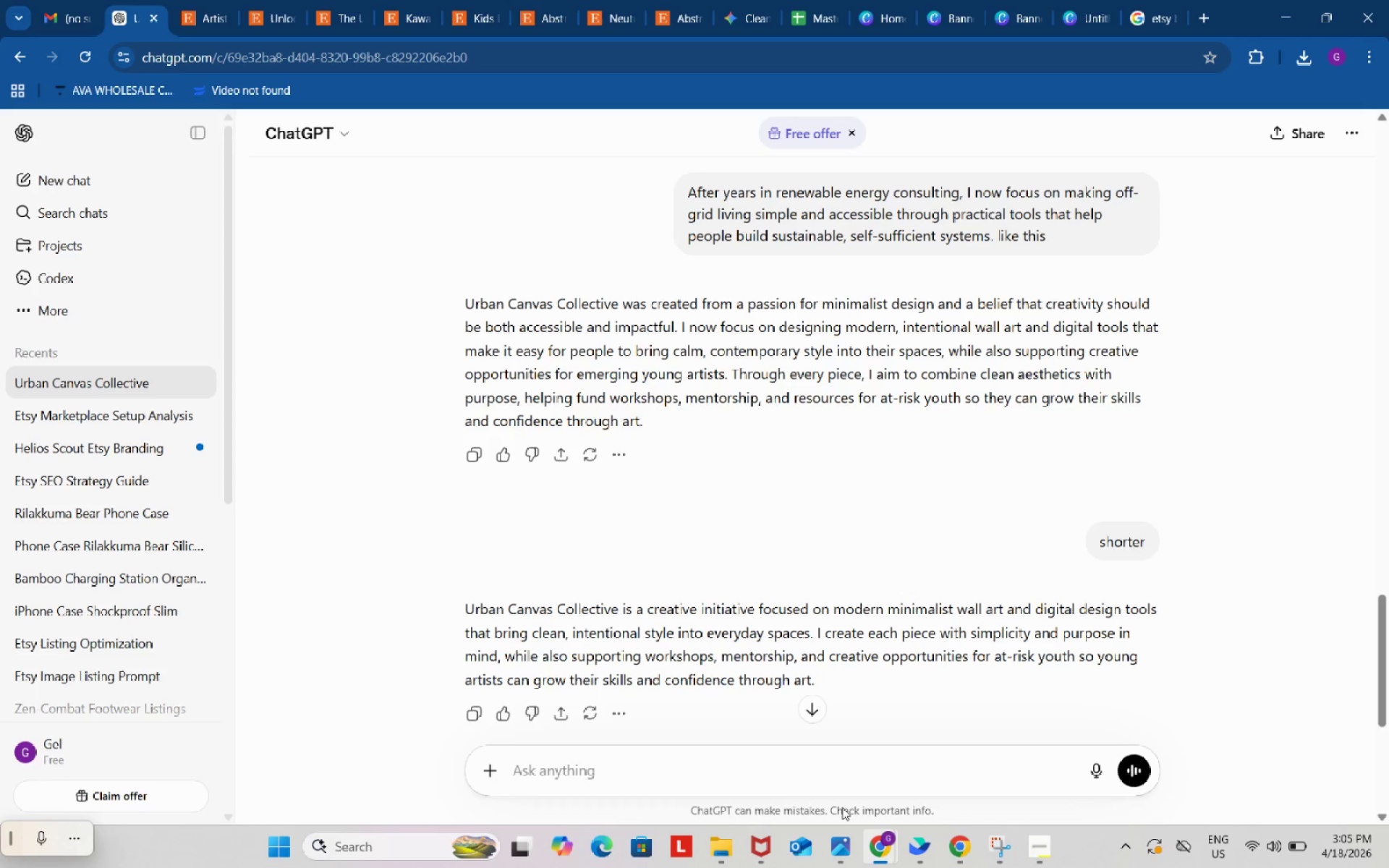 
wait(6.51)
 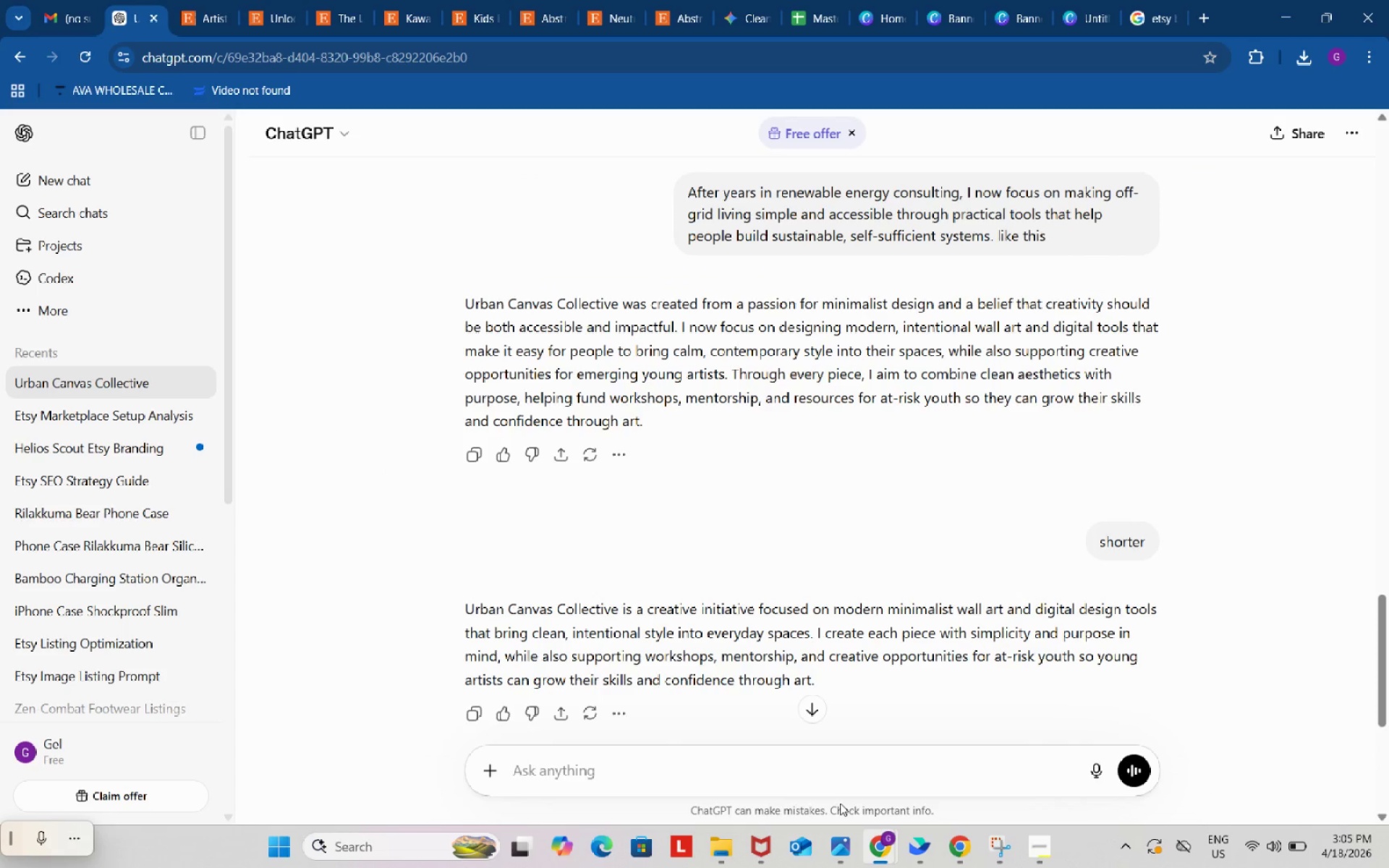 
mouse_move([883, 809])
 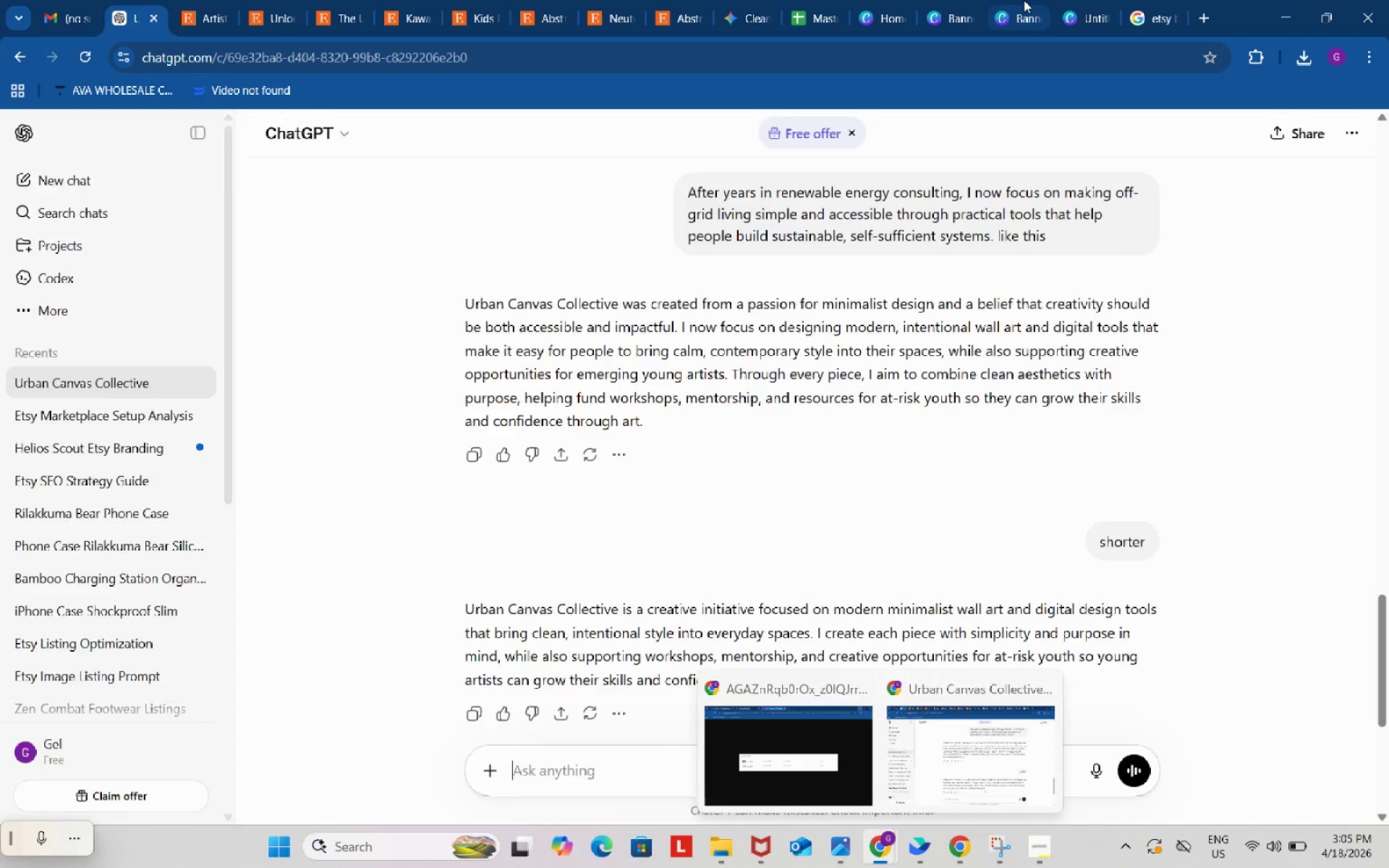 
left_click([1024, 0])
 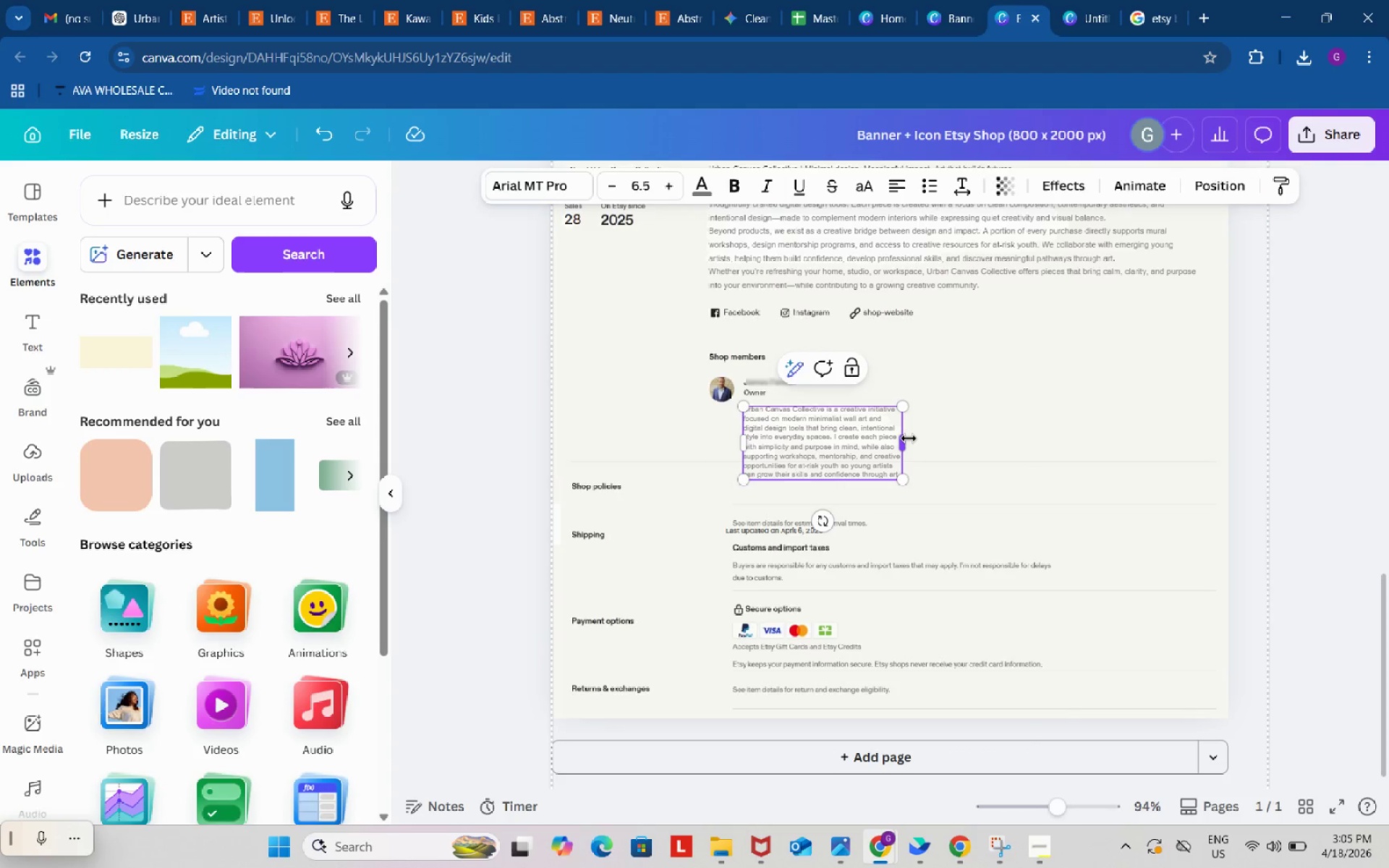 
left_click_drag(start_coordinate=[909, 438], to_coordinate=[1014, 427])
 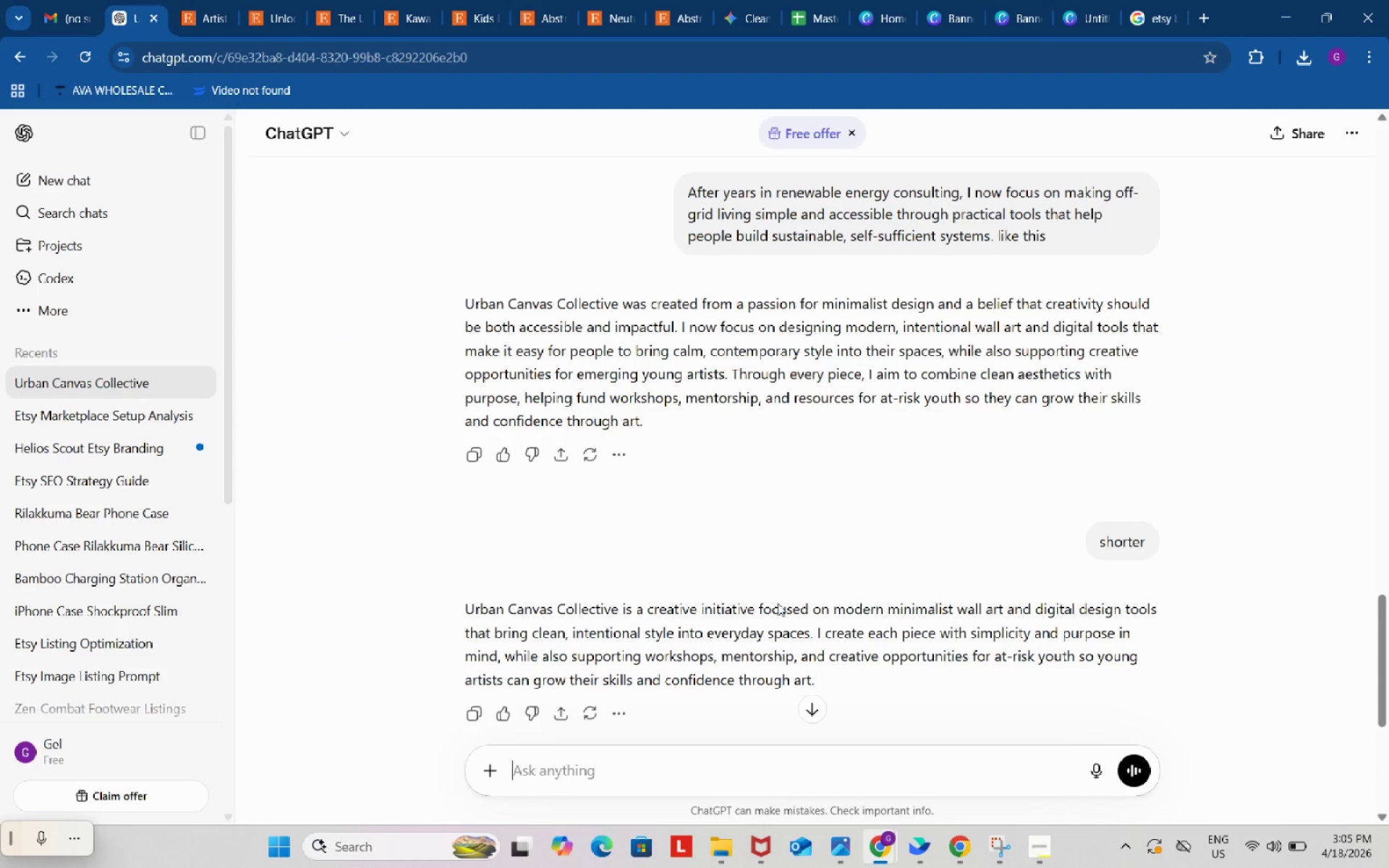 
left_click([831, 760])
 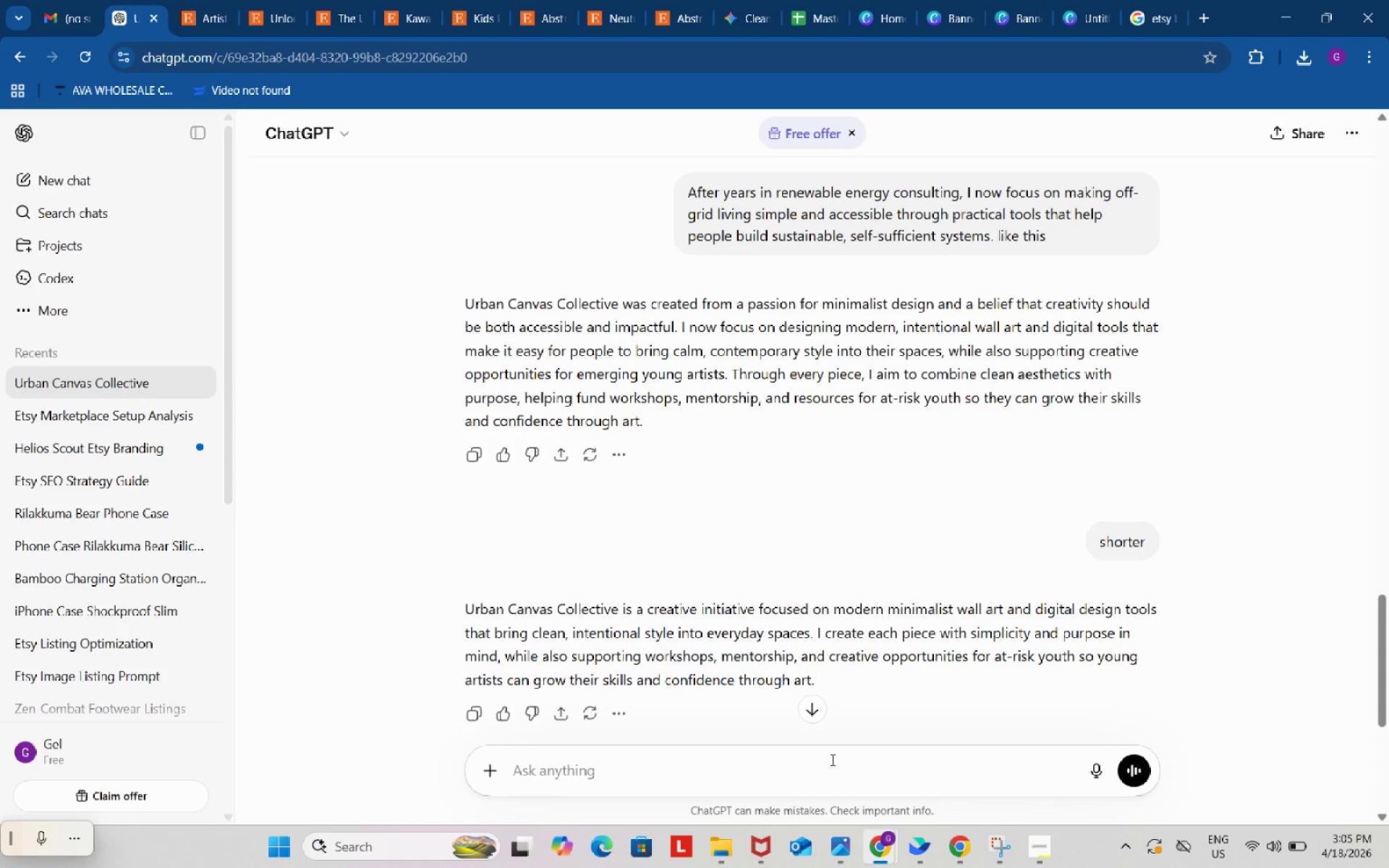 
type(shorter)
 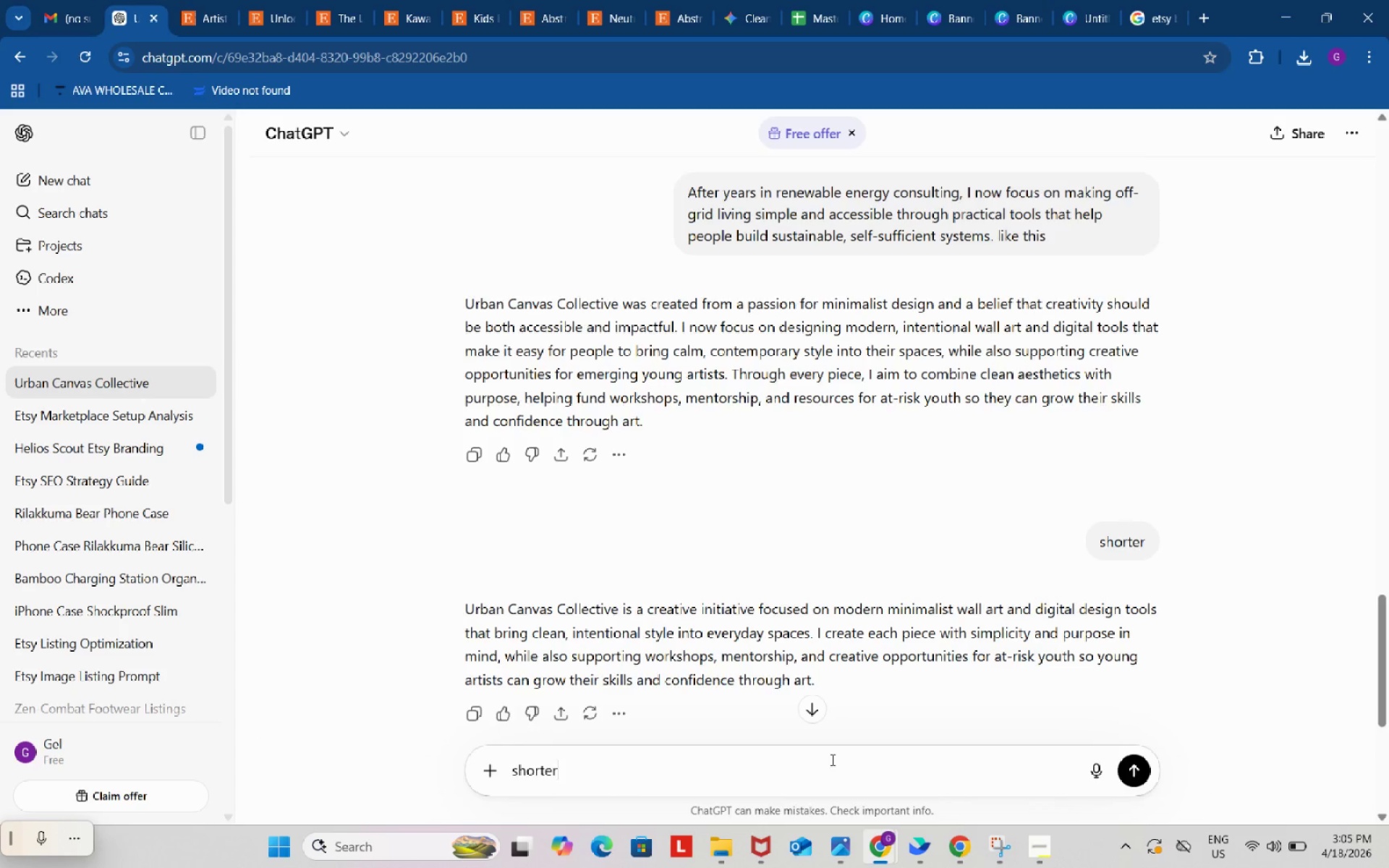 
key(Enter)
 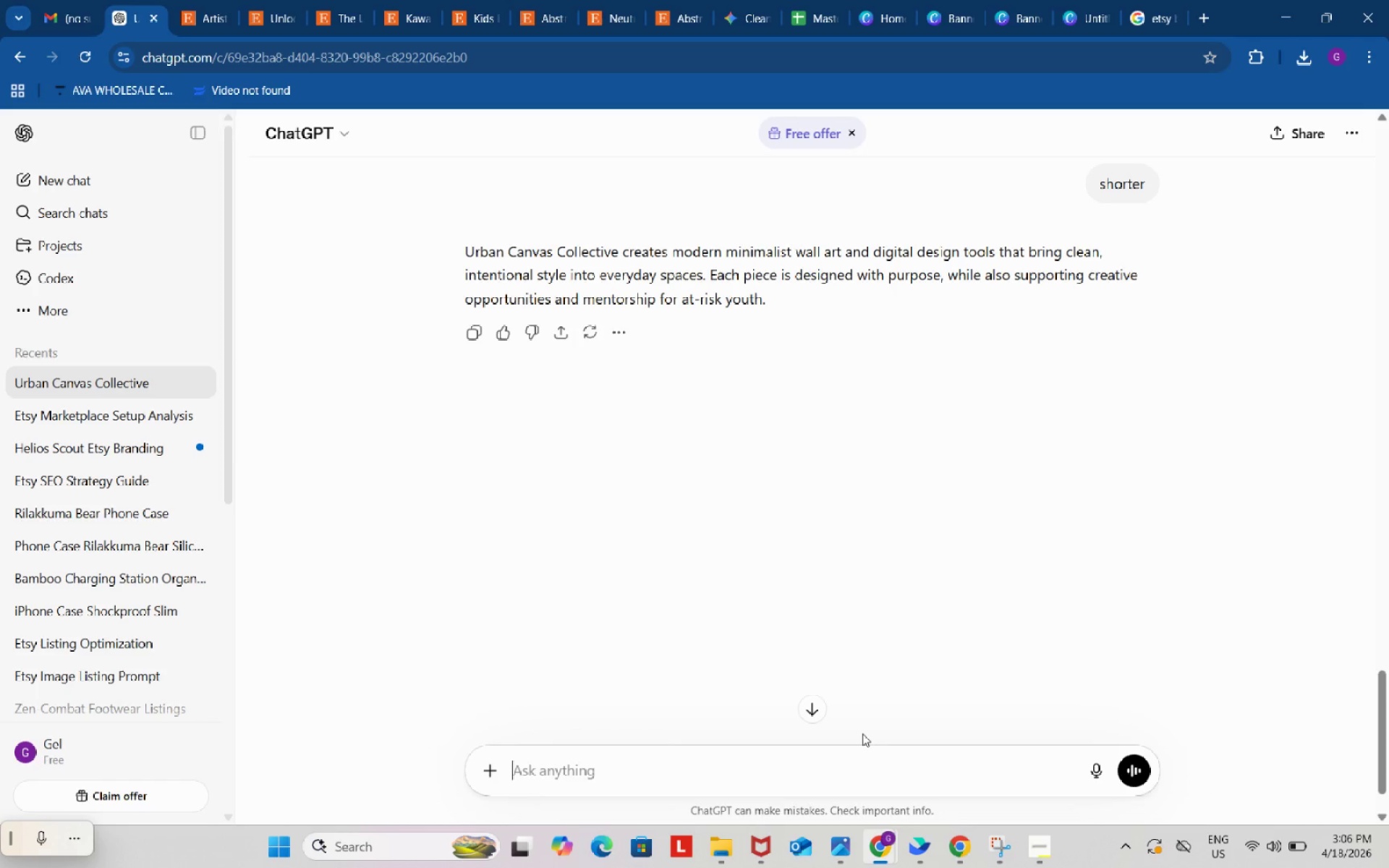 
wait(50.67)
 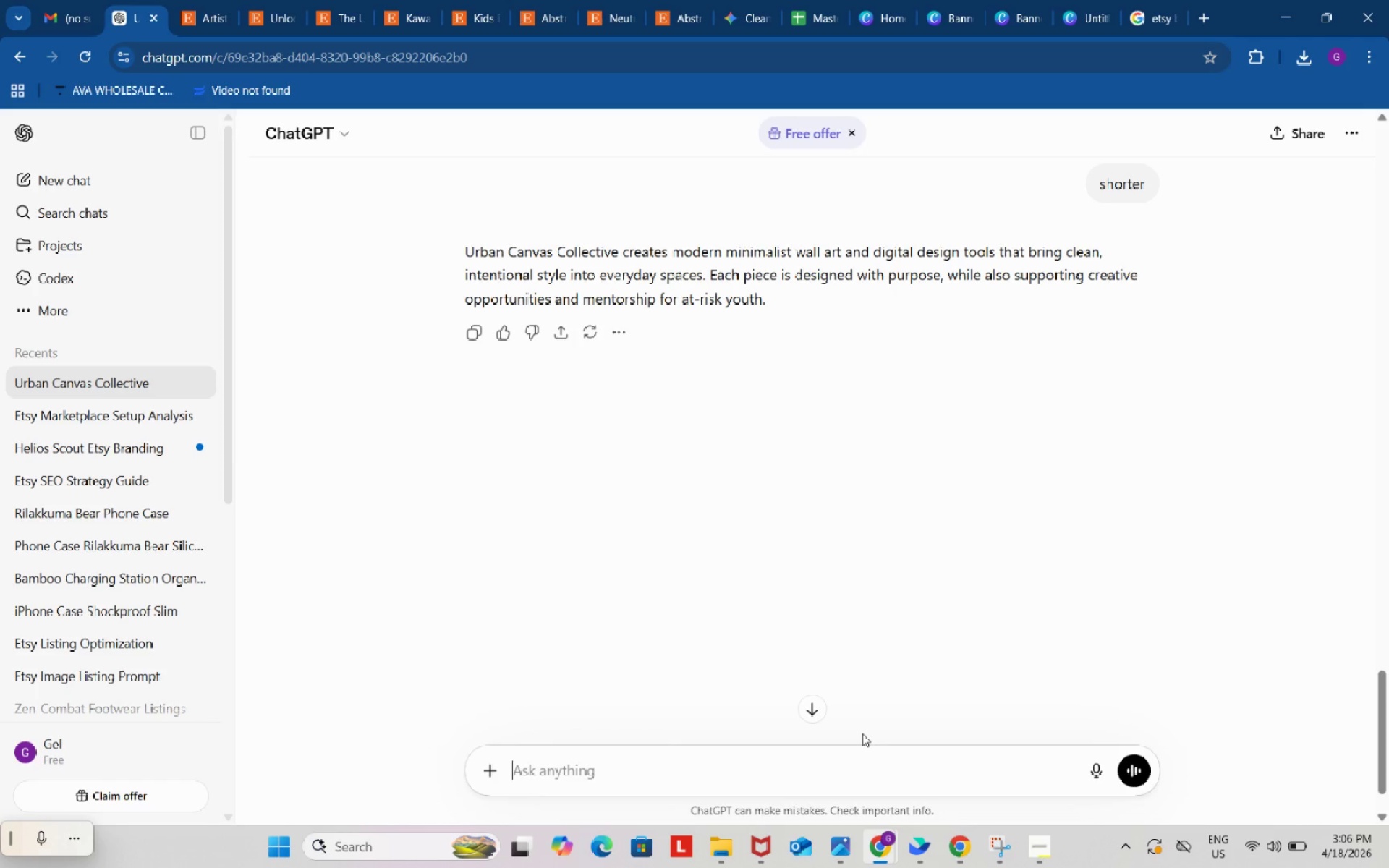 
left_click_drag(start_coordinate=[446, 251], to_coordinate=[778, 310])
 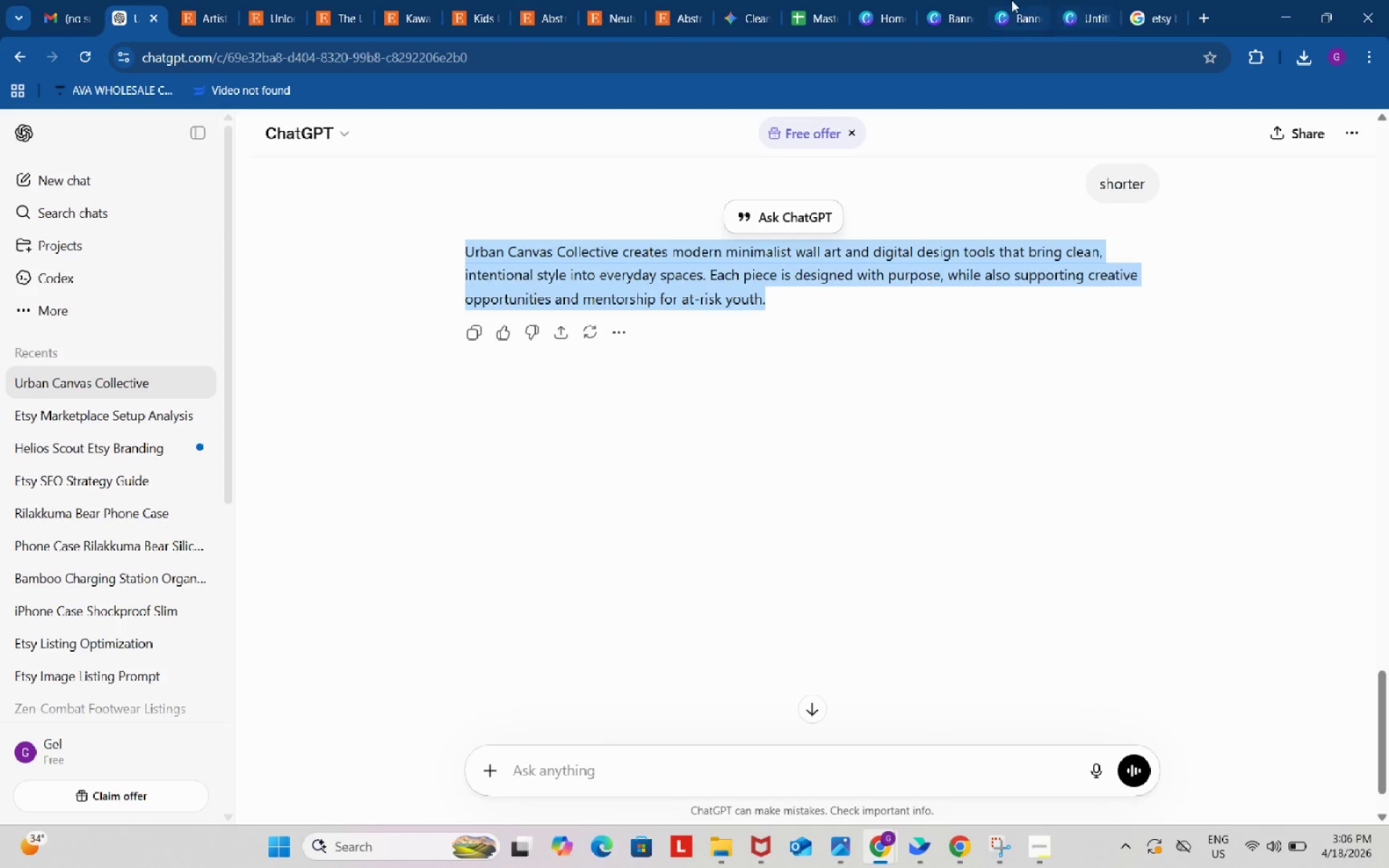 
key(Control+ControlLeft)
 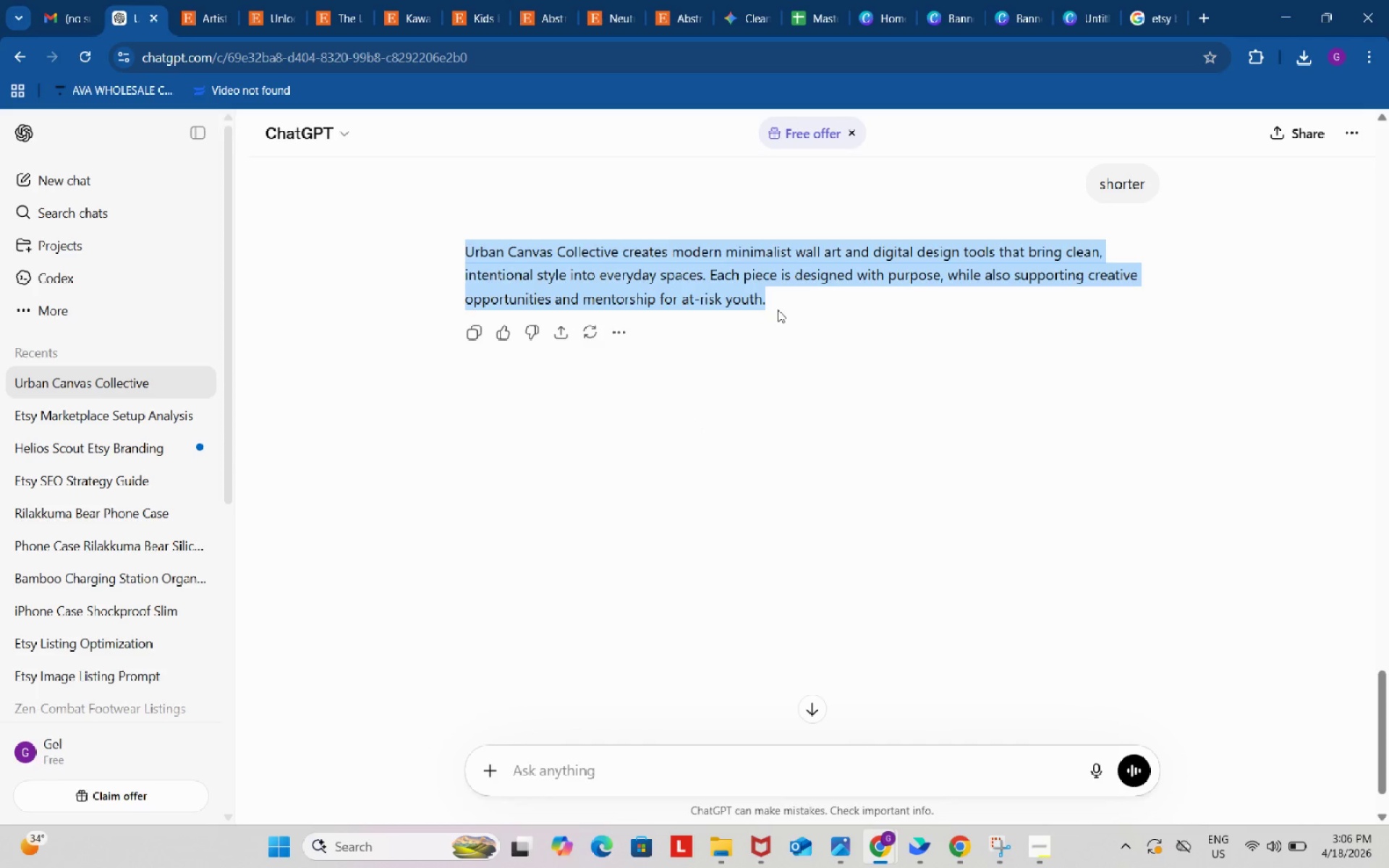 
key(Control+C)
 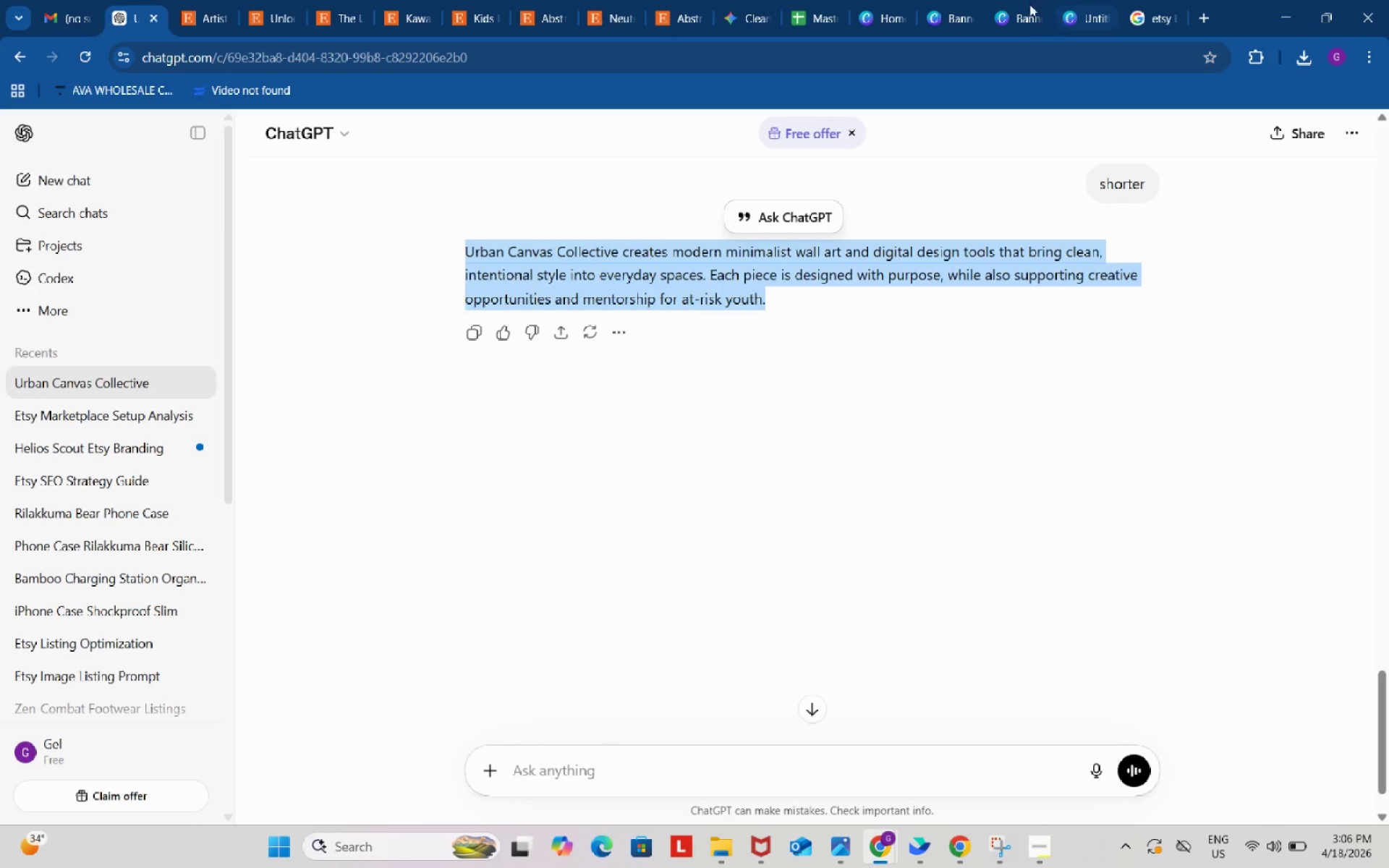 
left_click([1011, 0])
 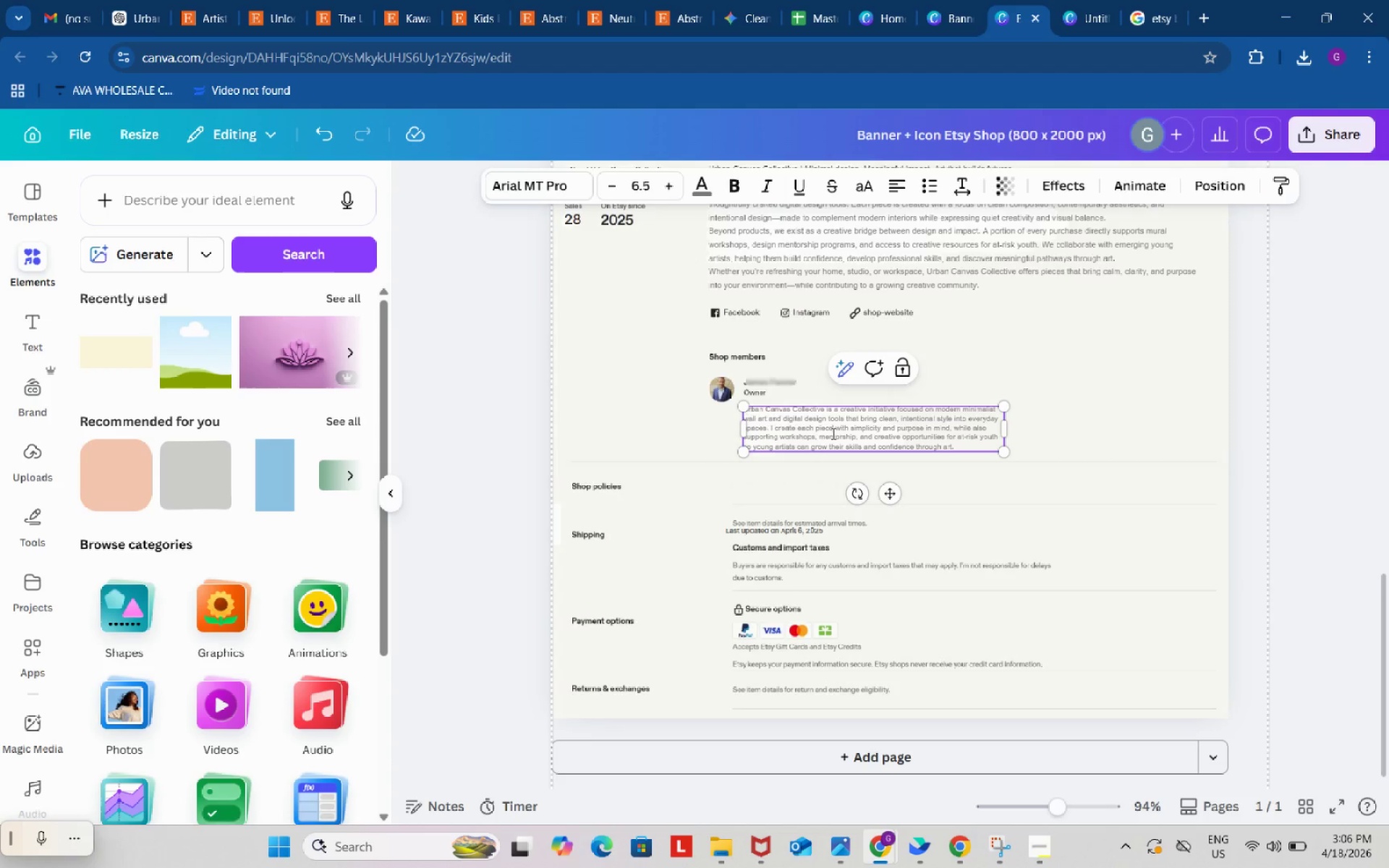 
double_click([832, 433])
 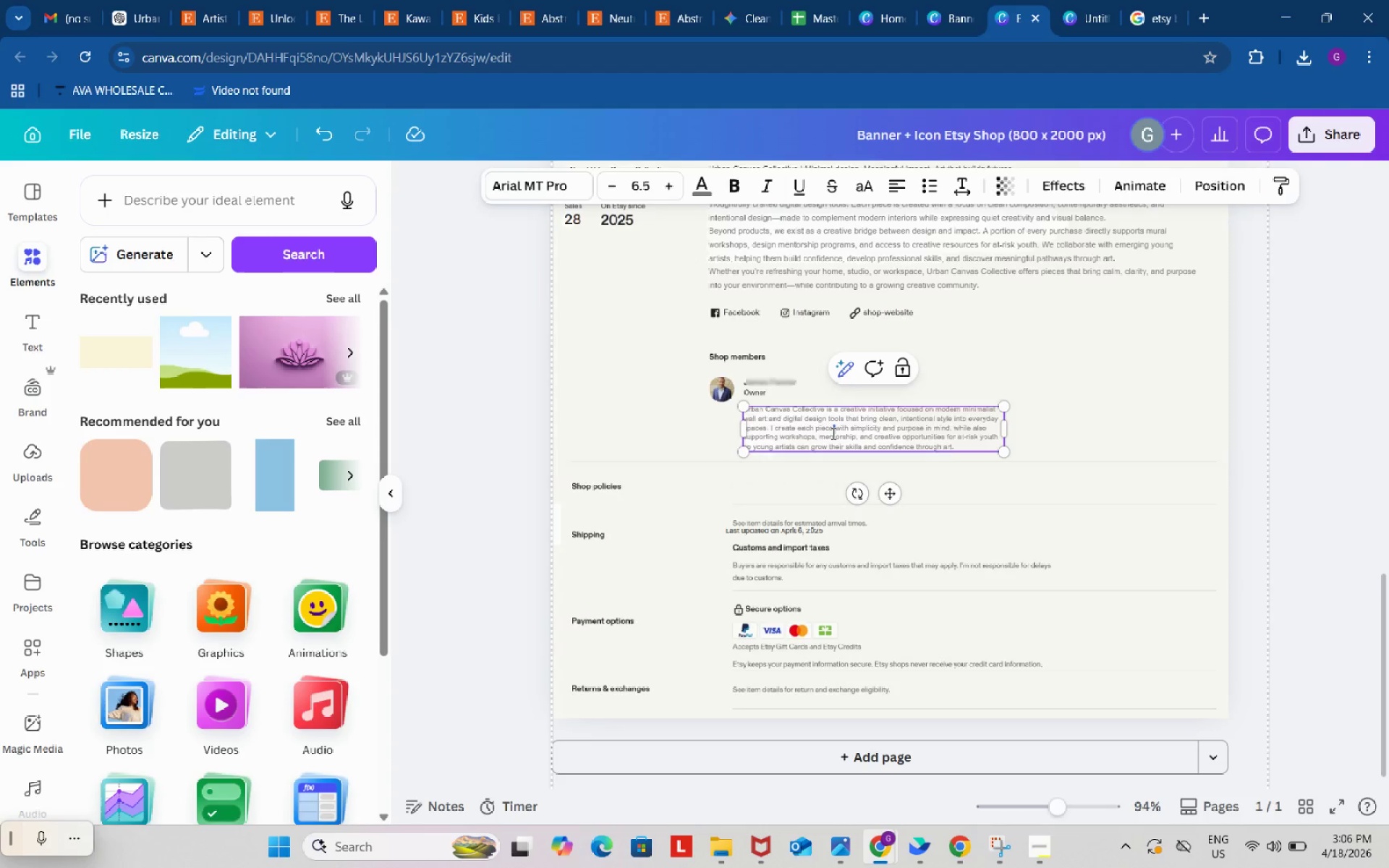 
key(Control+ControlLeft)
 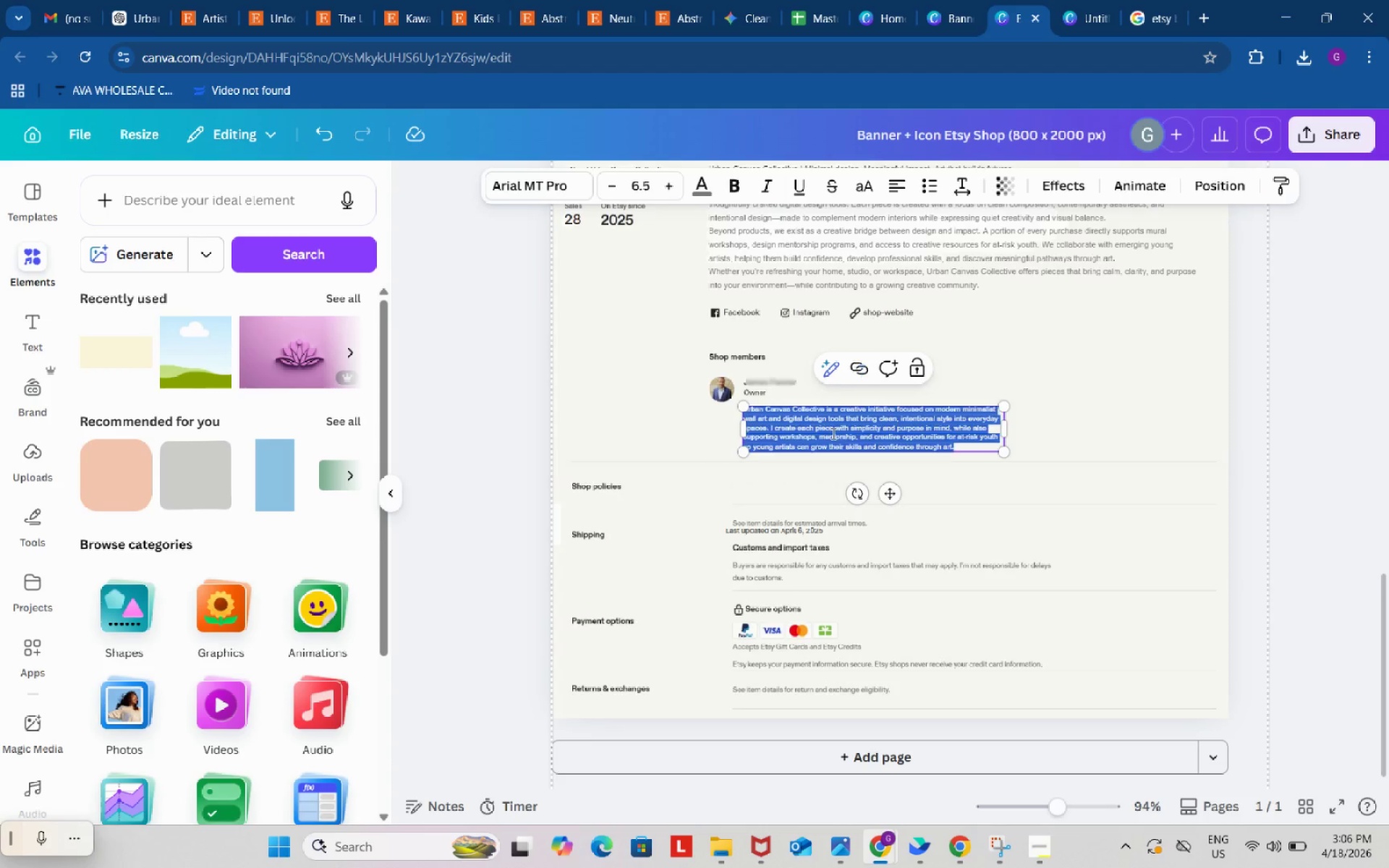 
key(Control+A)
 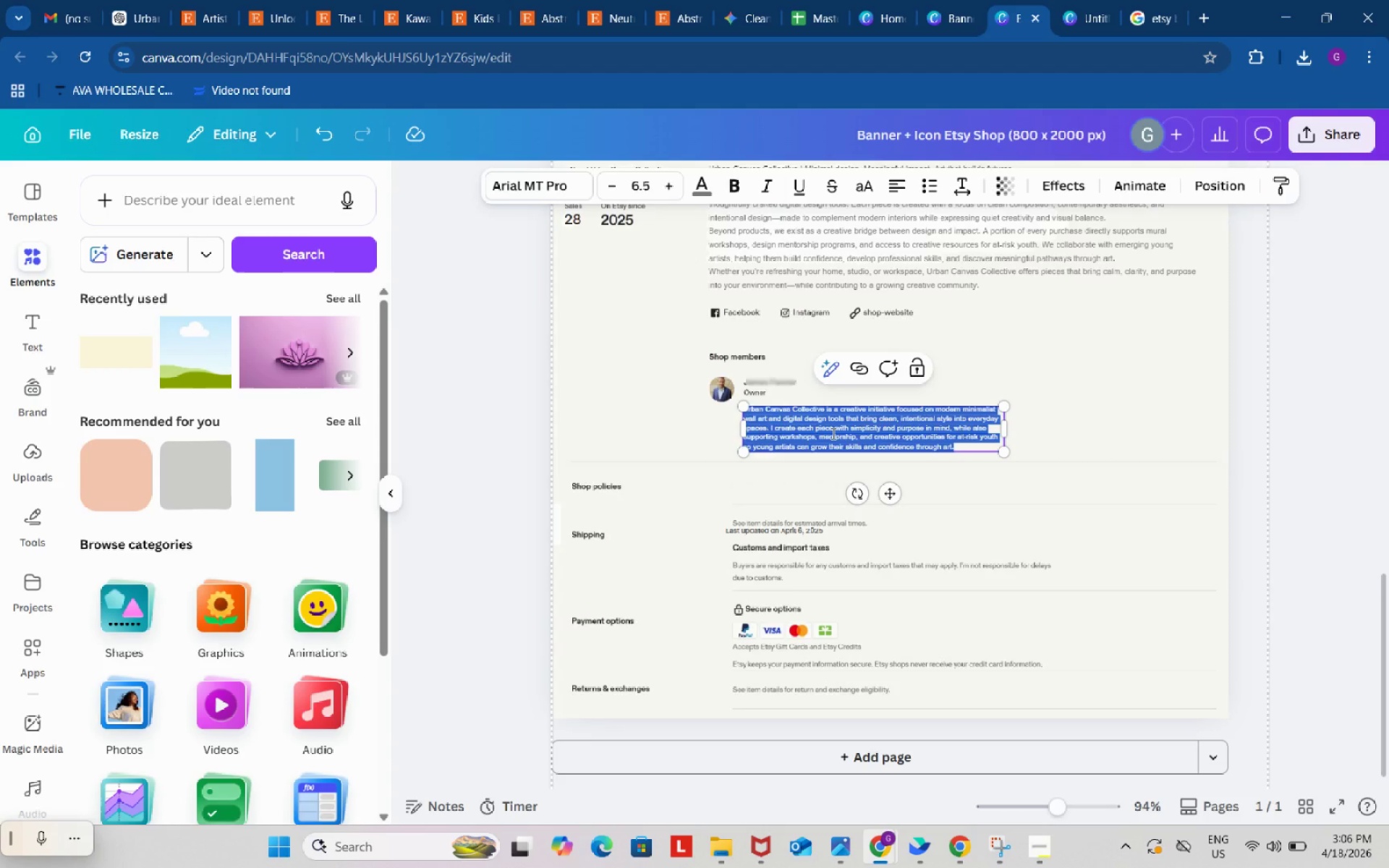 
key(Control+ControlLeft)
 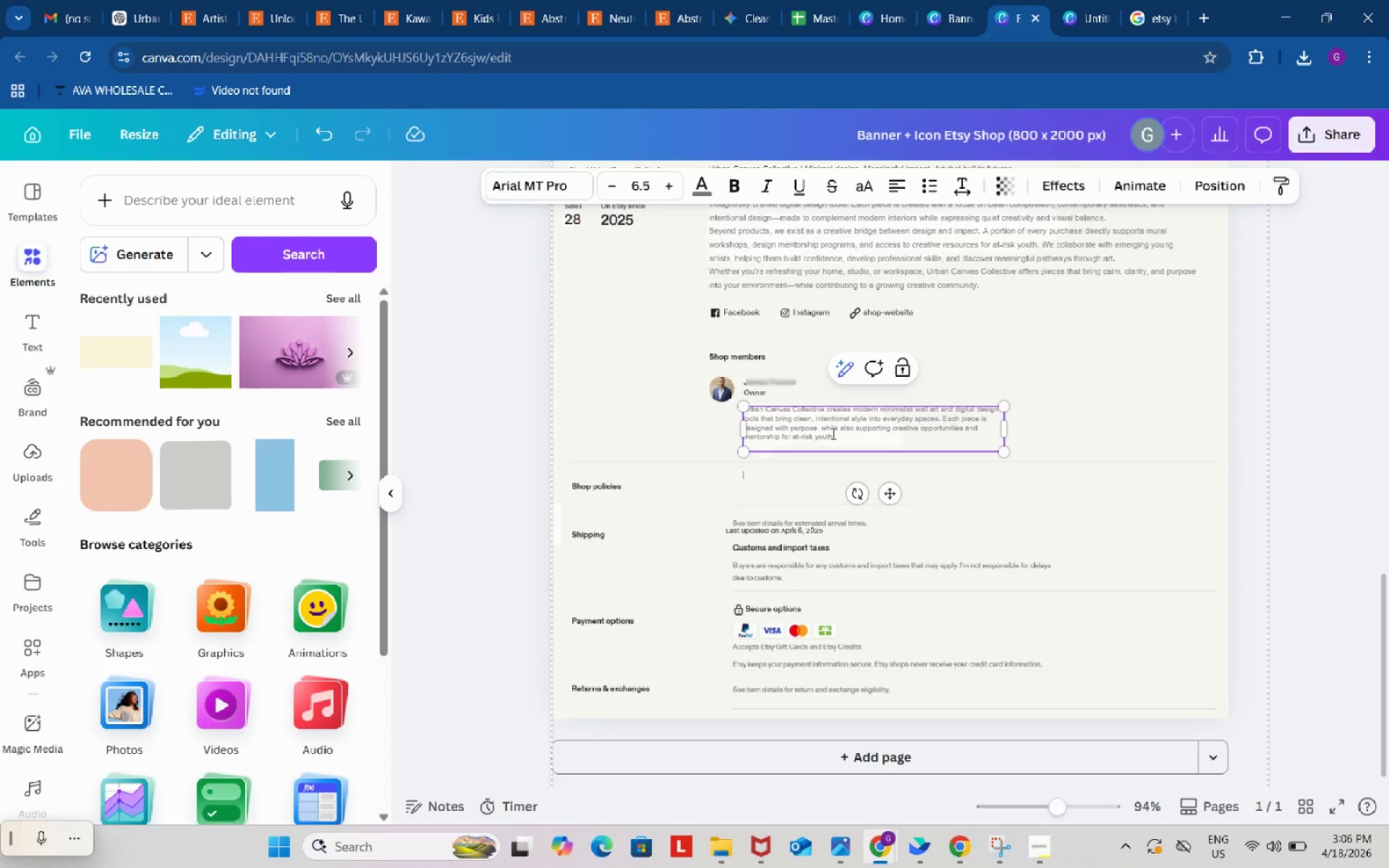 
key(Control+V)
 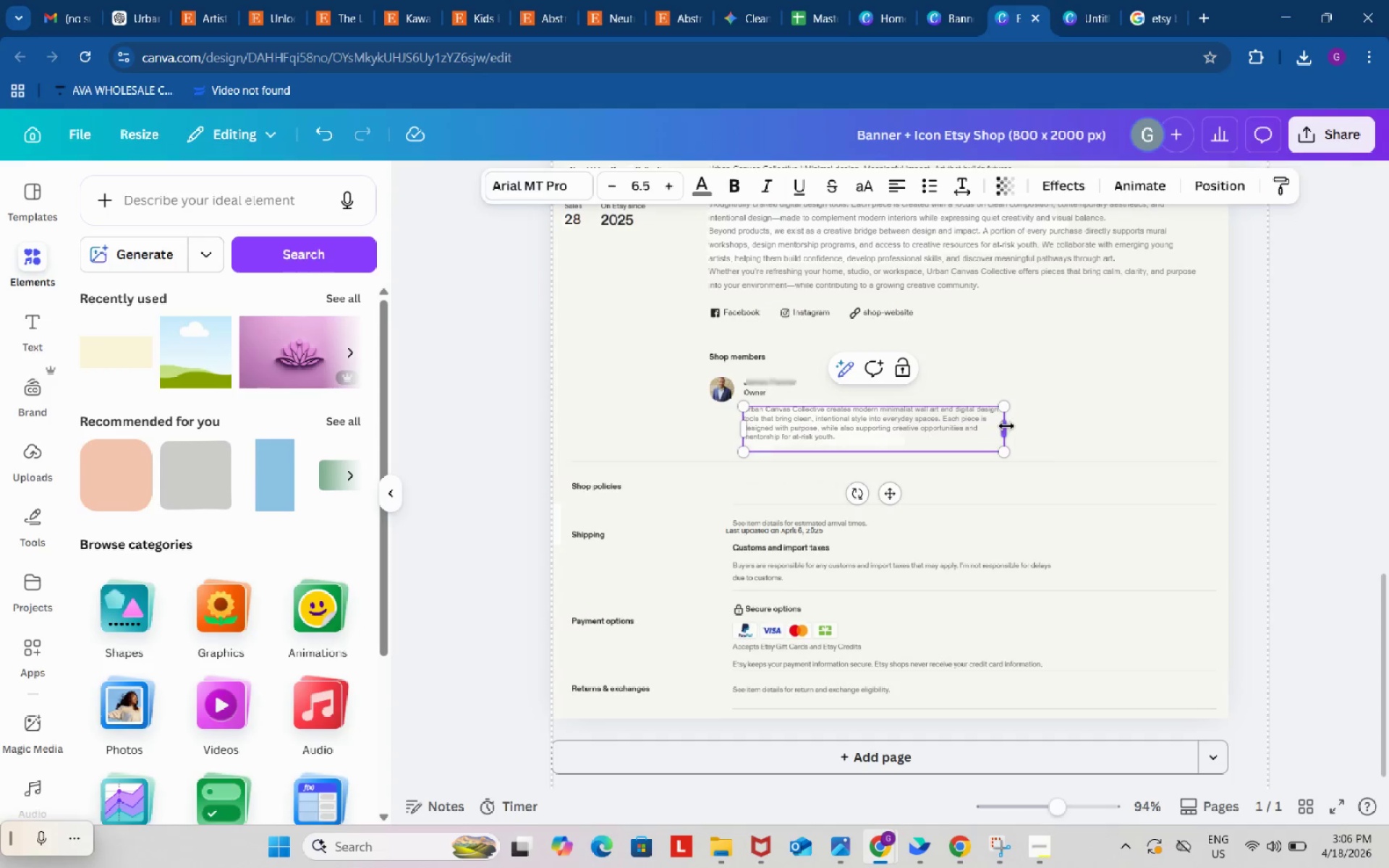 
left_click_drag(start_coordinate=[1006, 426], to_coordinate=[955, 426])
 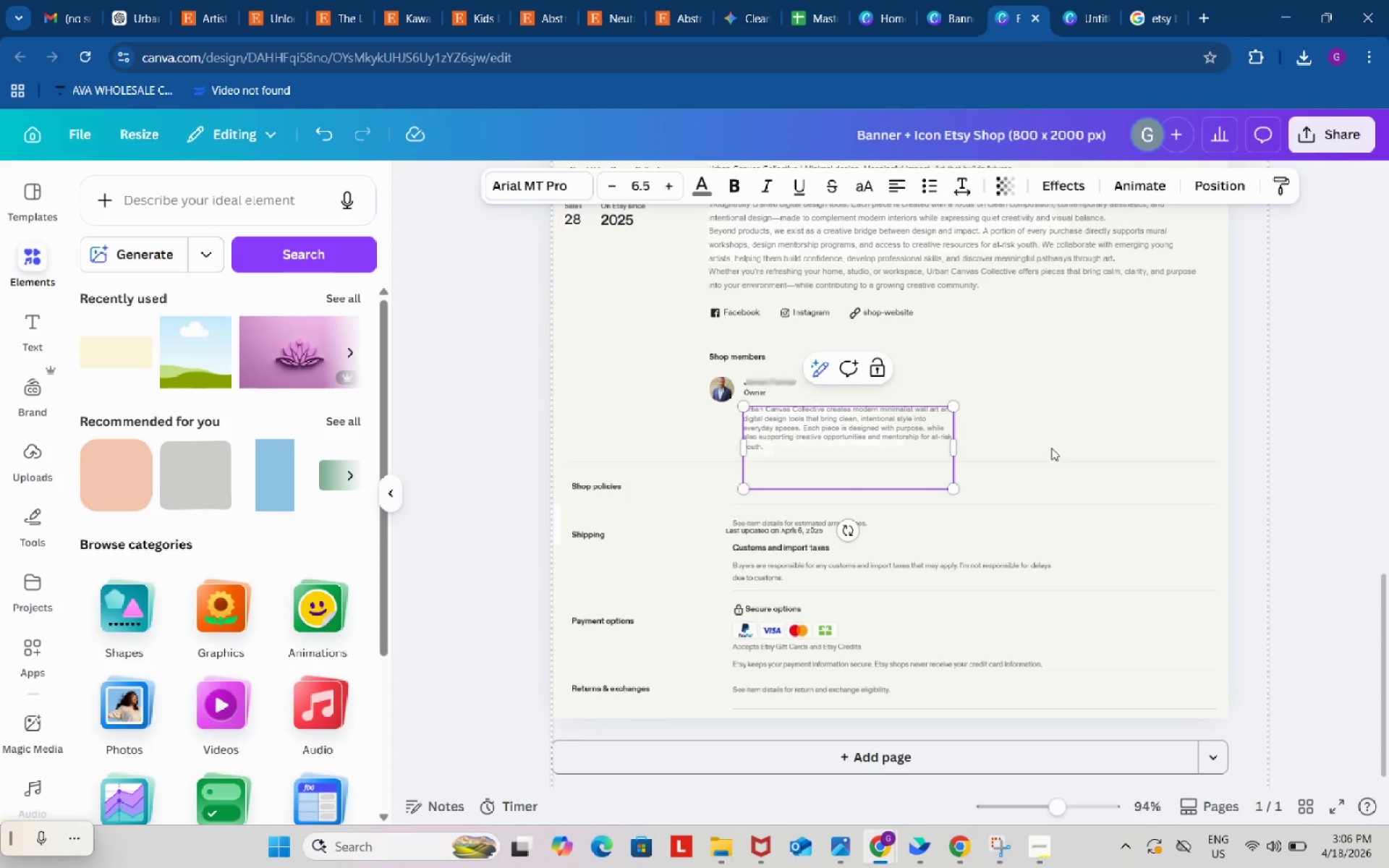 
left_click([1070, 441])
 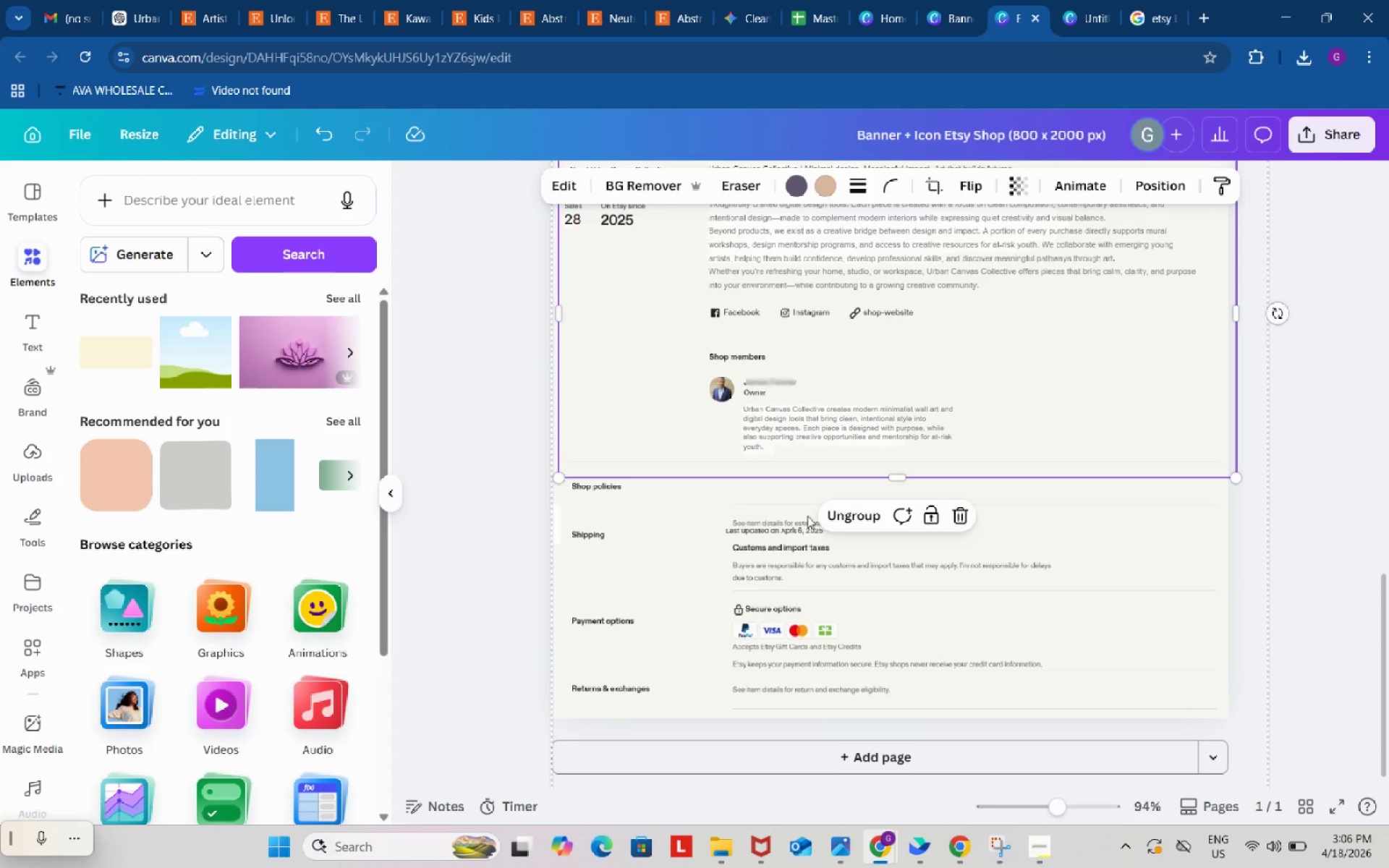 
left_click([788, 522])
 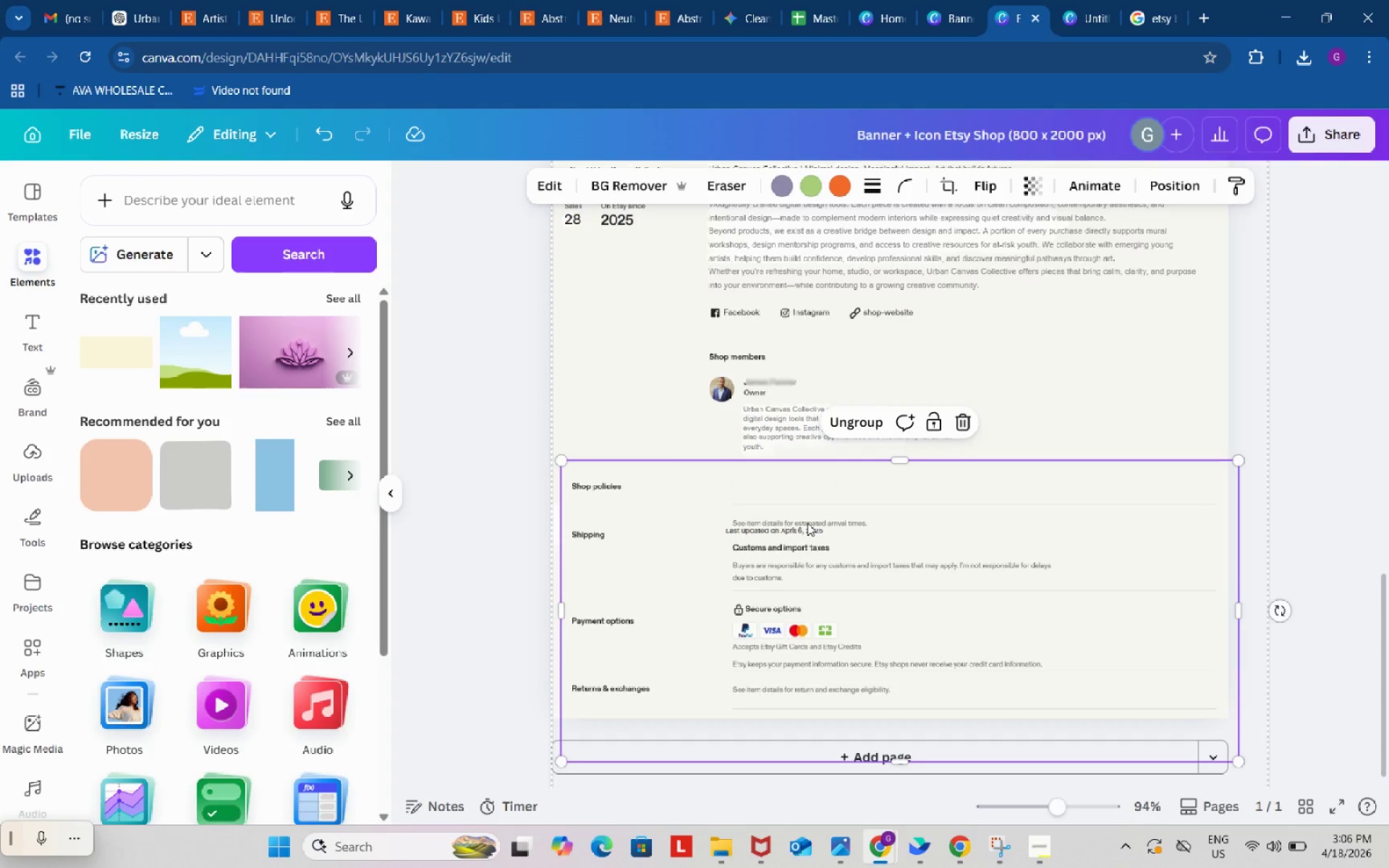 
left_click([807, 523])
 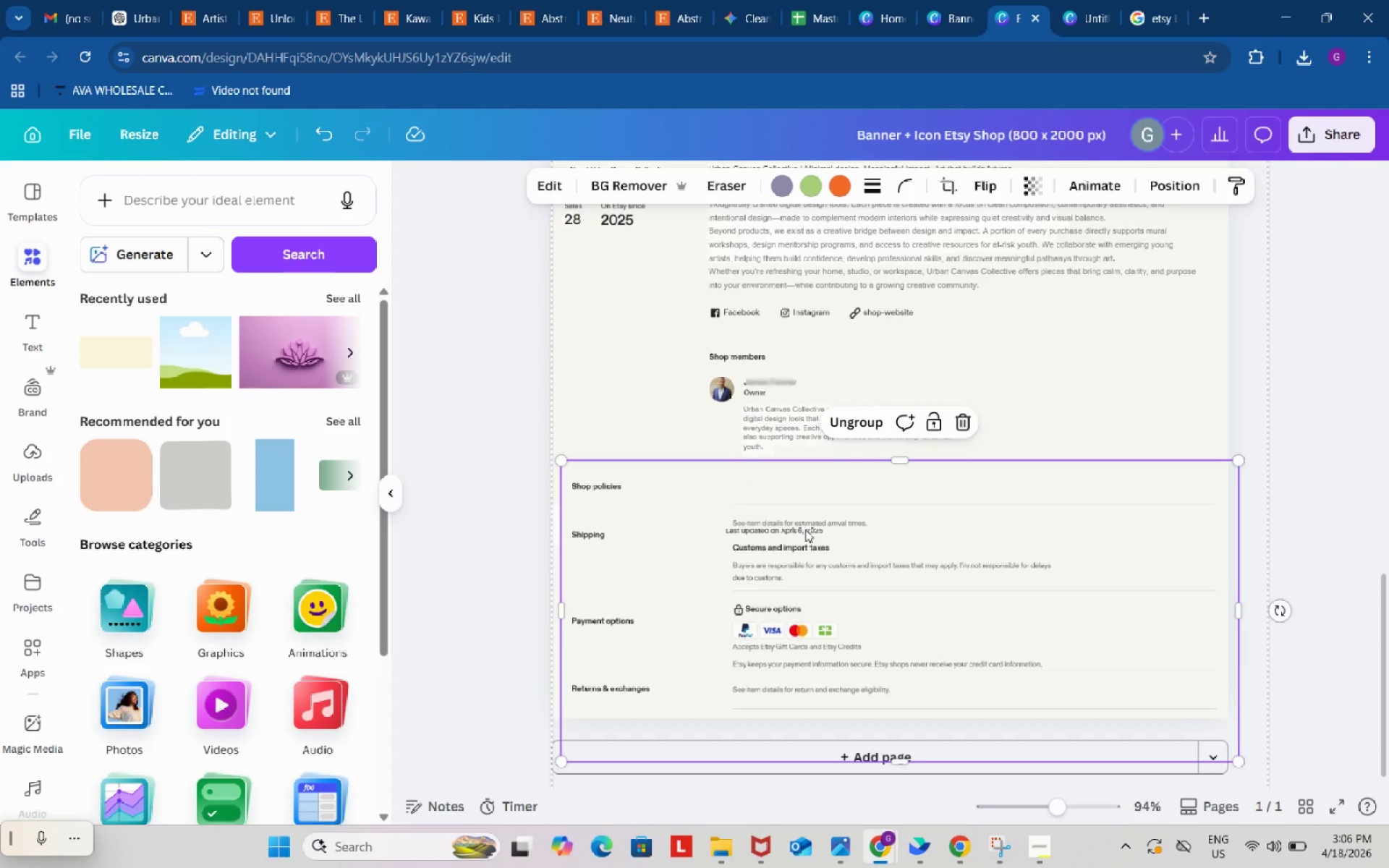 
left_click([805, 529])
 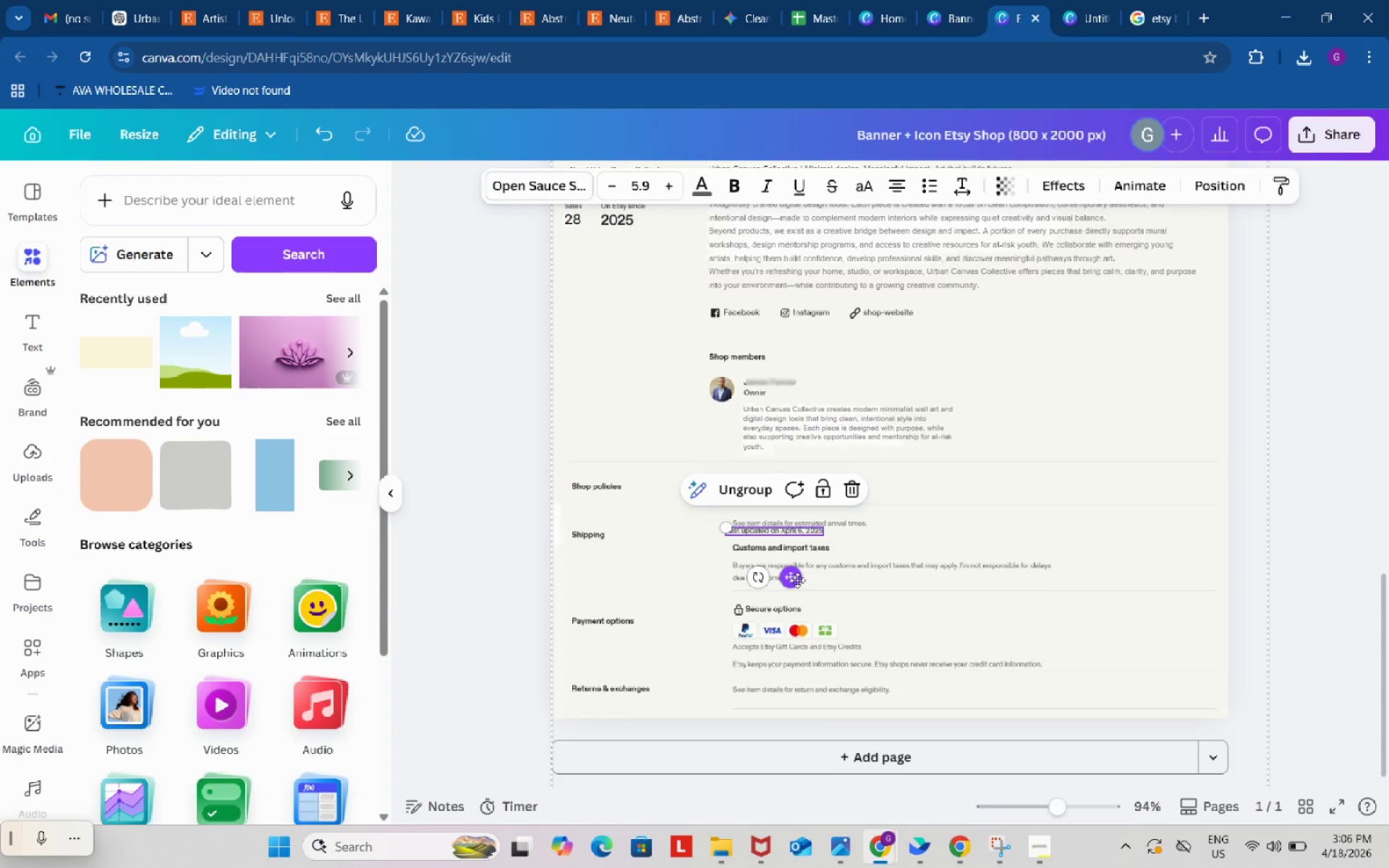 
left_click_drag(start_coordinate=[795, 580], to_coordinate=[804, 533])
 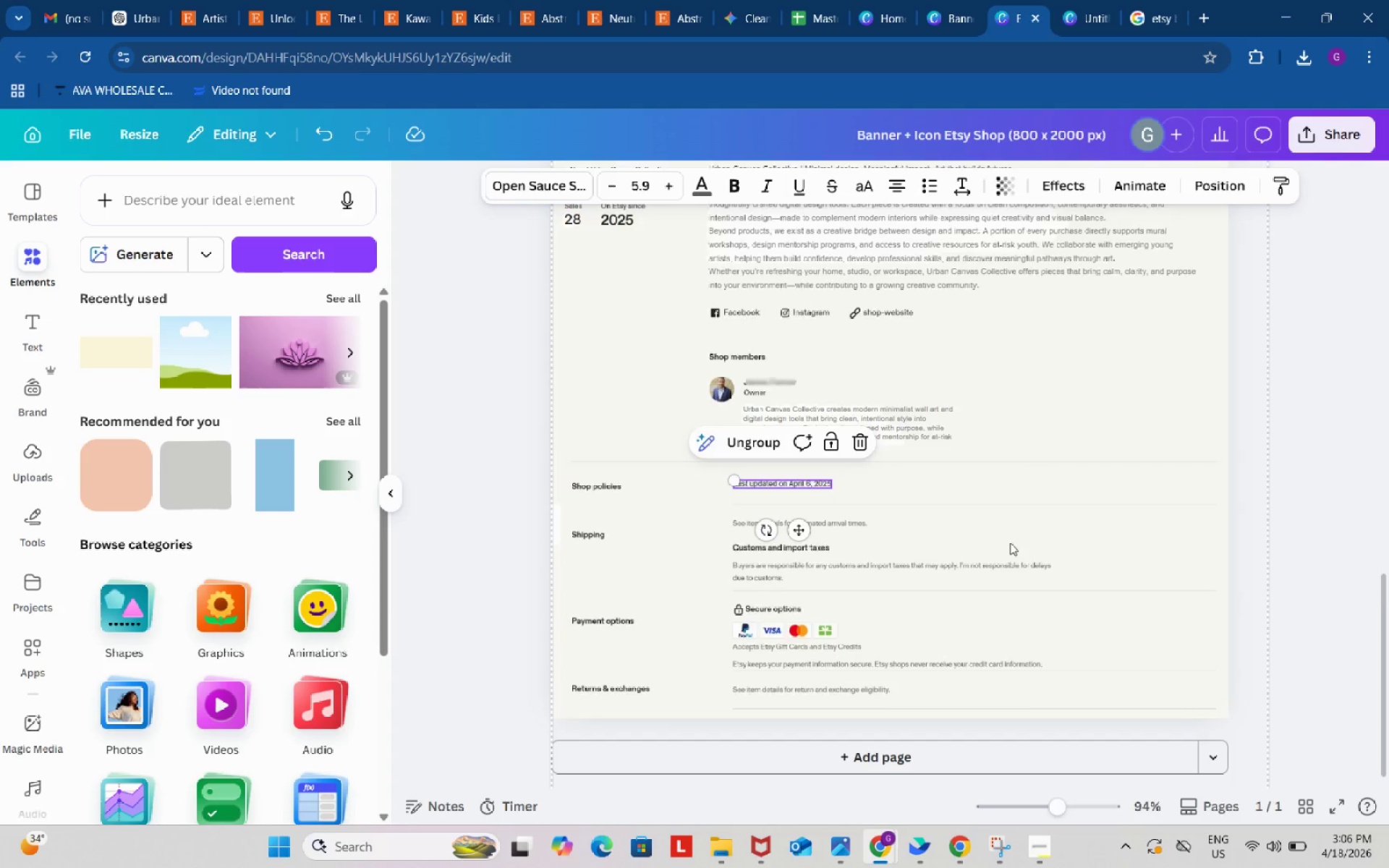 
scroll: coordinate [1010, 542], scroll_direction: down, amount: 2.0
 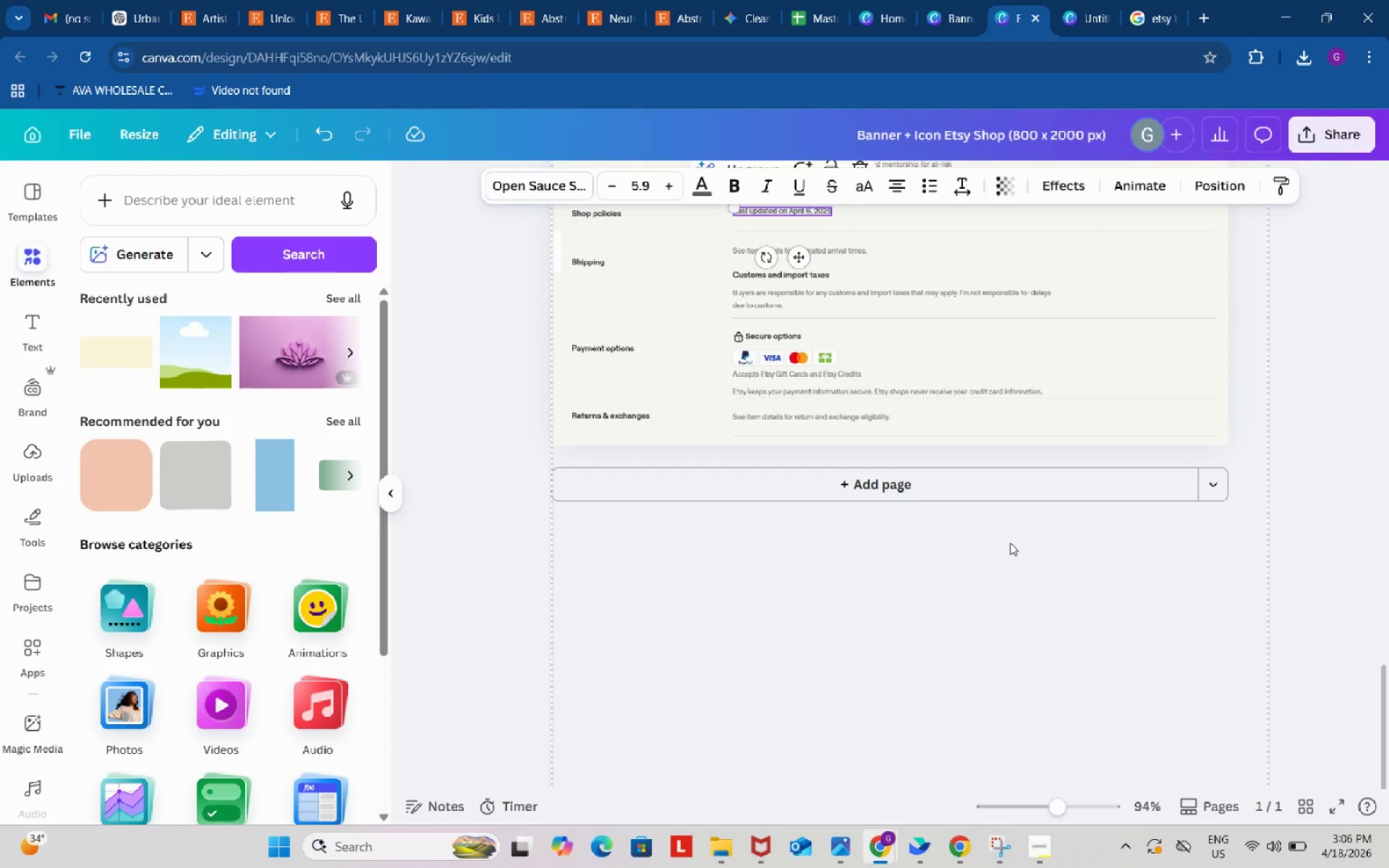 
scroll: coordinate [1011, 542], scroll_direction: up, amount: 11.0
 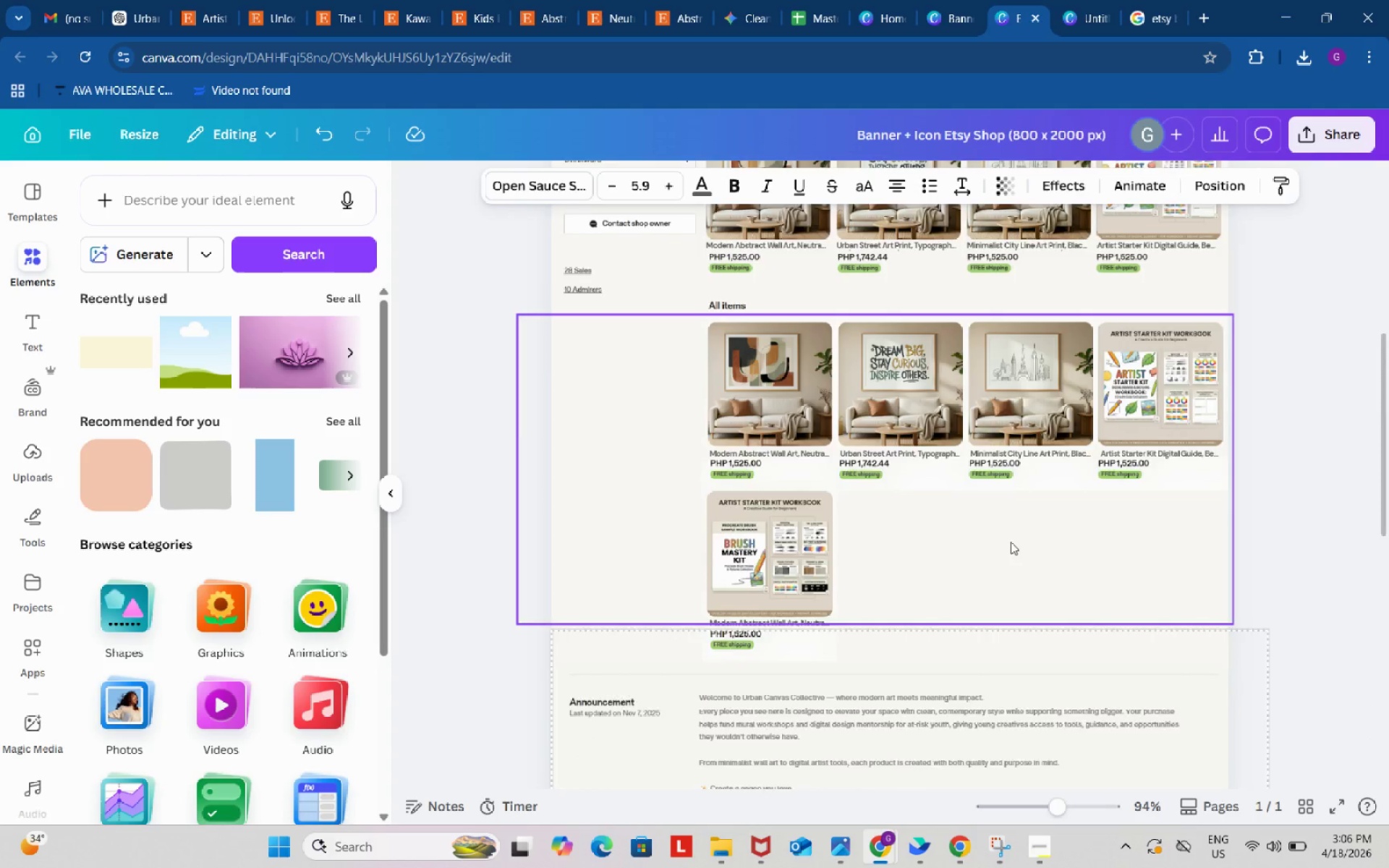 
left_click([500, 350])
 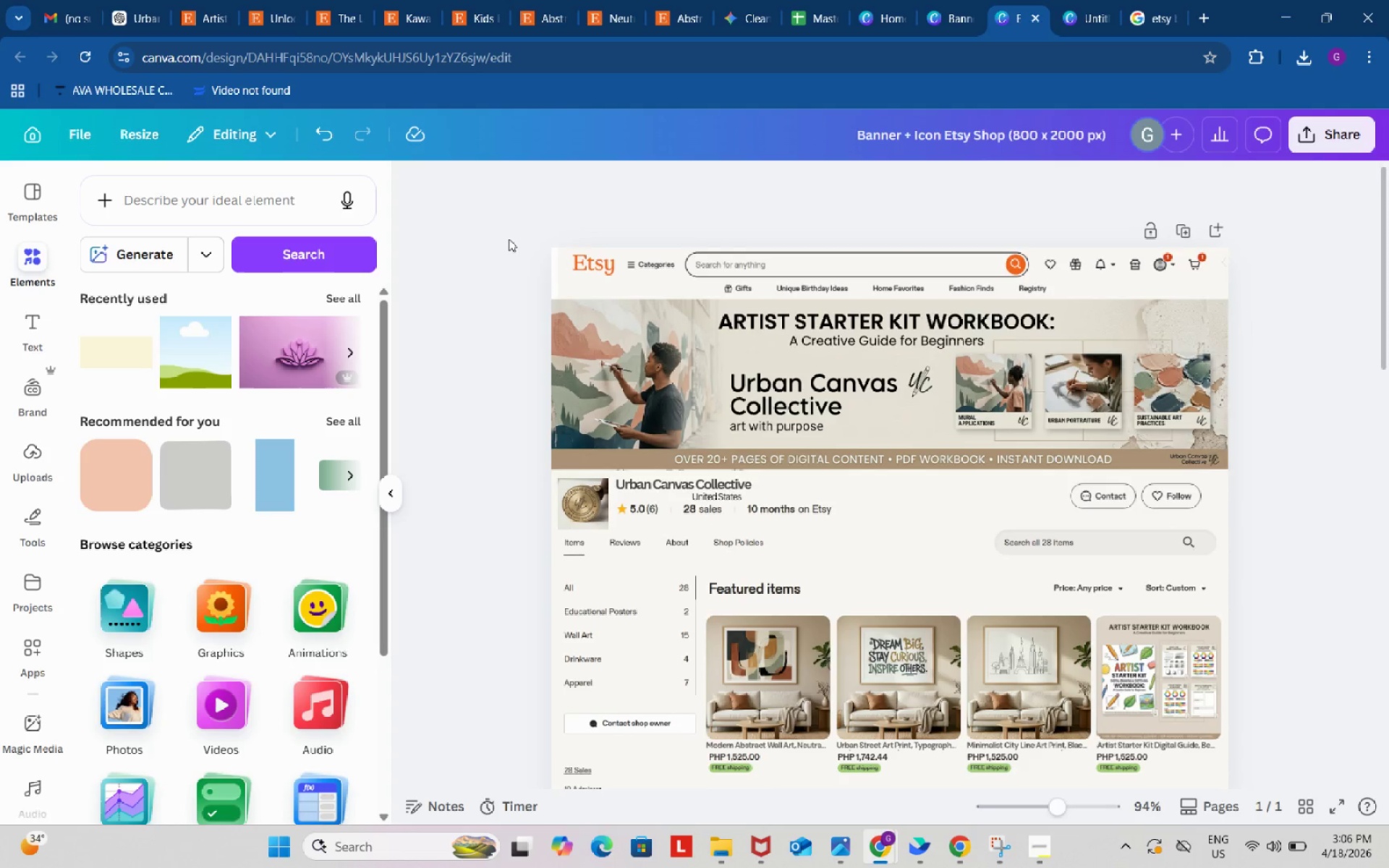 
scroll: coordinate [1005, 540], scroll_direction: up, amount: 13.0
 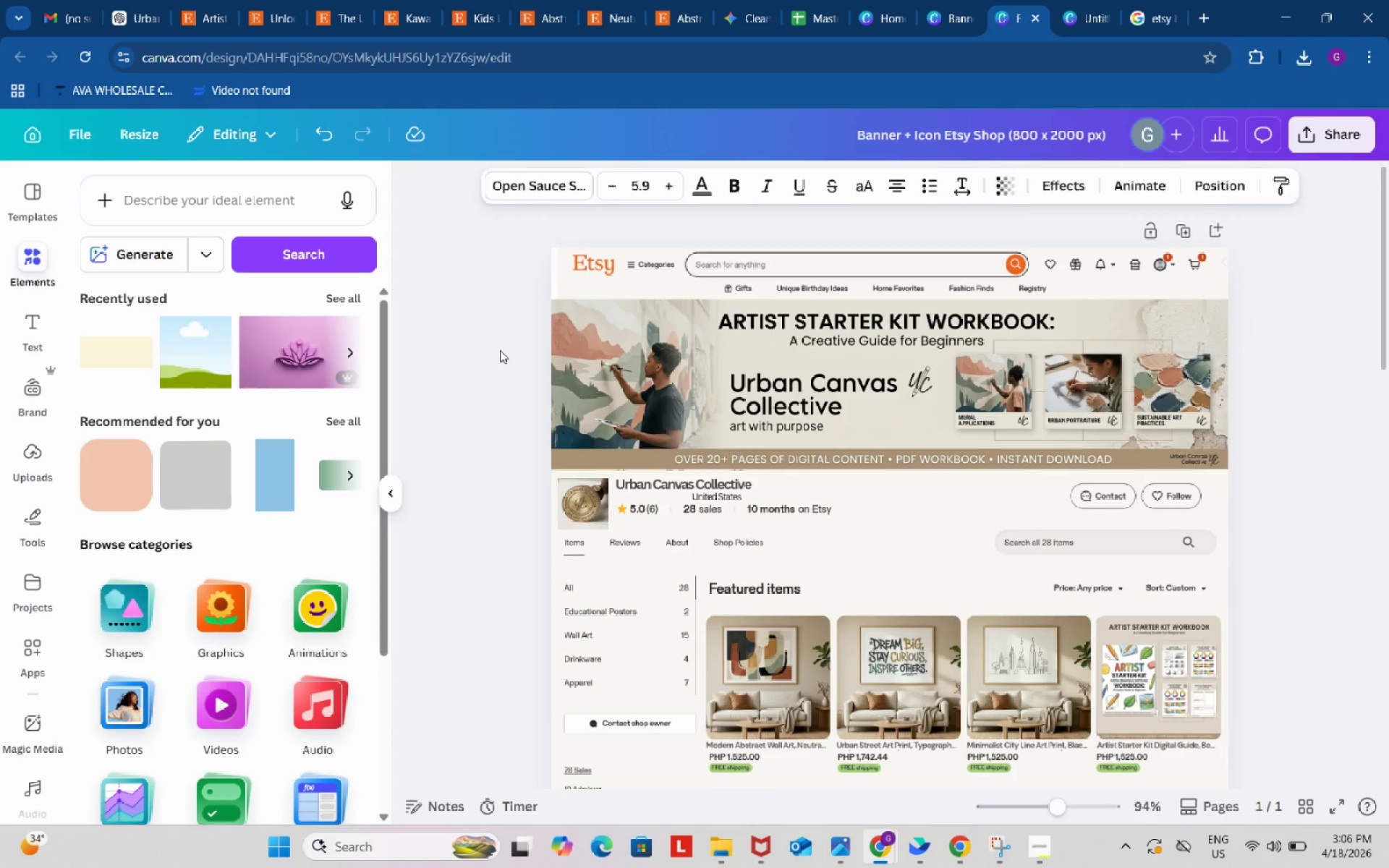 
left_click_drag(start_coordinate=[502, 234], to_coordinate=[1231, 746])
 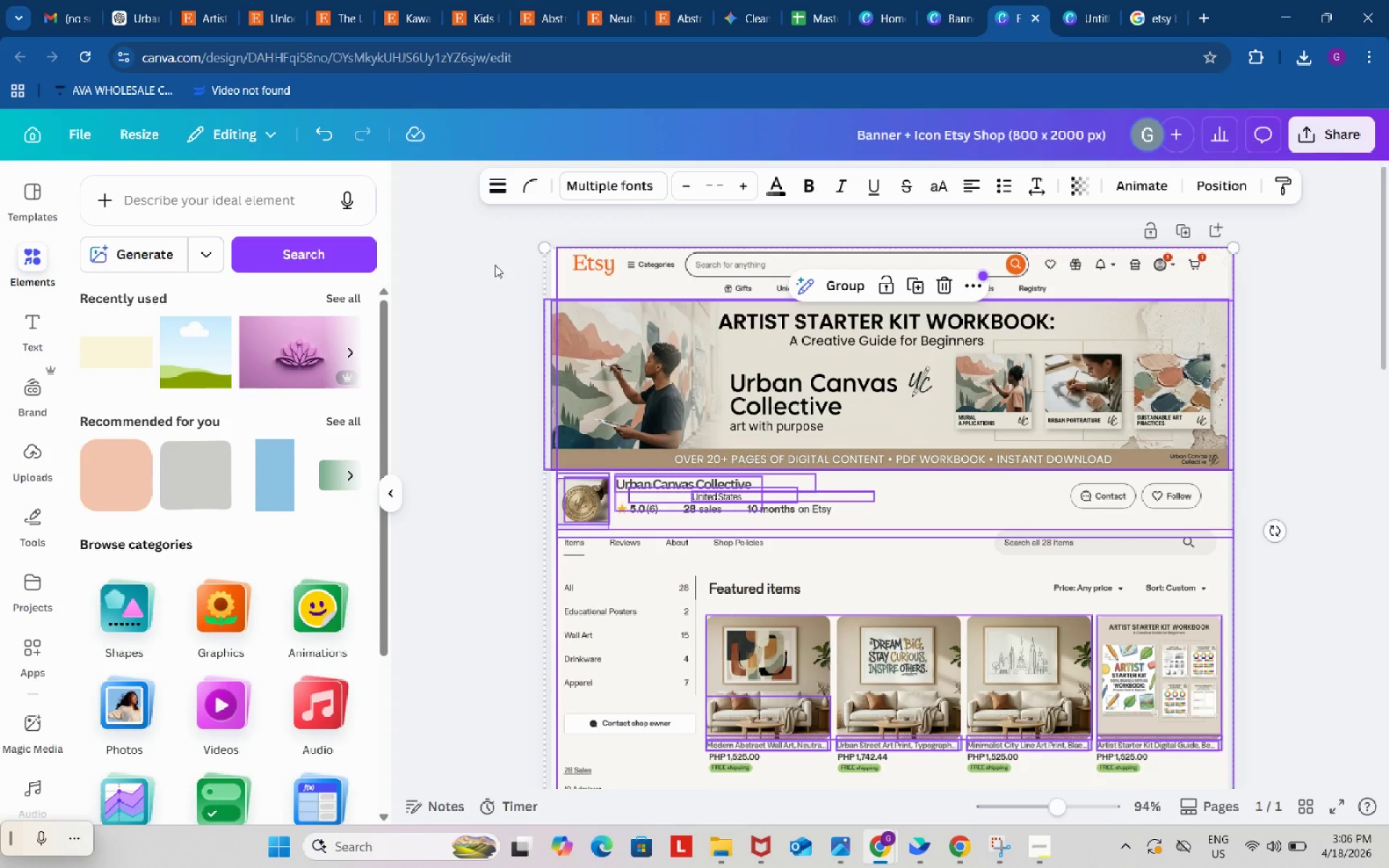 
left_click([491, 263])
 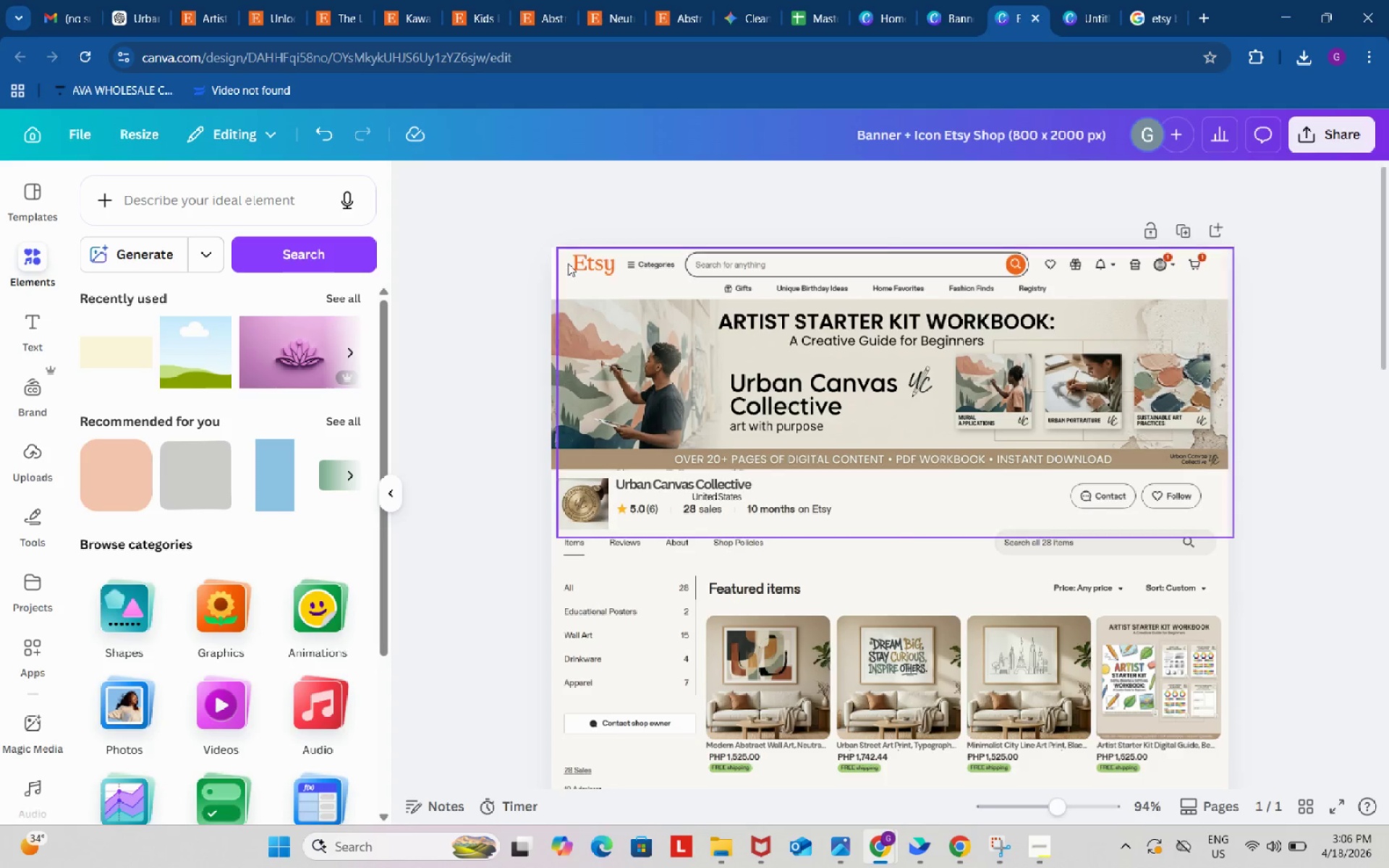 
left_click([568, 263])
 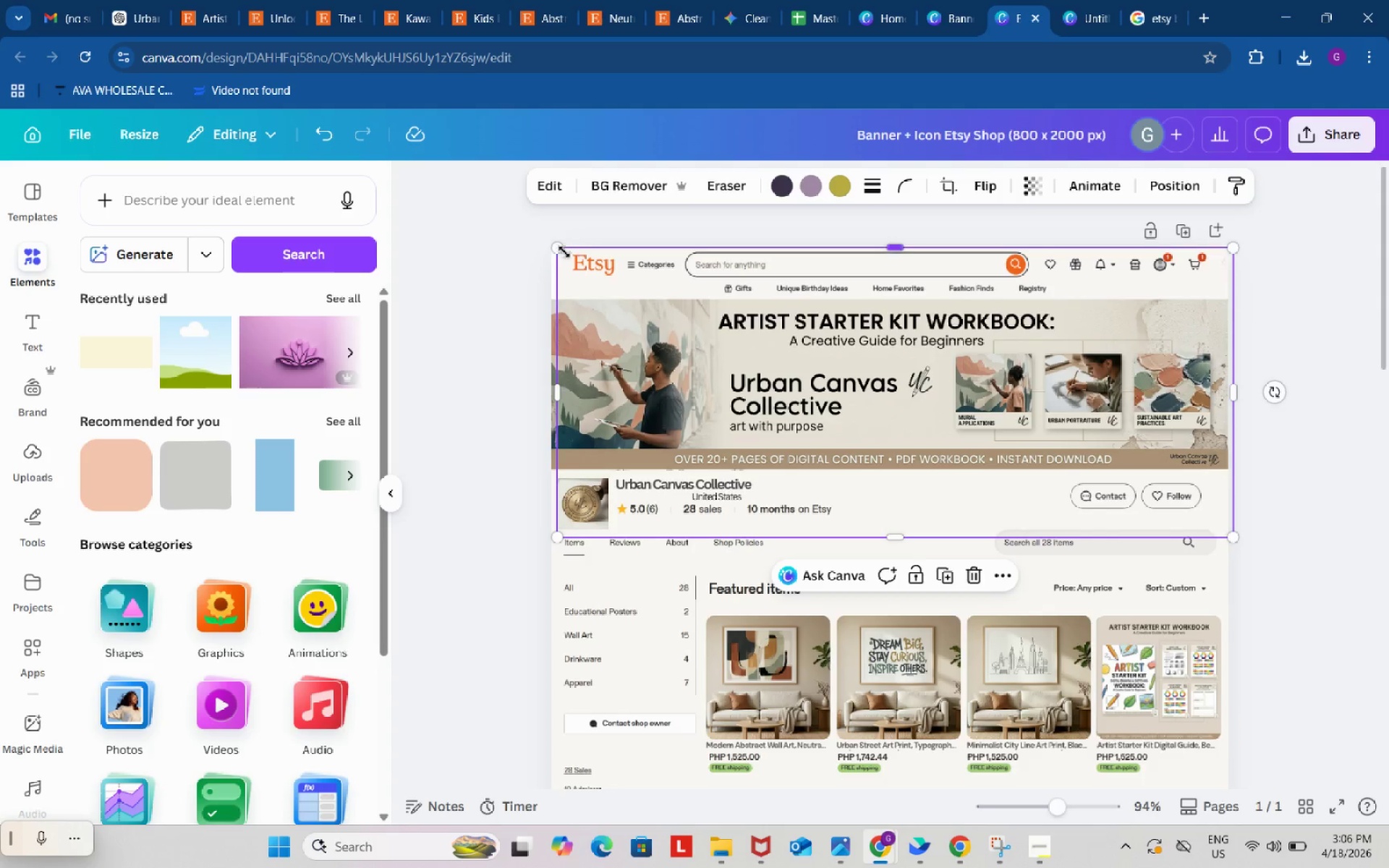 
left_click_drag(start_coordinate=[562, 250], to_coordinate=[557, 250])
 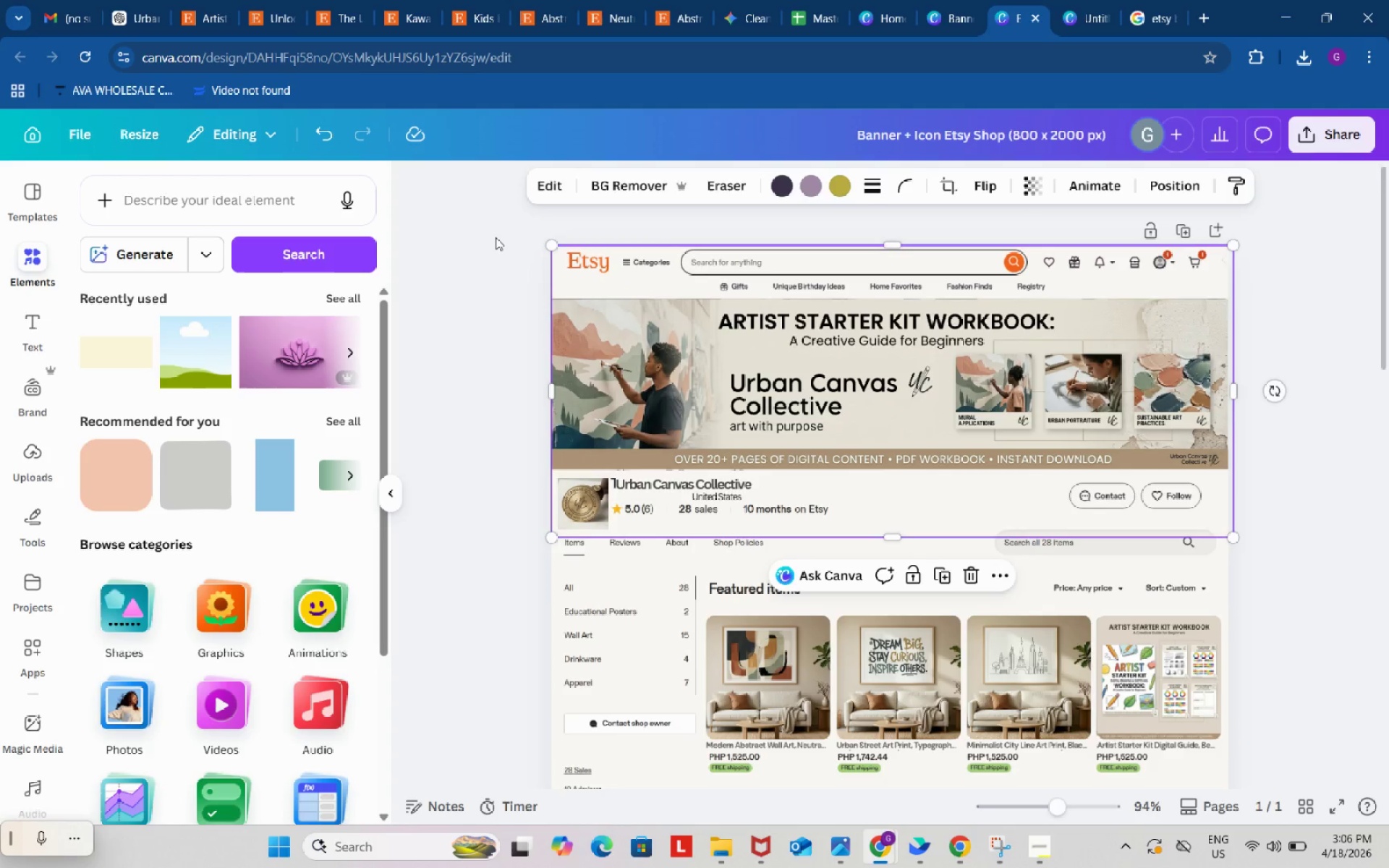 
left_click([496, 237])
 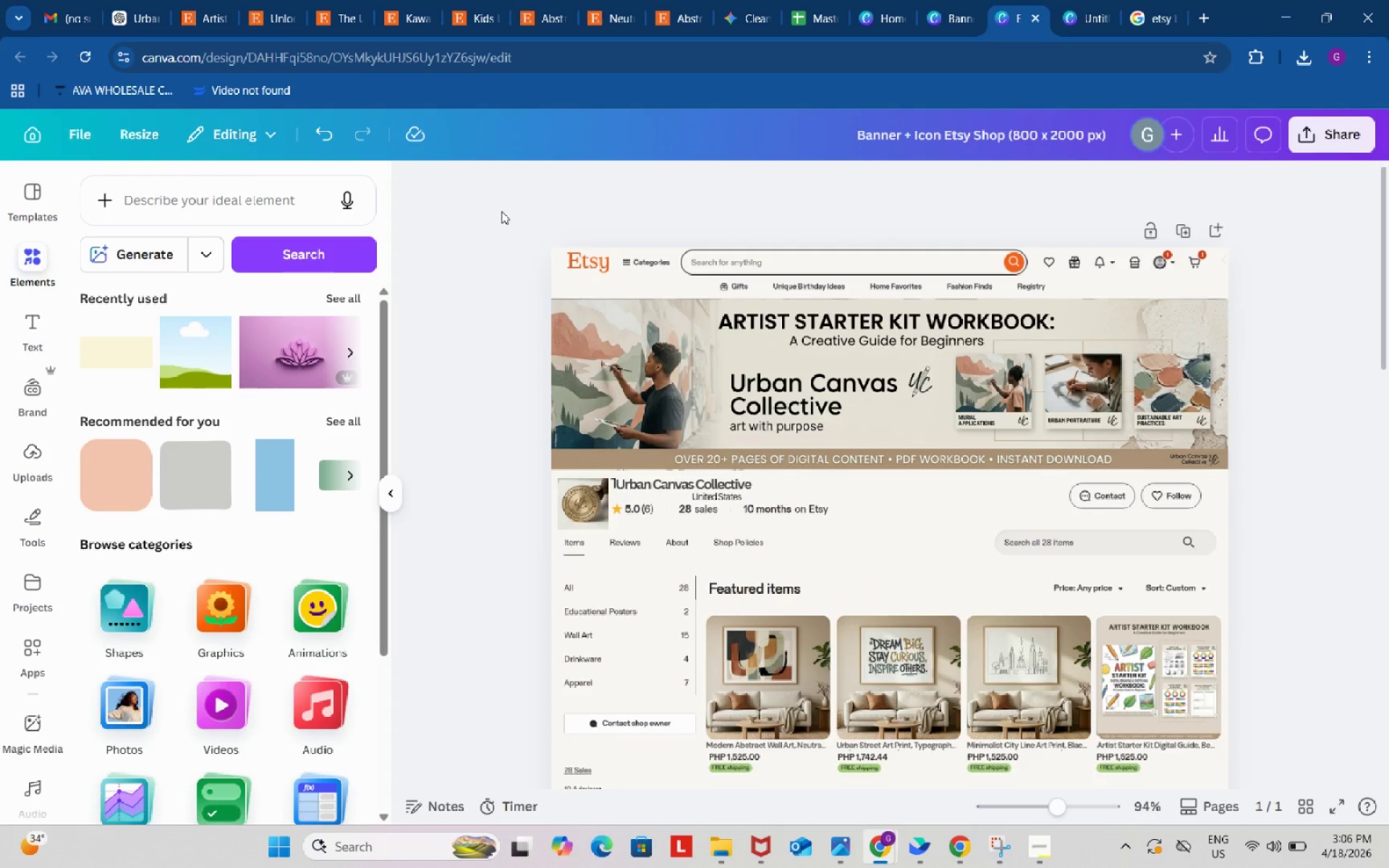 
left_click_drag(start_coordinate=[501, 211], to_coordinate=[1252, 818])
 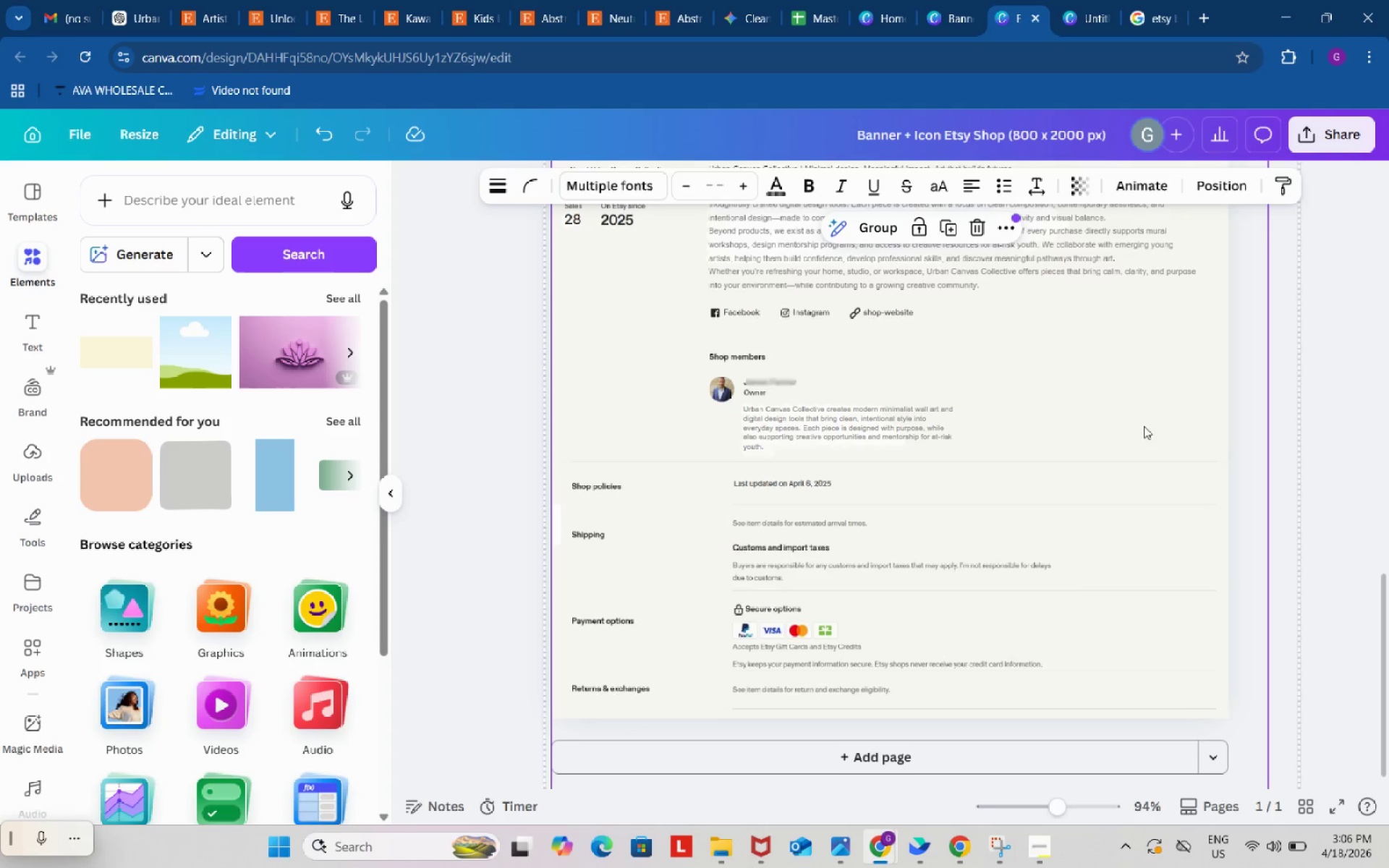 
scroll: coordinate [1256, 800], scroll_direction: down, amount: 34.0
 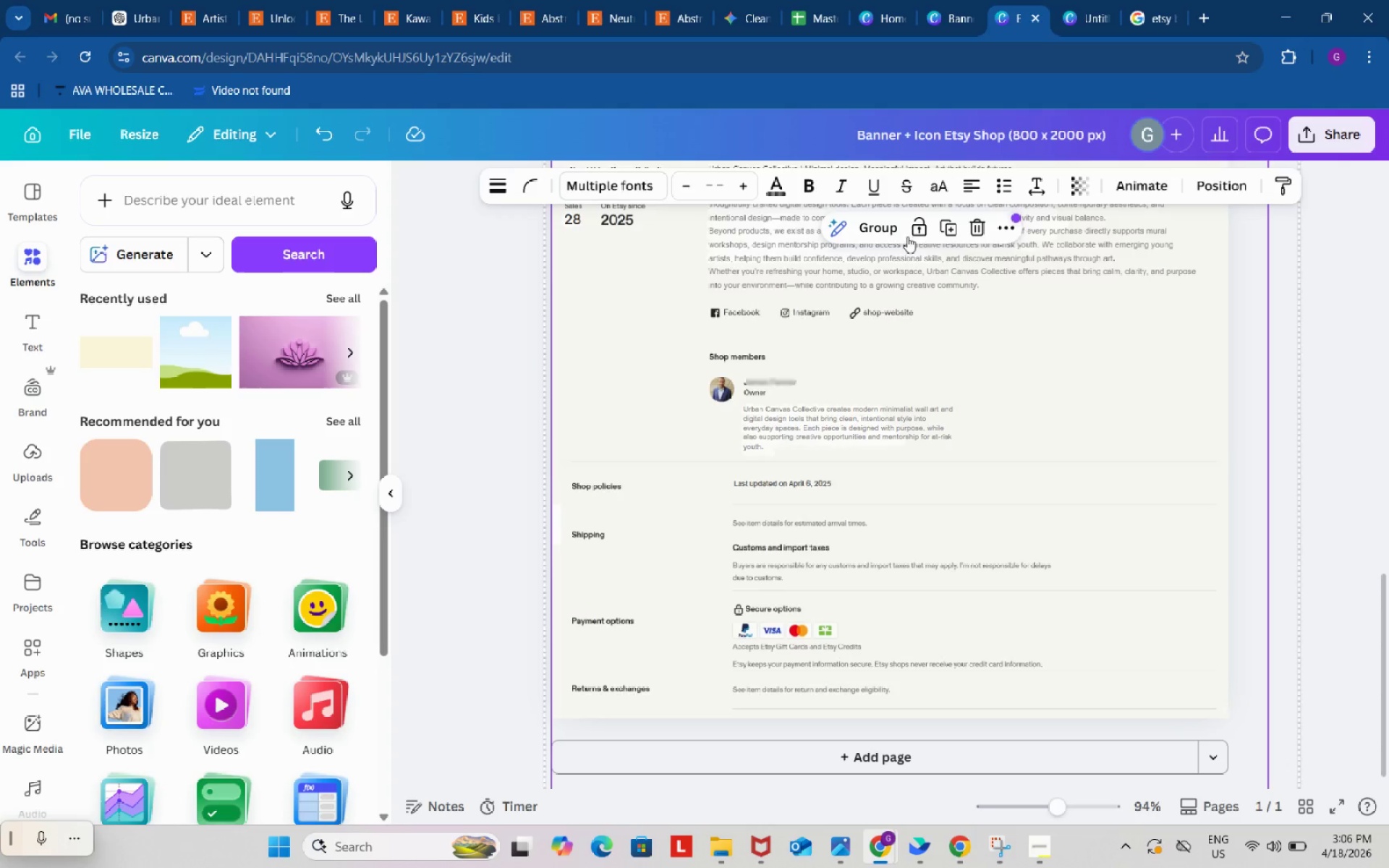 
left_click([883, 226])
 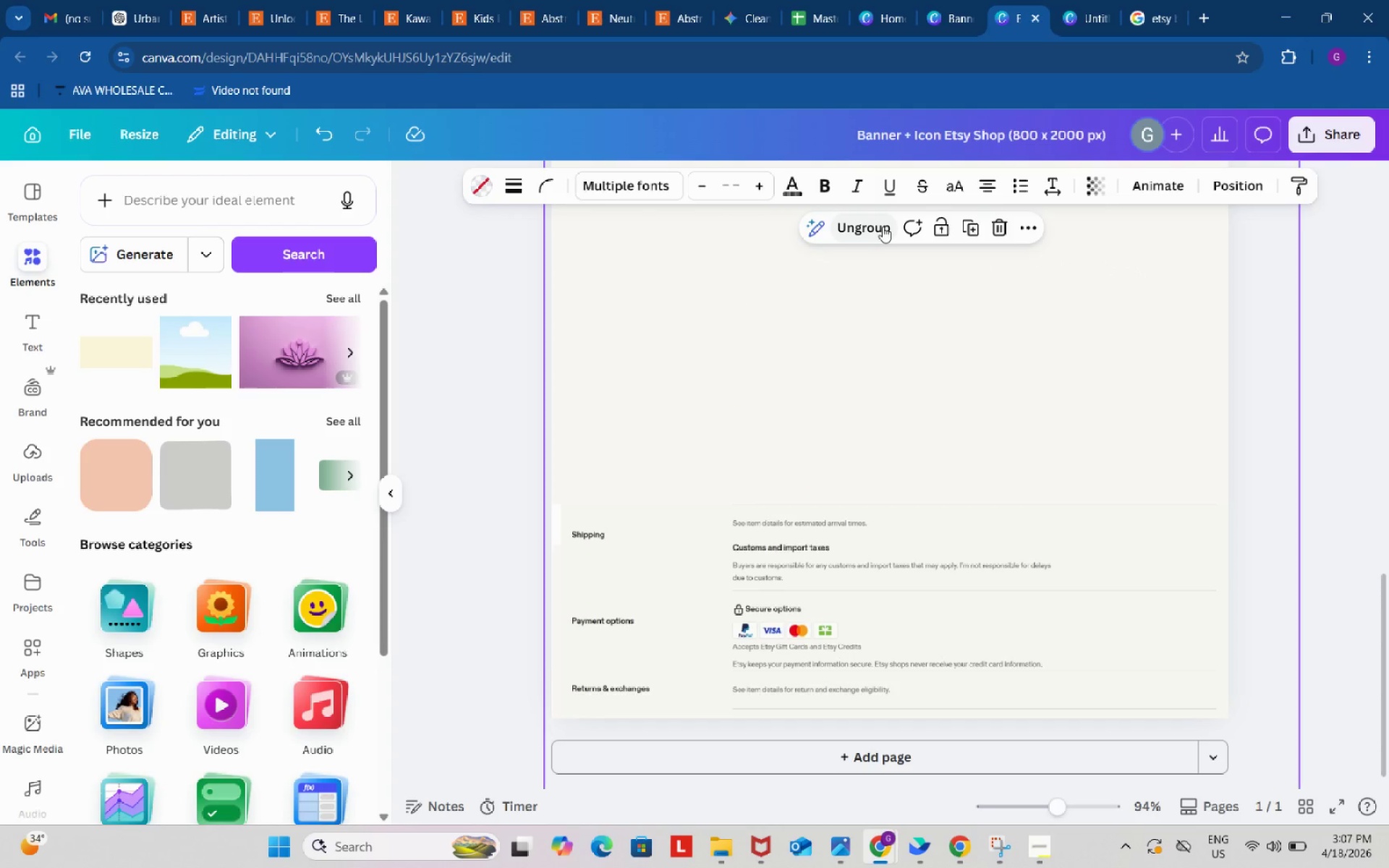 
key(Control+Z)
 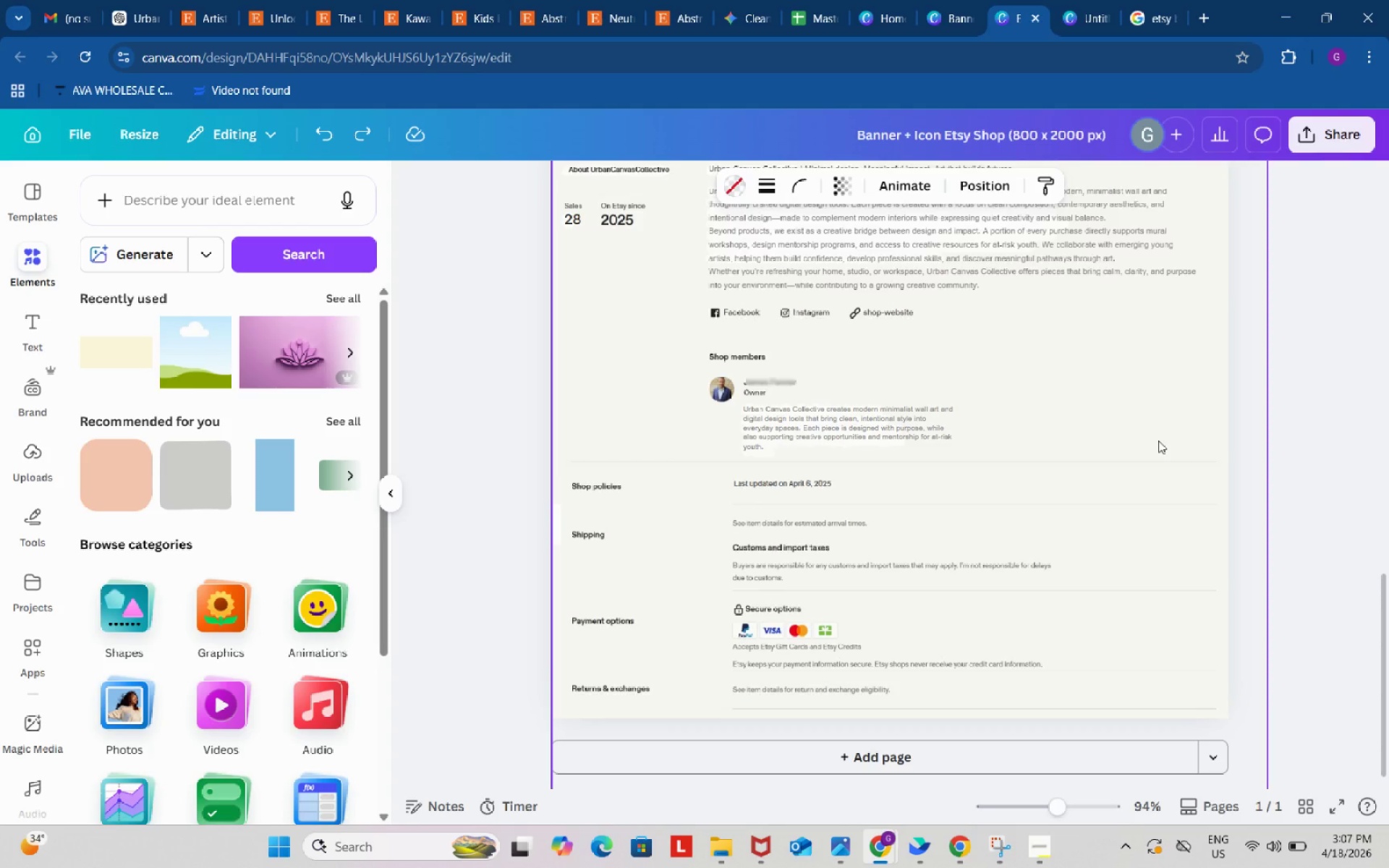 
left_click([1338, 317])
 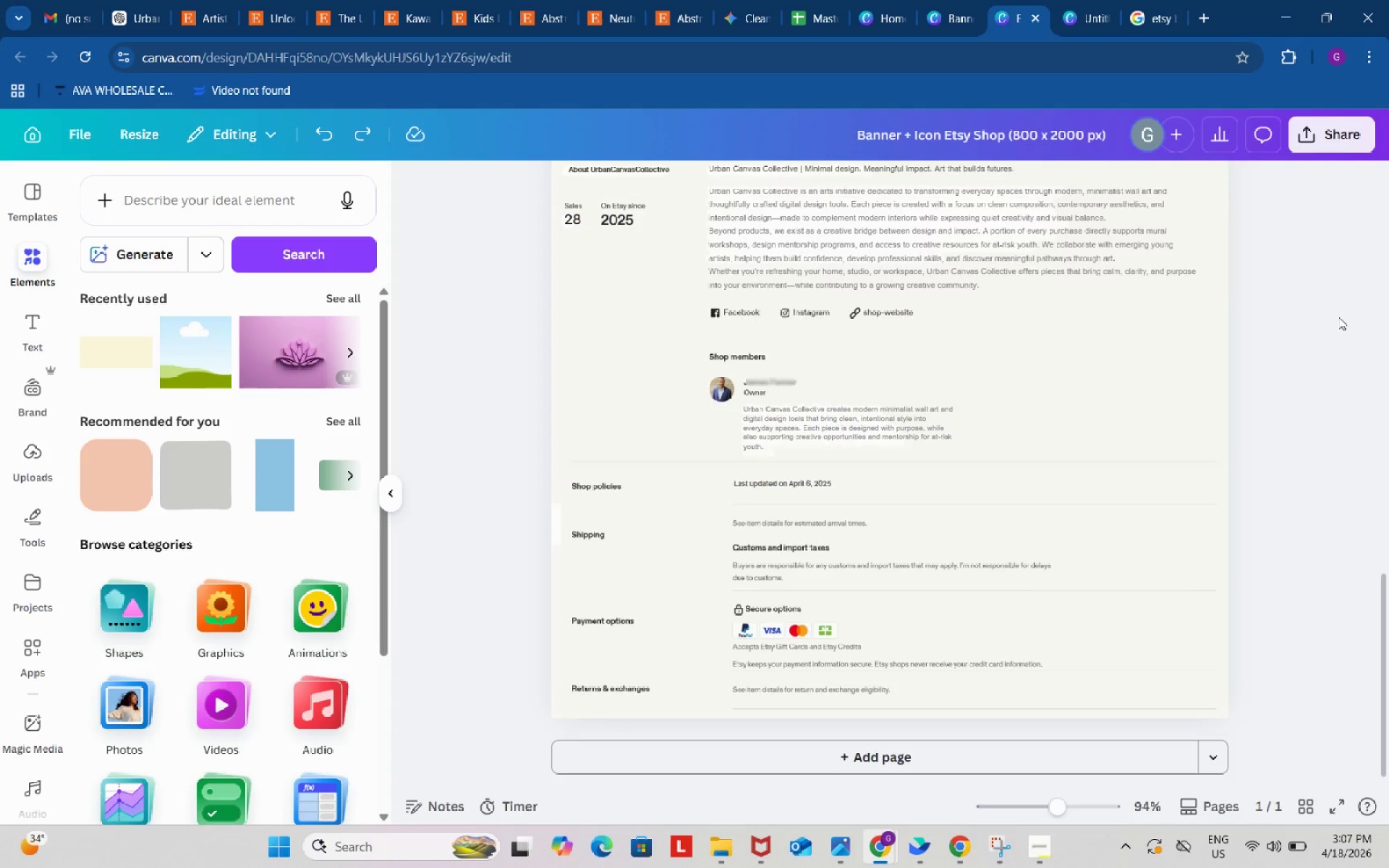 
scroll: coordinate [1333, 313], scroll_direction: up, amount: 10.0
 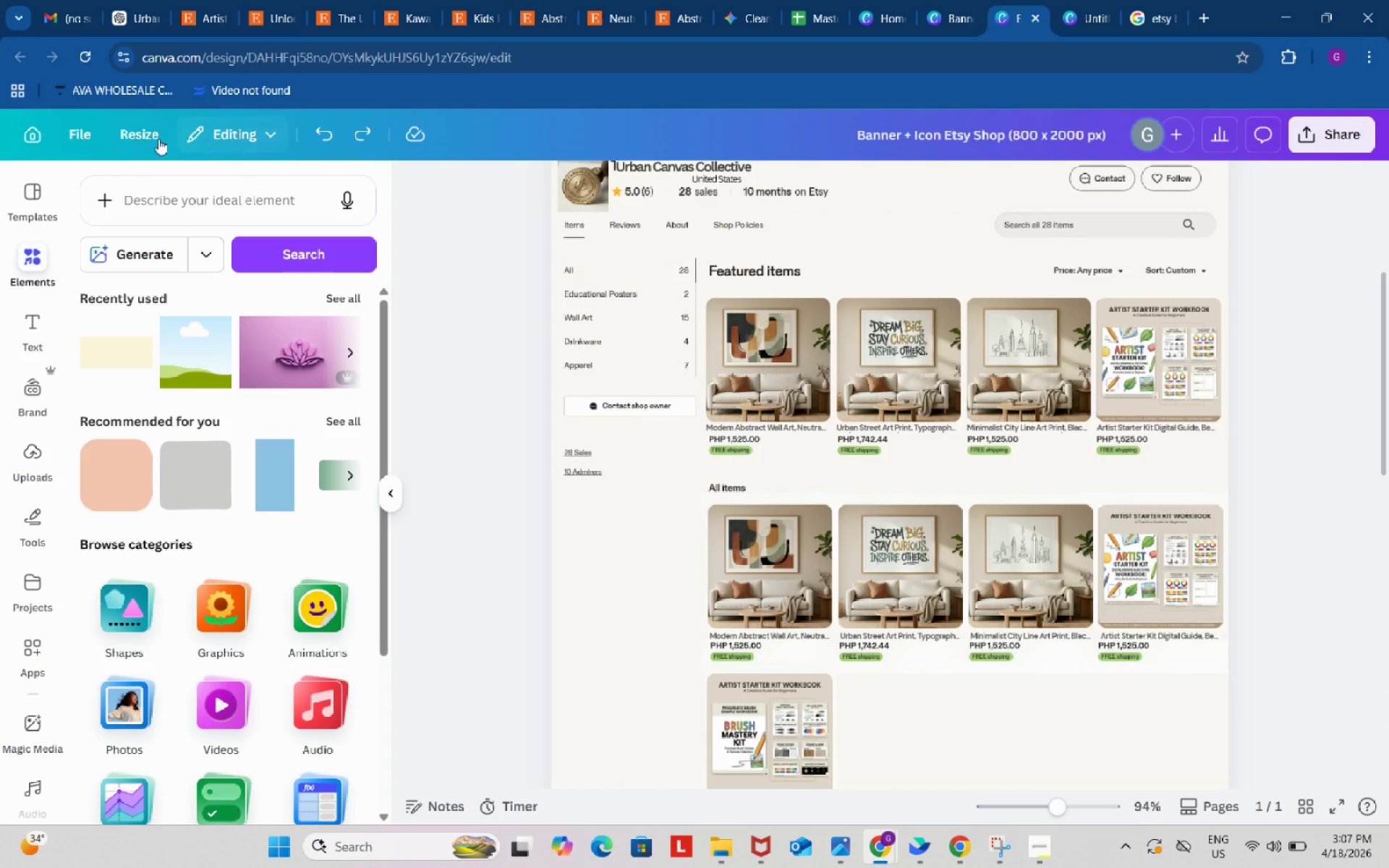 
left_click([149, 130])
 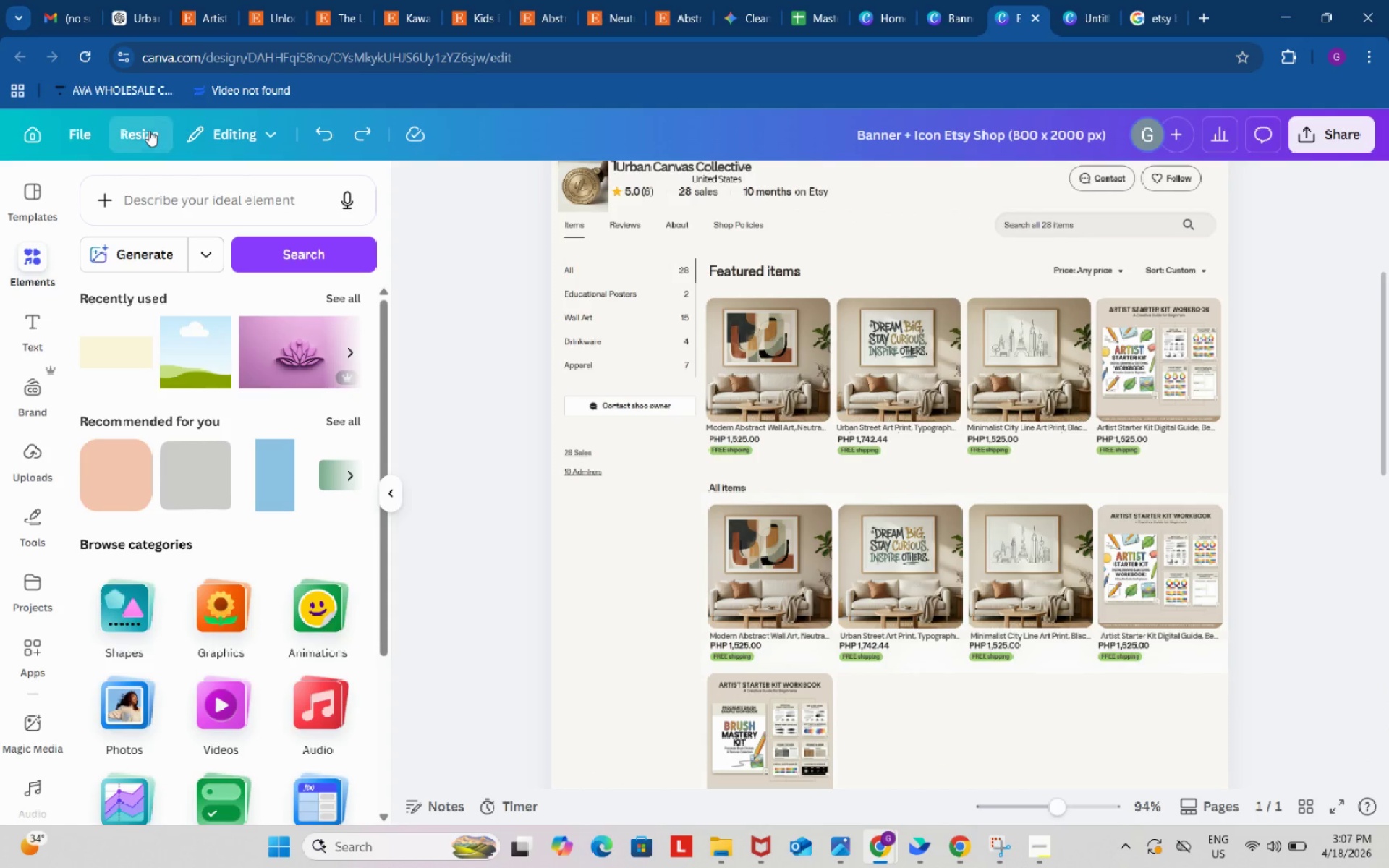 
mouse_move([162, 158])
 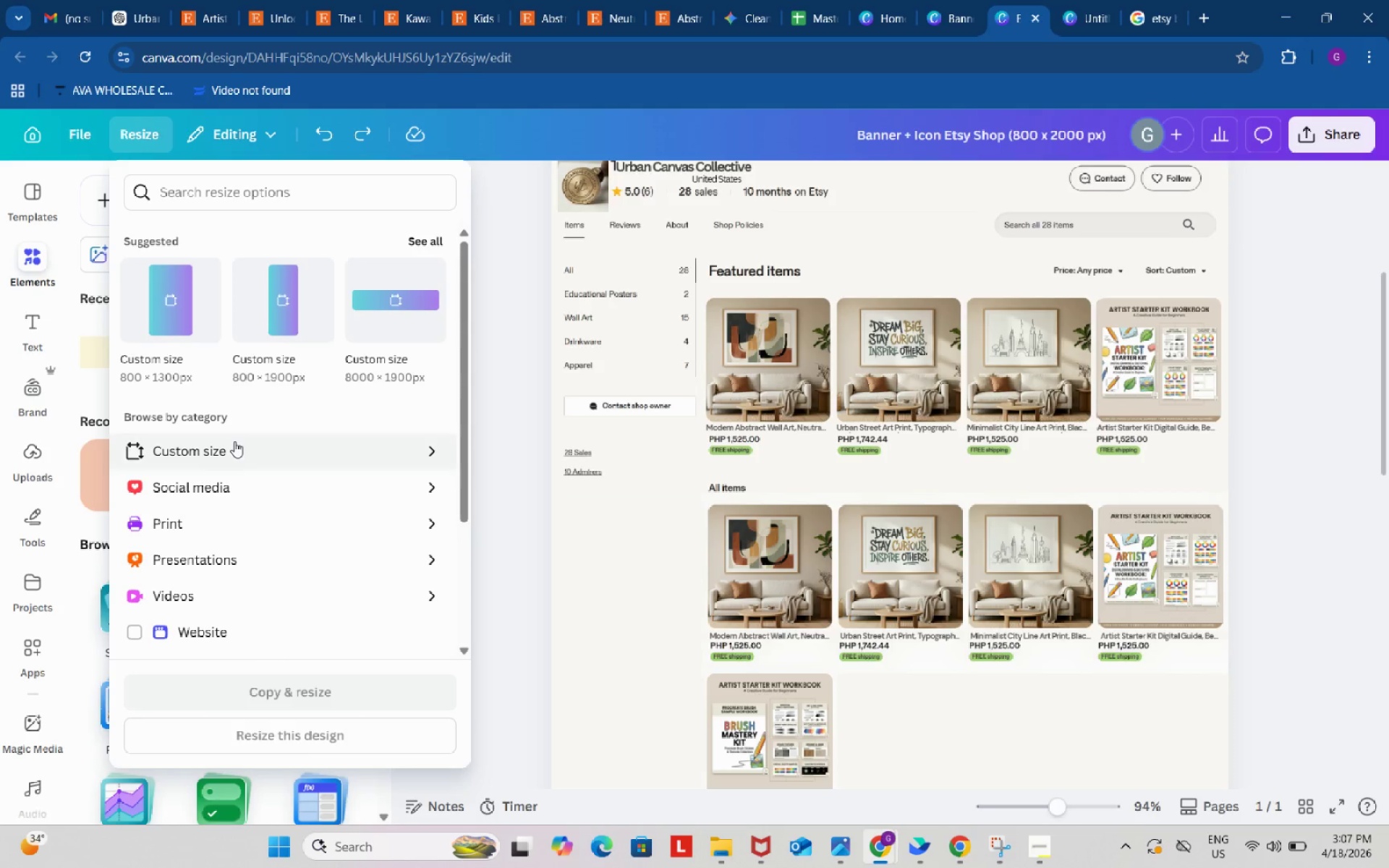 
left_click([234, 441])
 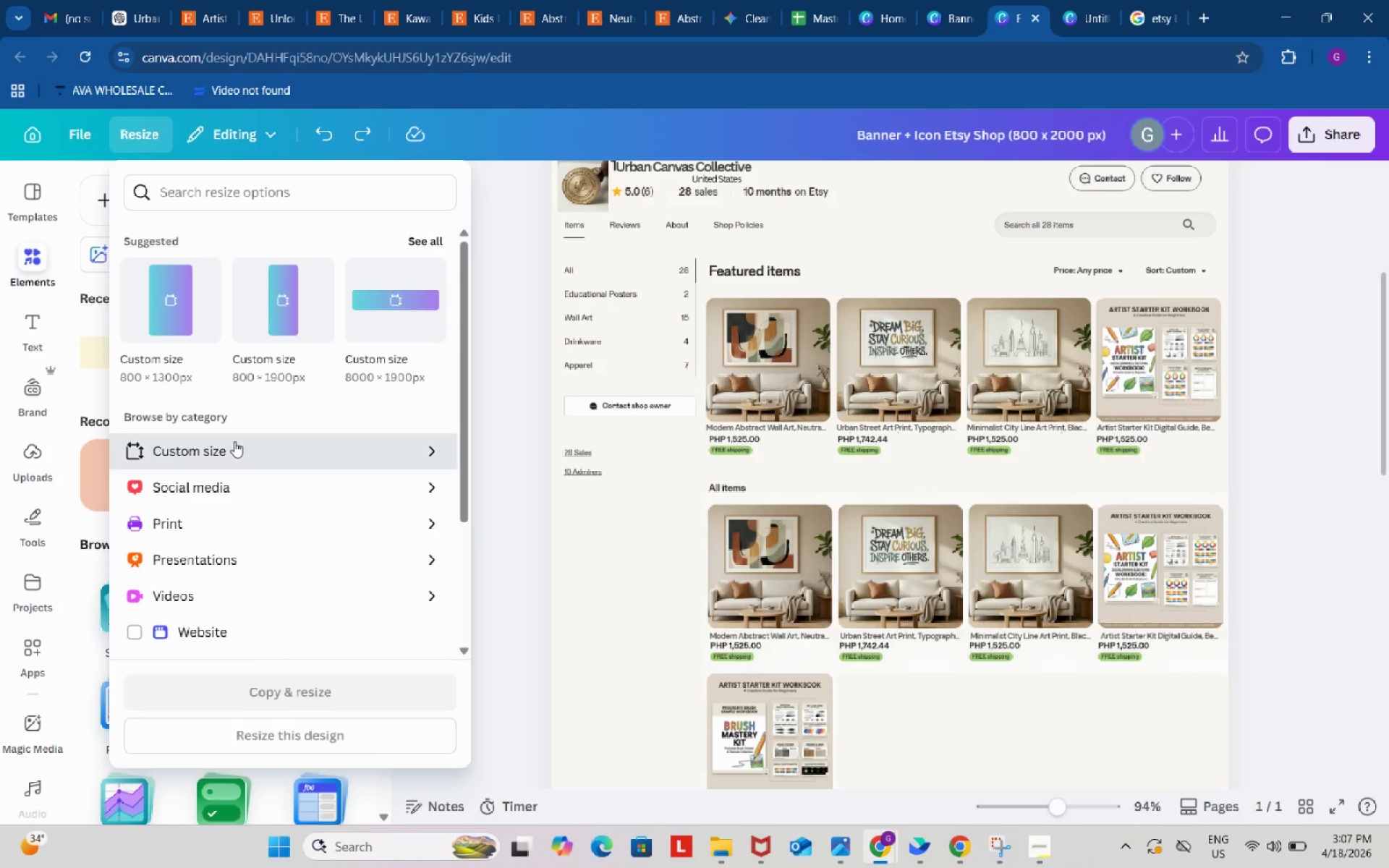 
mouse_move([244, 417])
 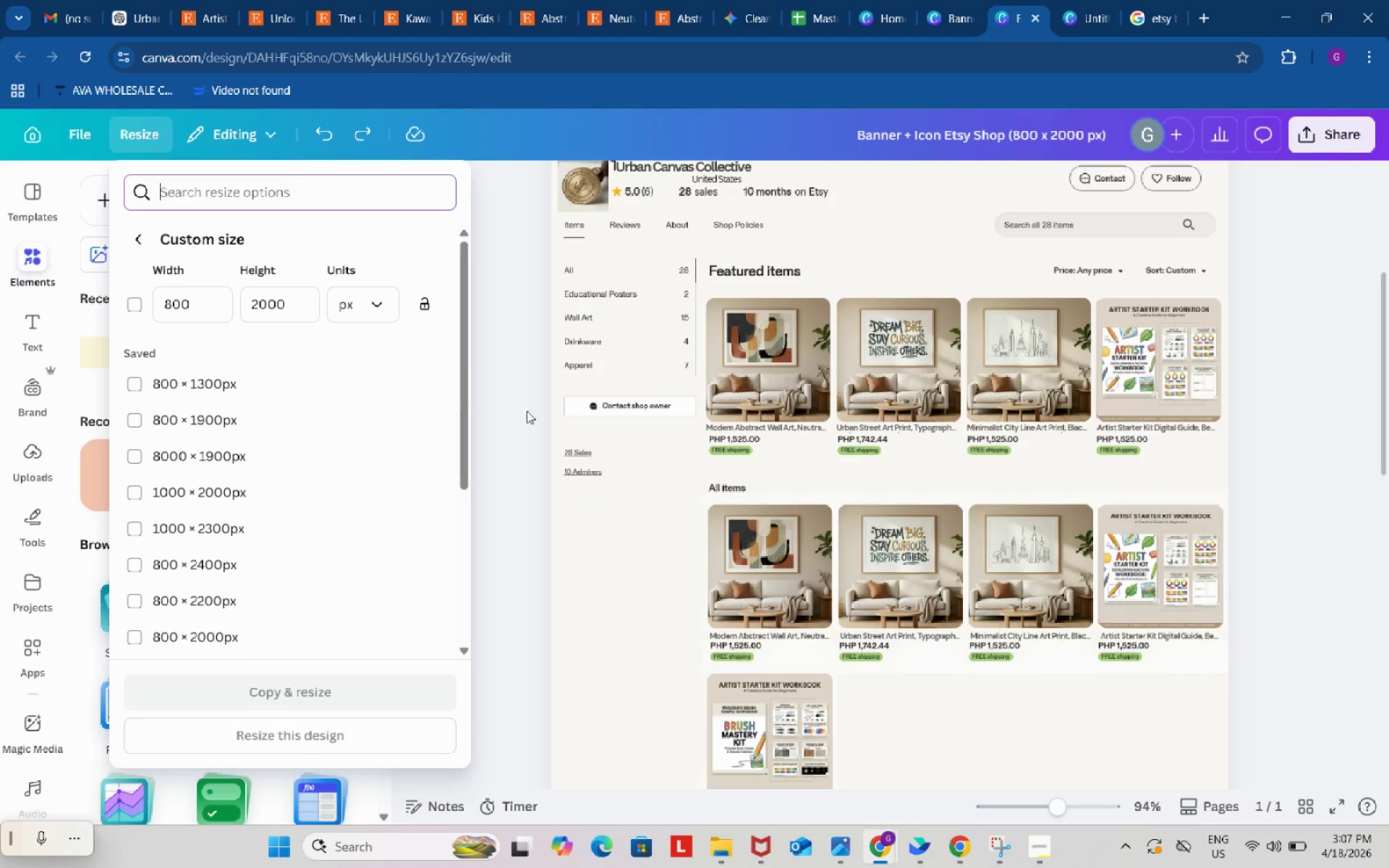 
scroll: coordinate [1086, 619], scroll_direction: down, amount: 7.0
 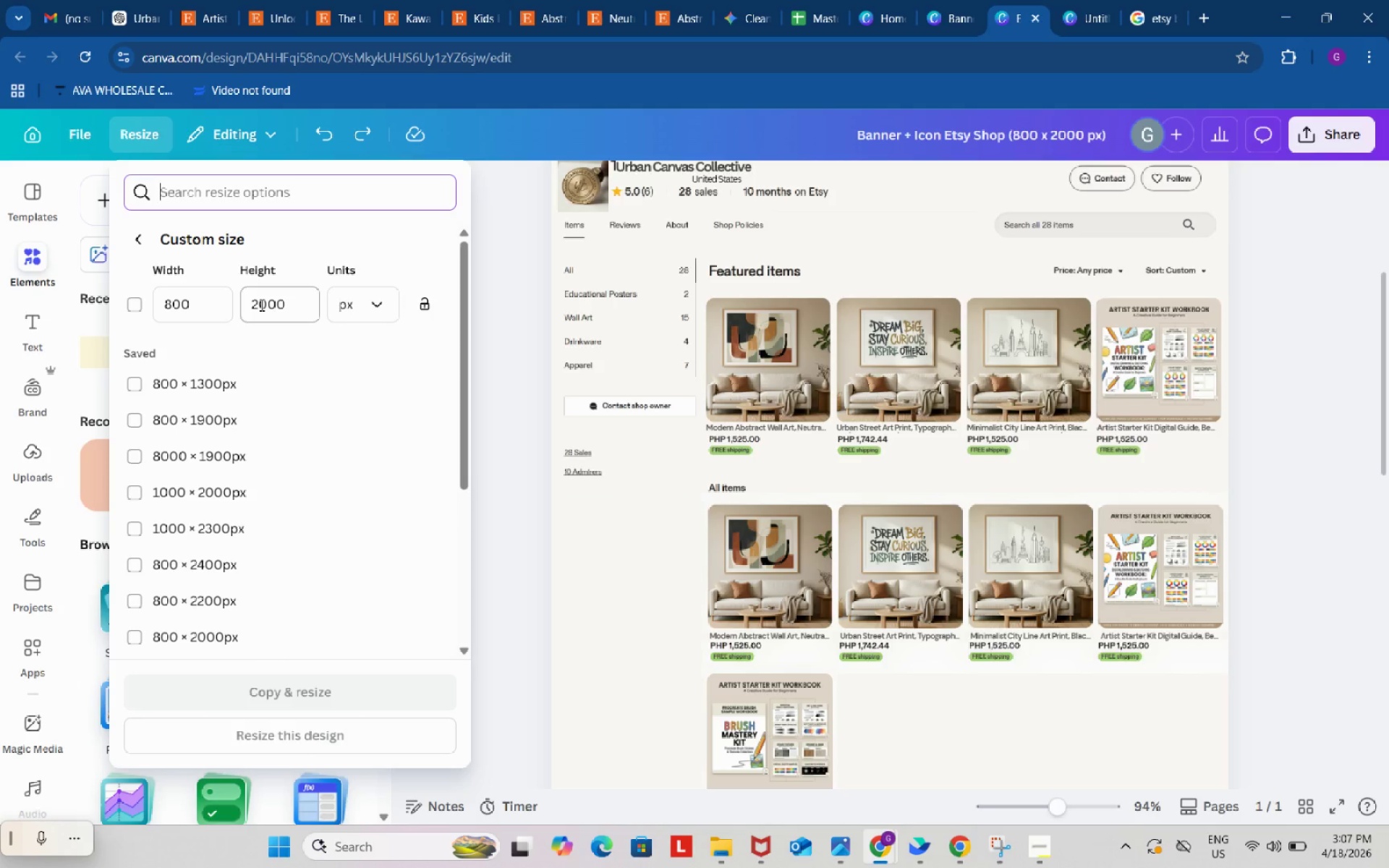 
left_click_drag(start_coordinate=[258, 304], to_coordinate=[305, 304])
 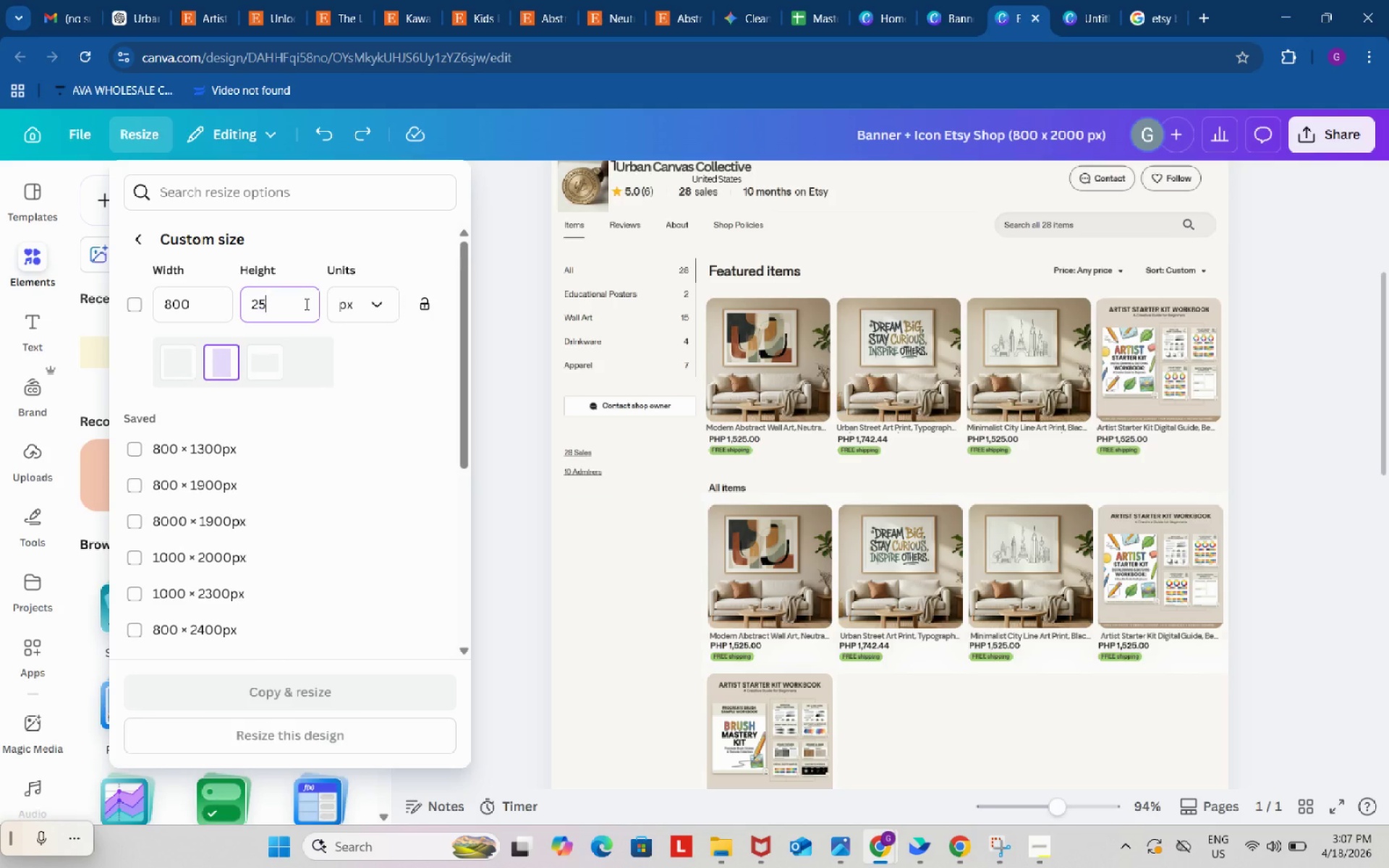 
key(Control+Numpad5)
 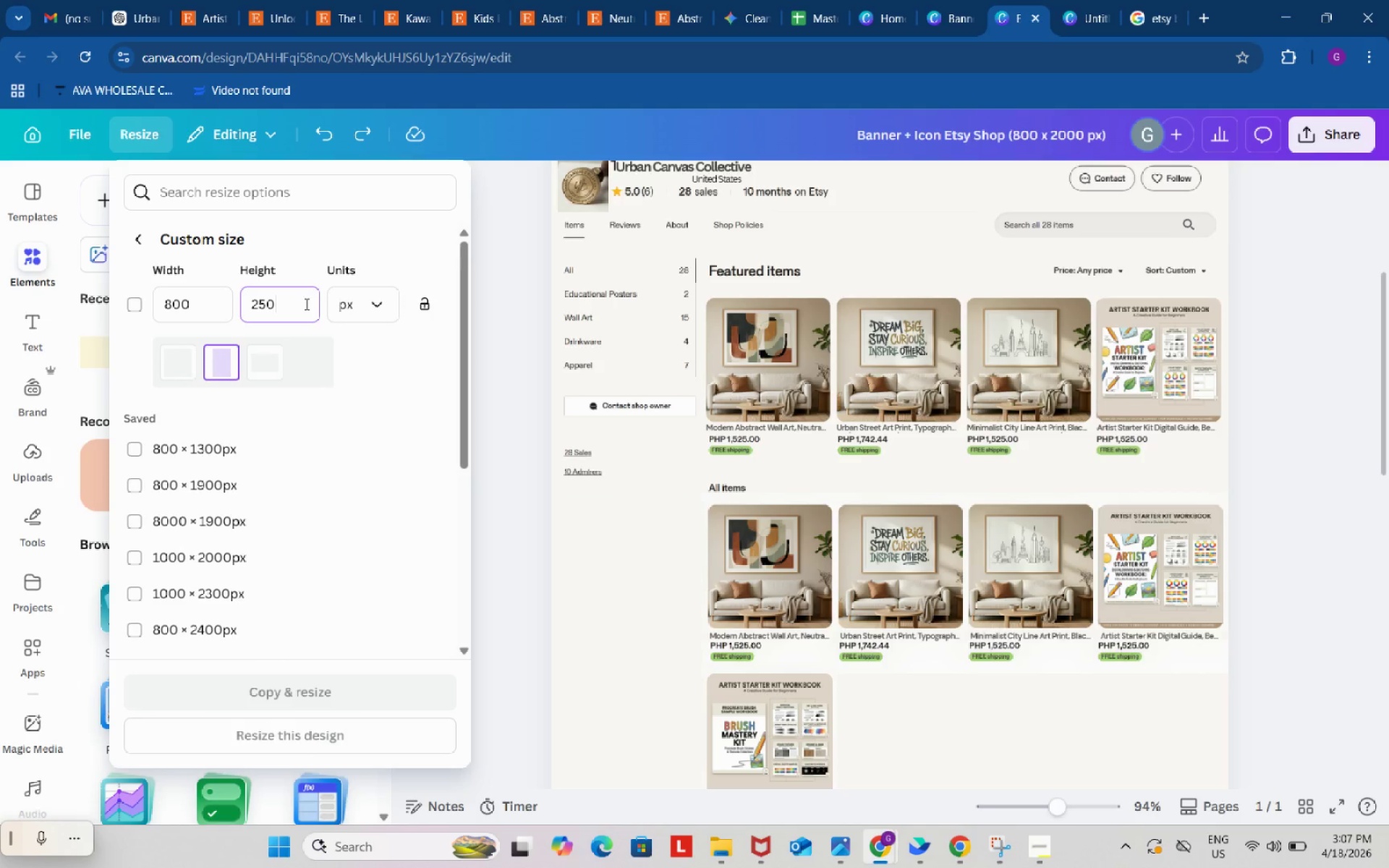 
key(Control+Numpad0)
 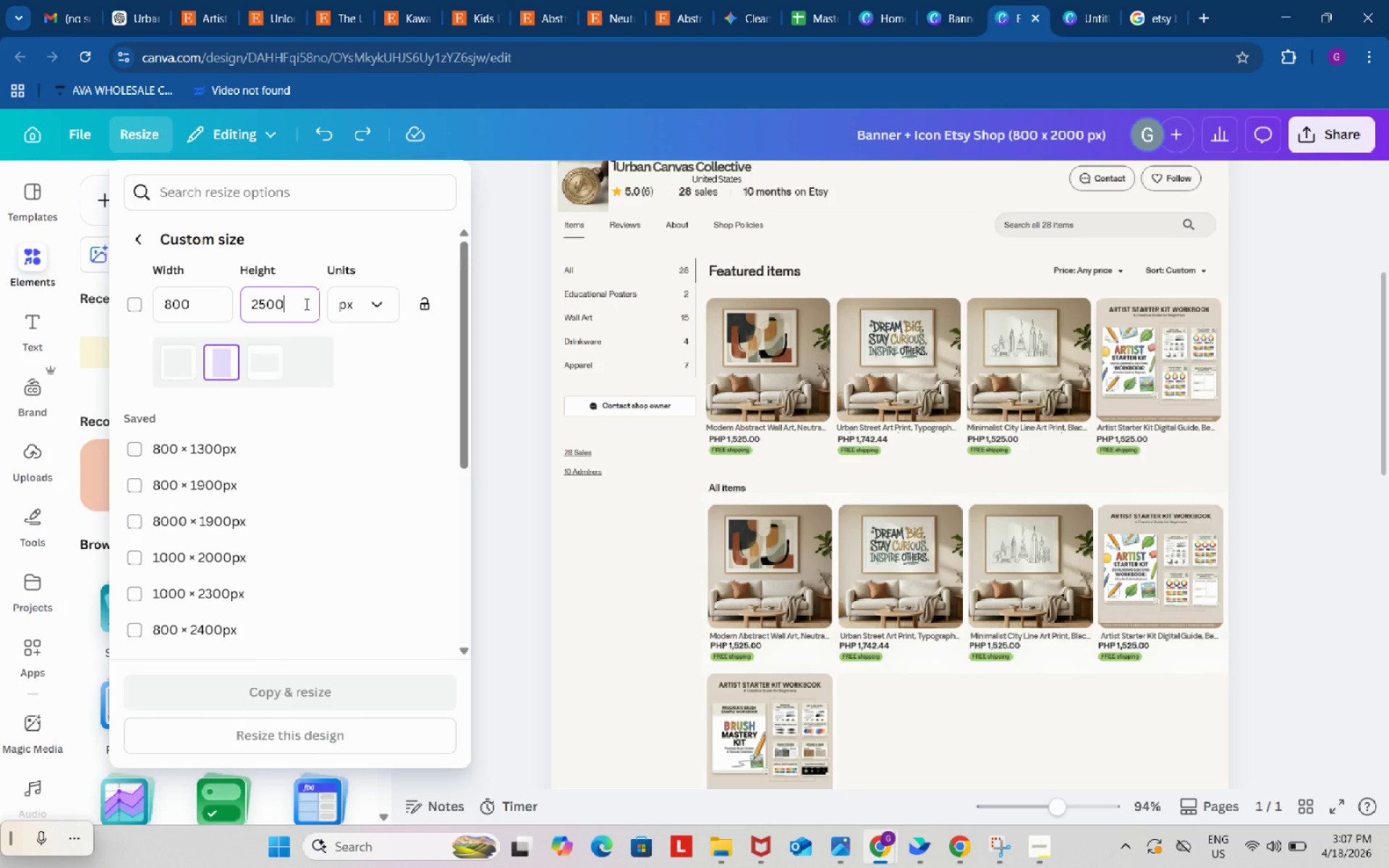 
key(Control+Numpad0)
 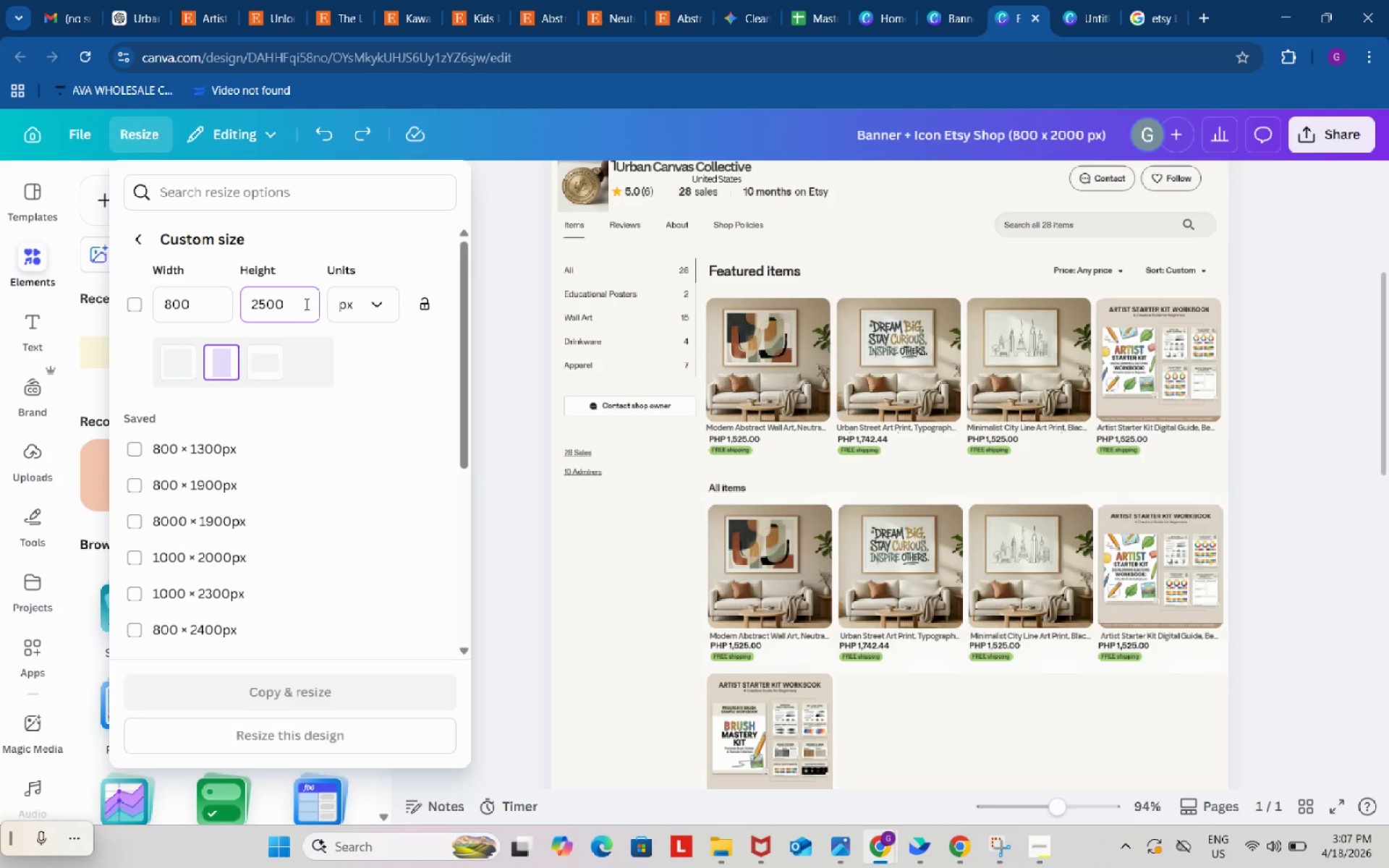 
key(Control+Enter)
 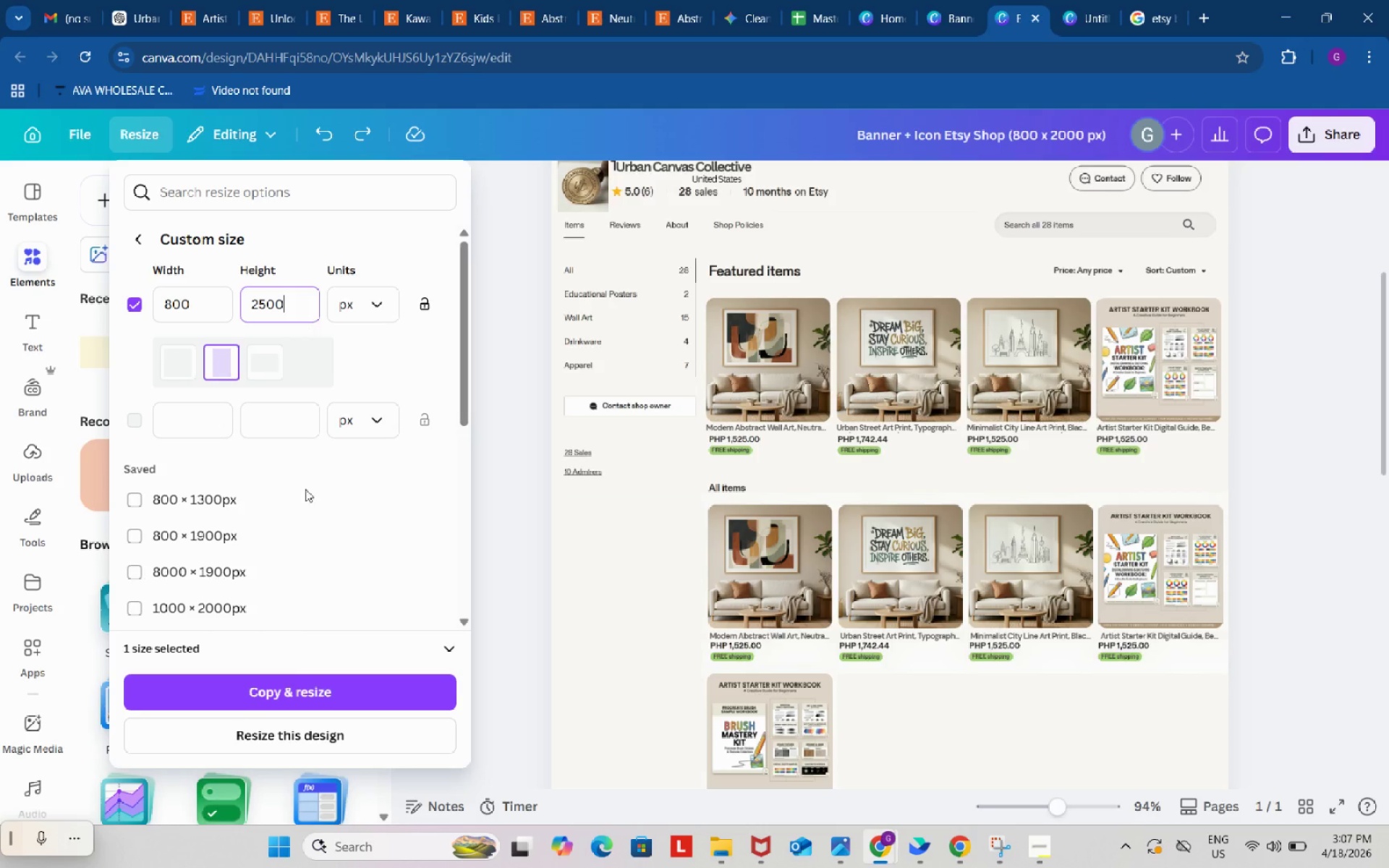 
left_click([308, 689])
 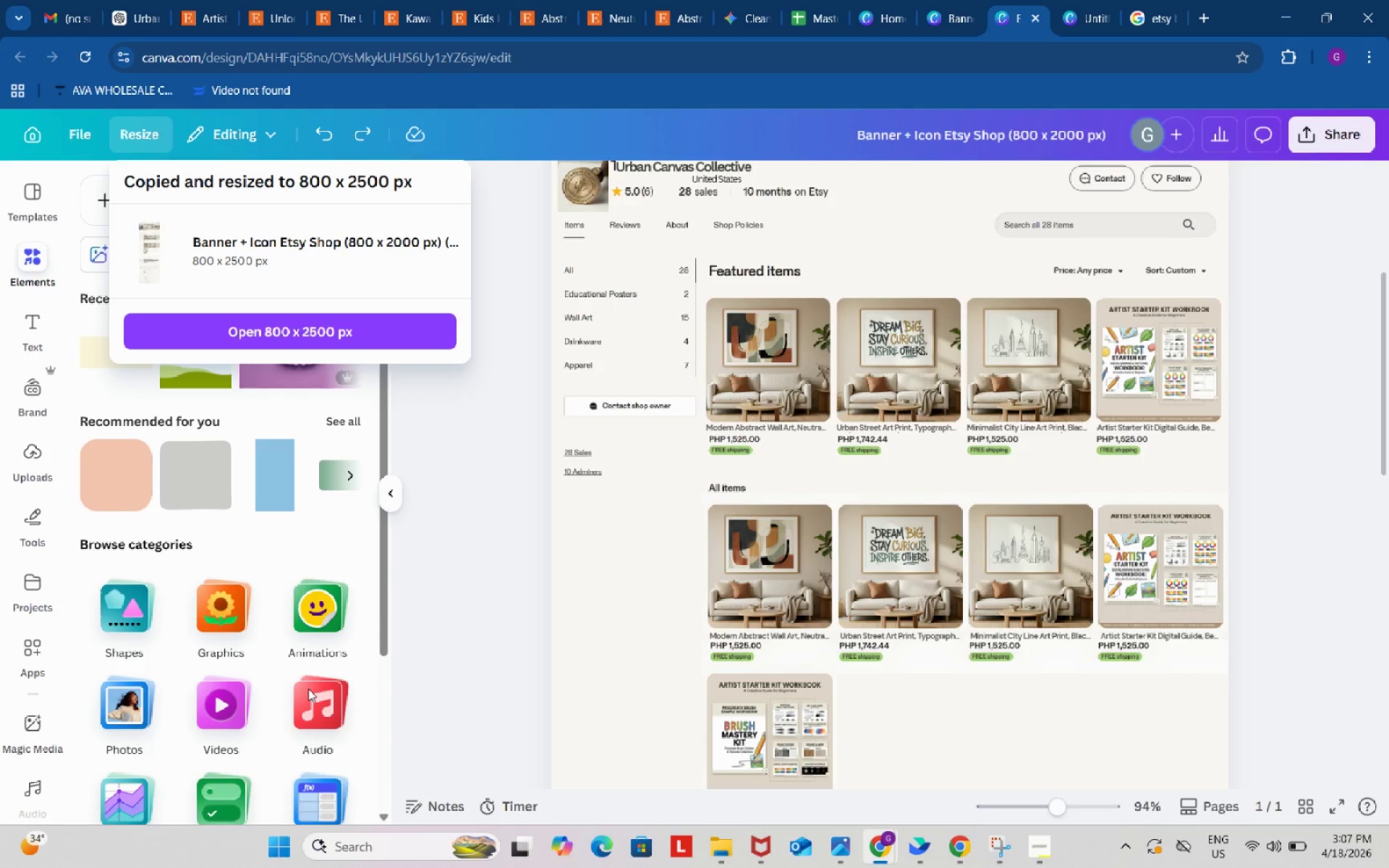 
wait(37.11)
 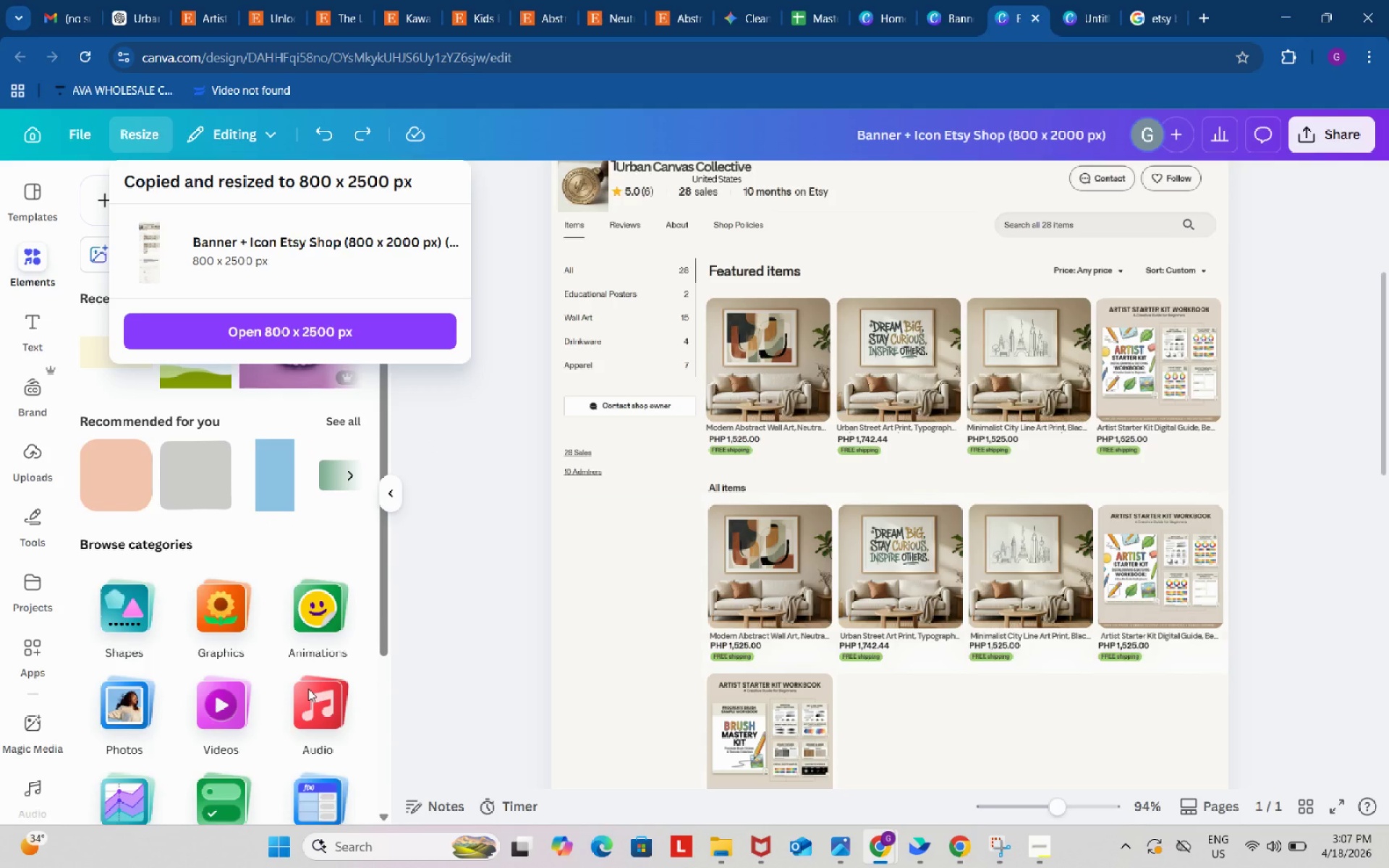 
left_click([357, 326])
 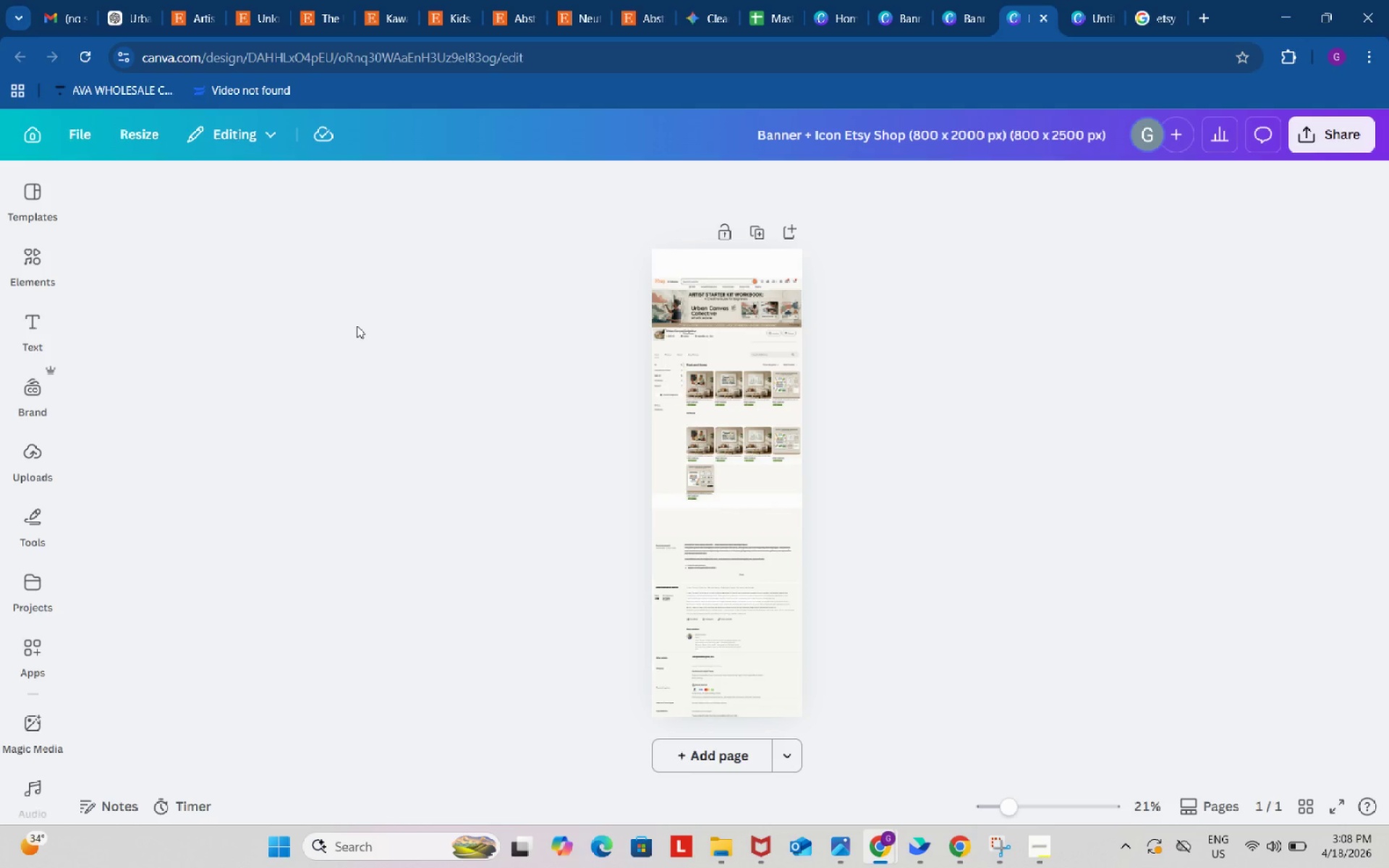 
wait(24.38)
 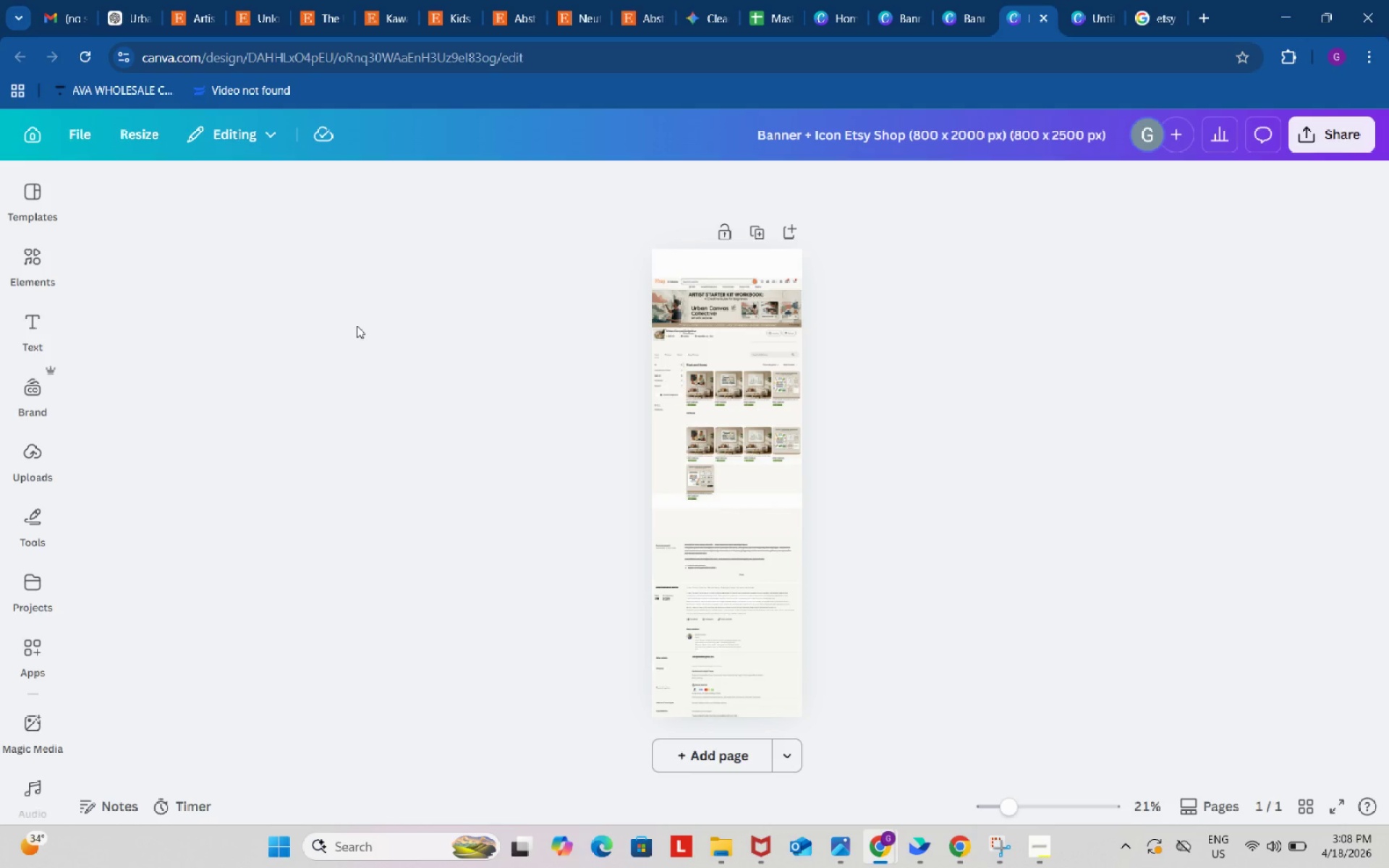 
left_click_drag(start_coordinate=[436, 263], to_coordinate=[955, 802])
 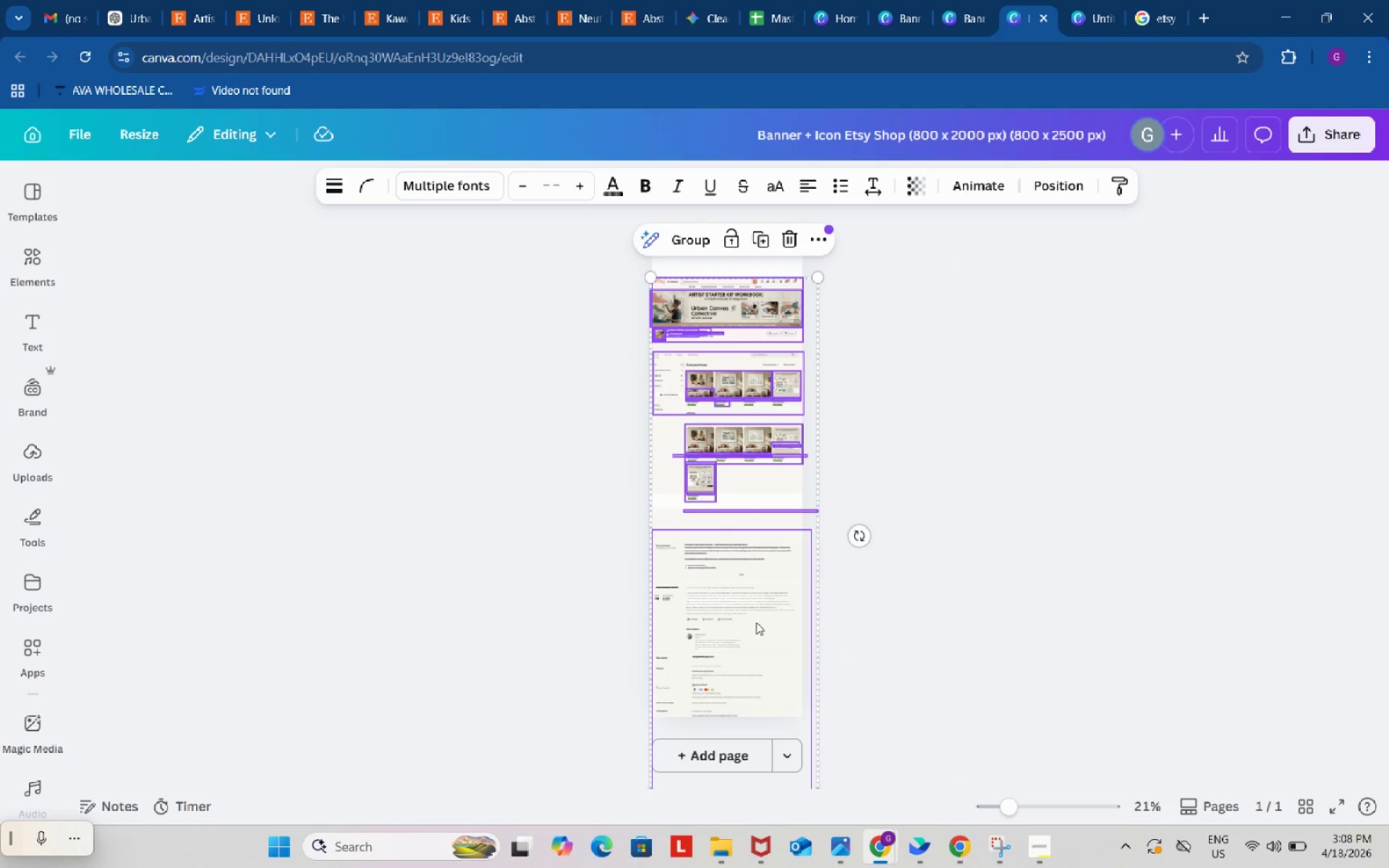 
left_click_drag(start_coordinate=[739, 634], to_coordinate=[736, 609])
 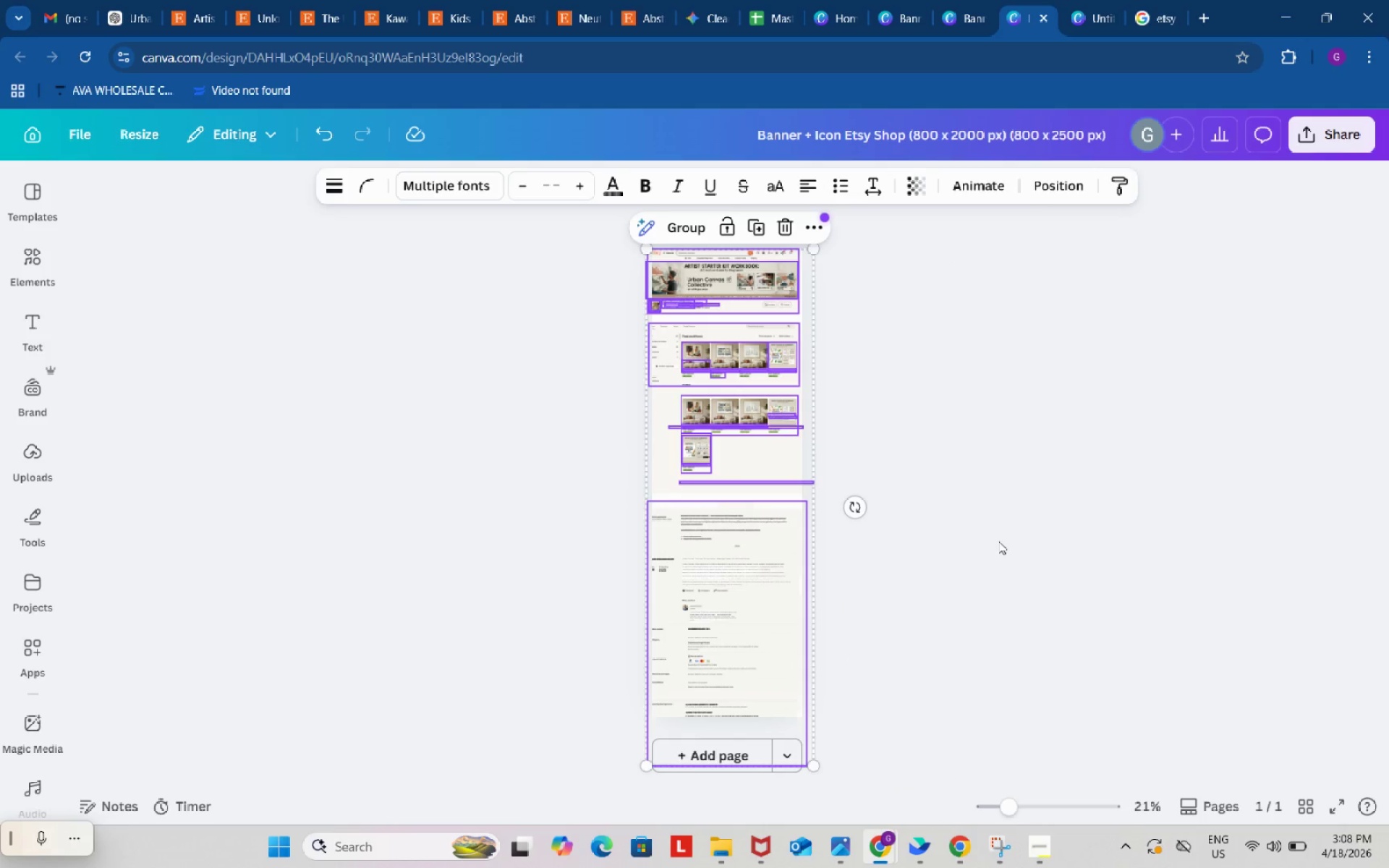 
left_click([998, 541])
 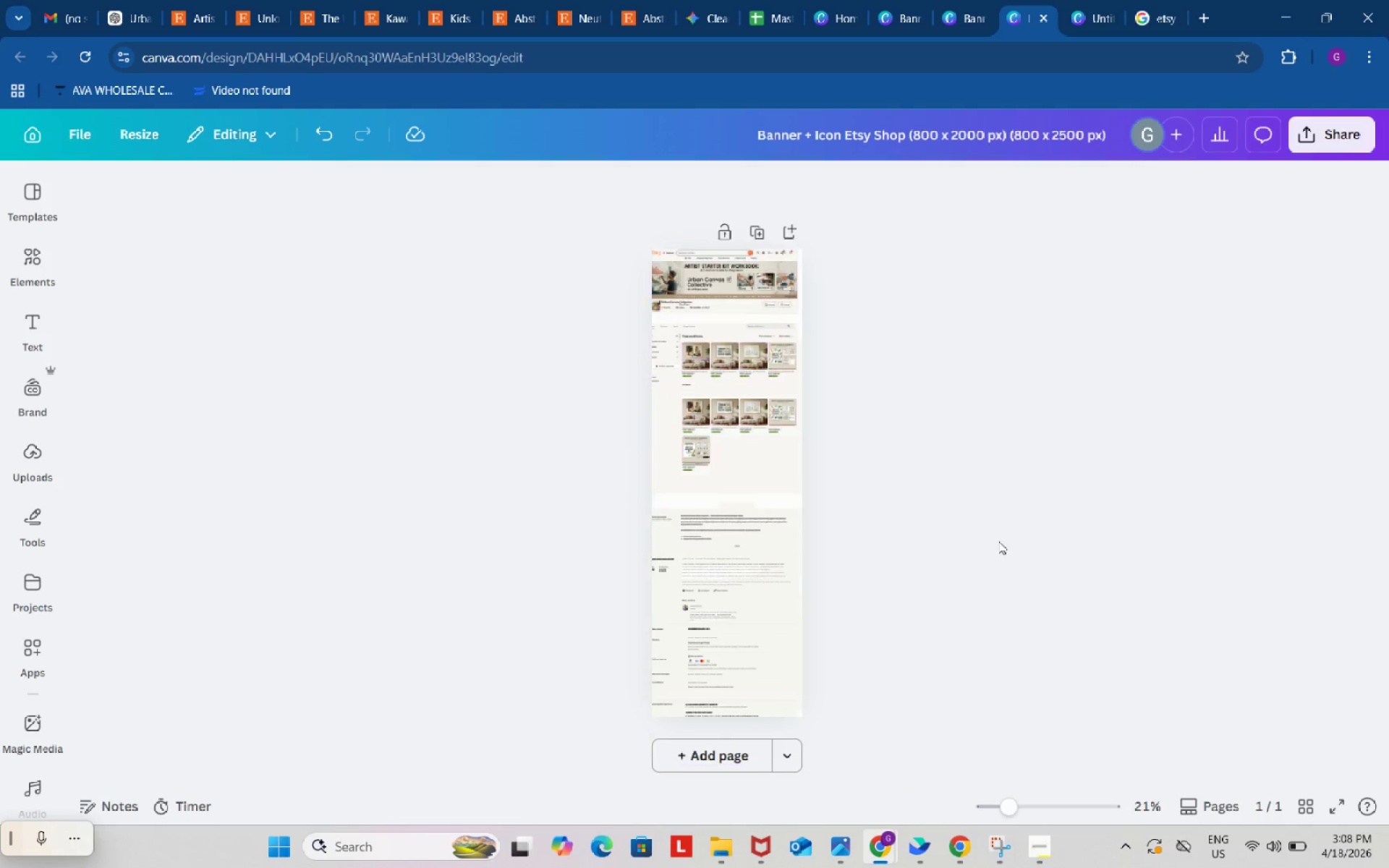 
double_click([998, 541])
 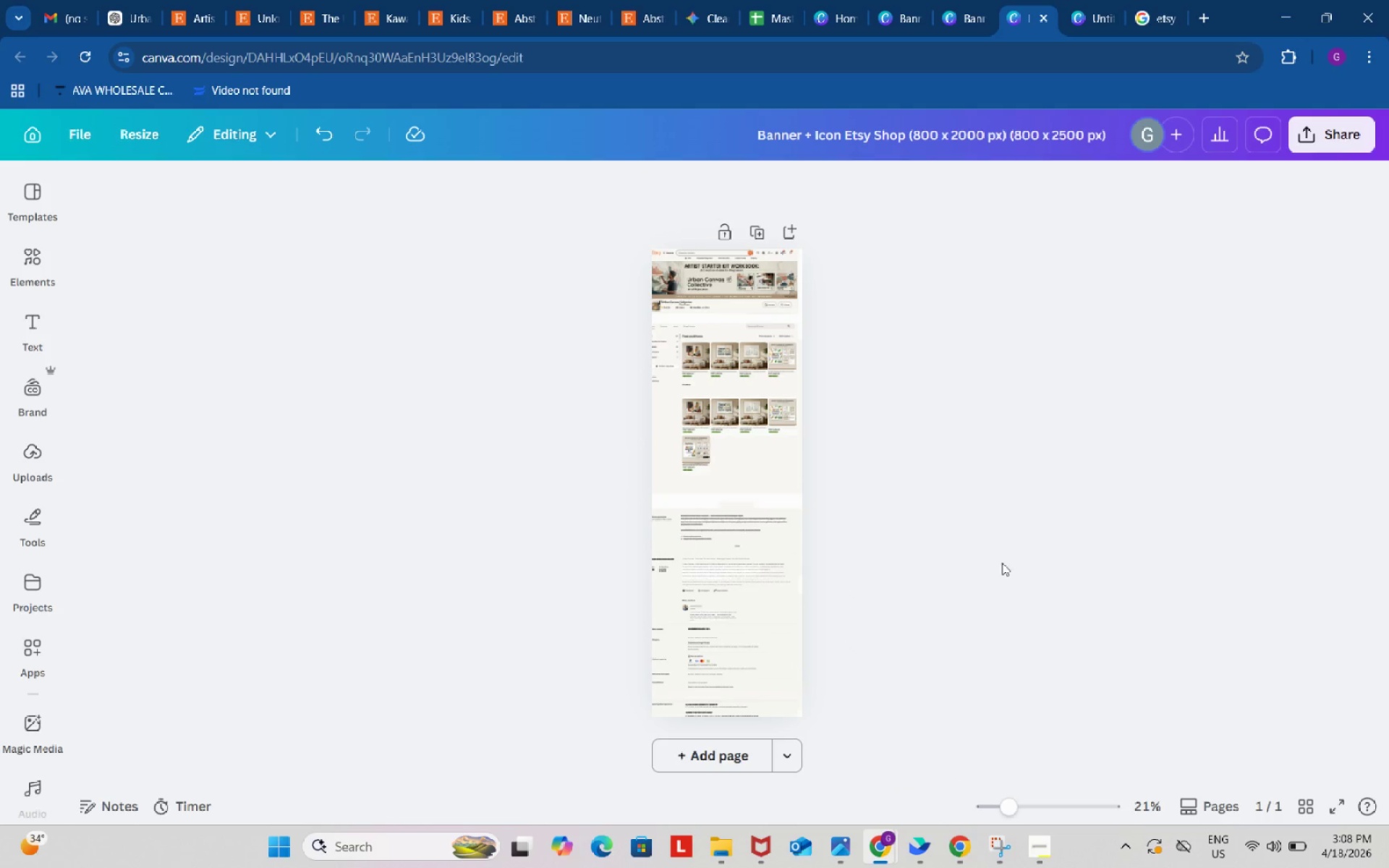 
left_click_drag(start_coordinate=[1006, 812], to_coordinate=[1054, 811])
 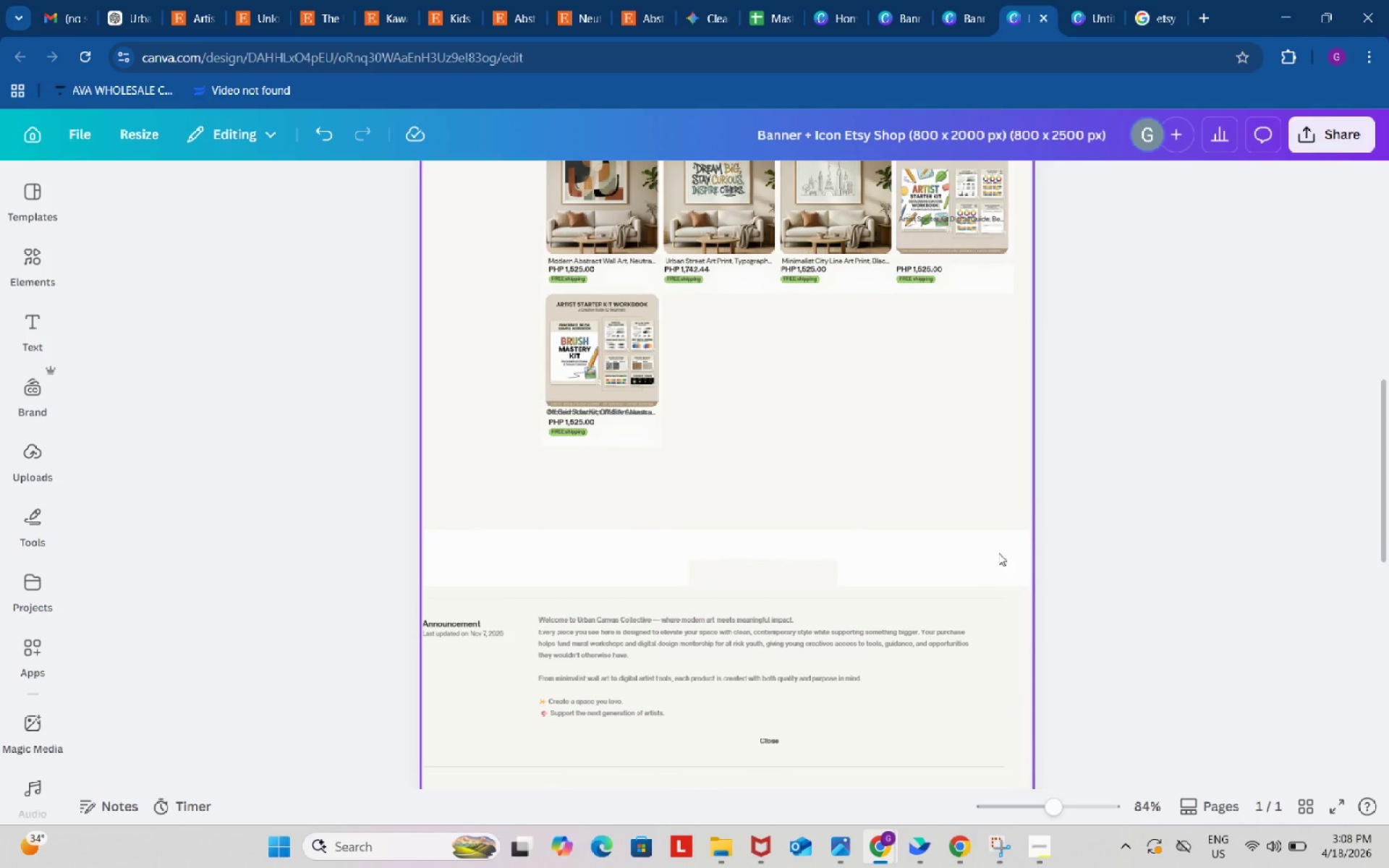 
scroll: coordinate [998, 553], scroll_direction: down, amount: 2.0
 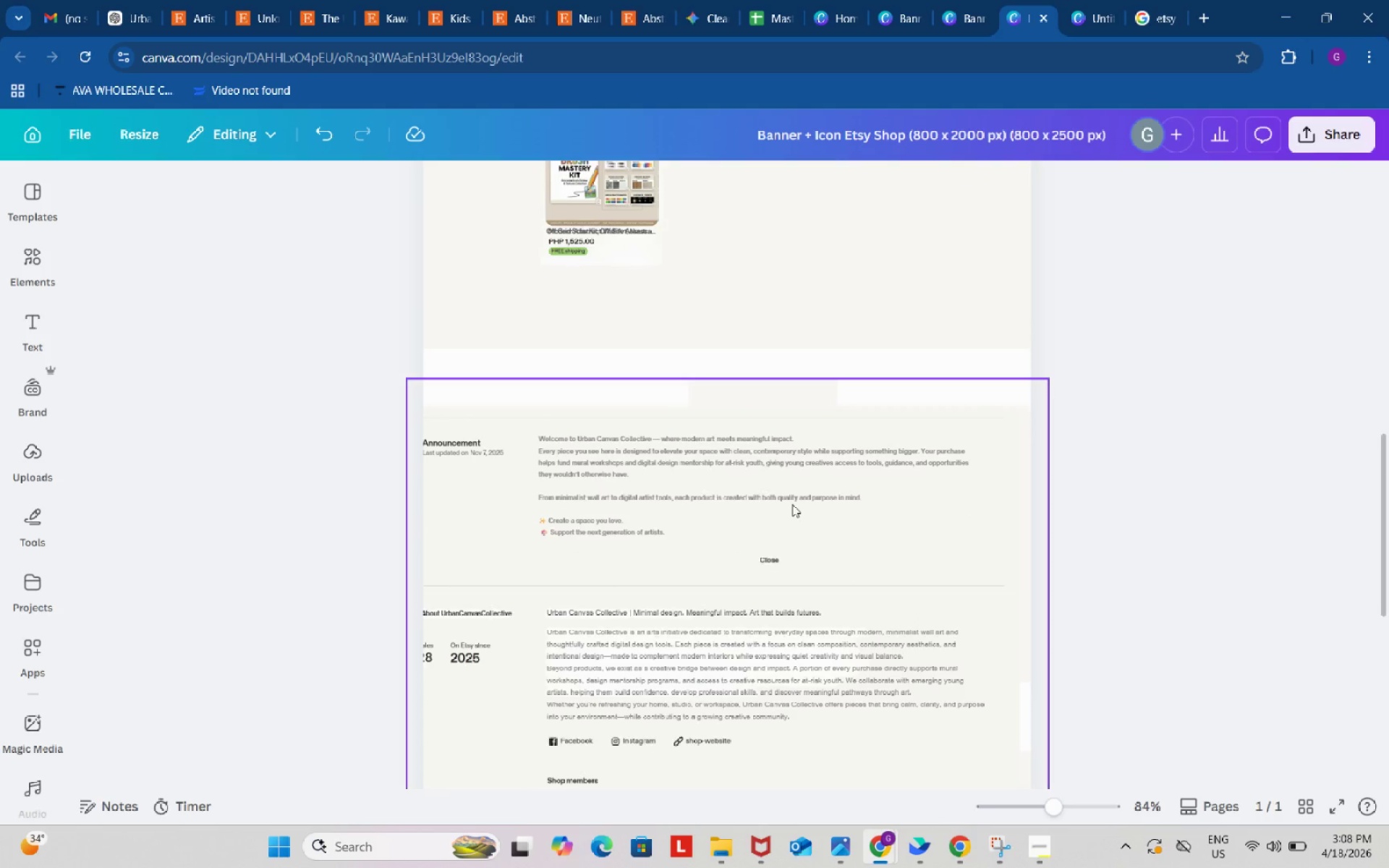 
left_click([792, 504])
 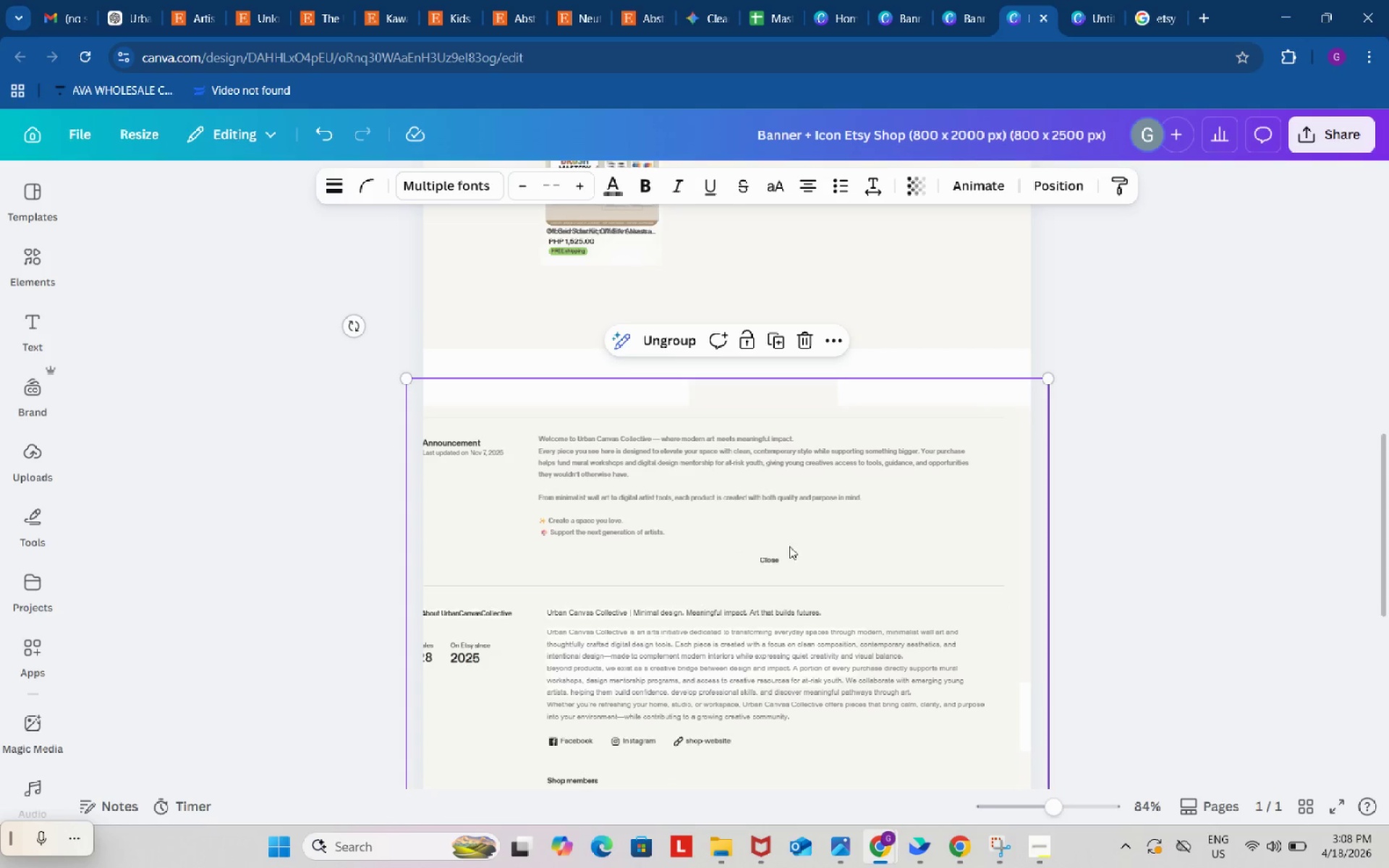 
left_click_drag(start_coordinate=[789, 553], to_coordinate=[802, 404])
 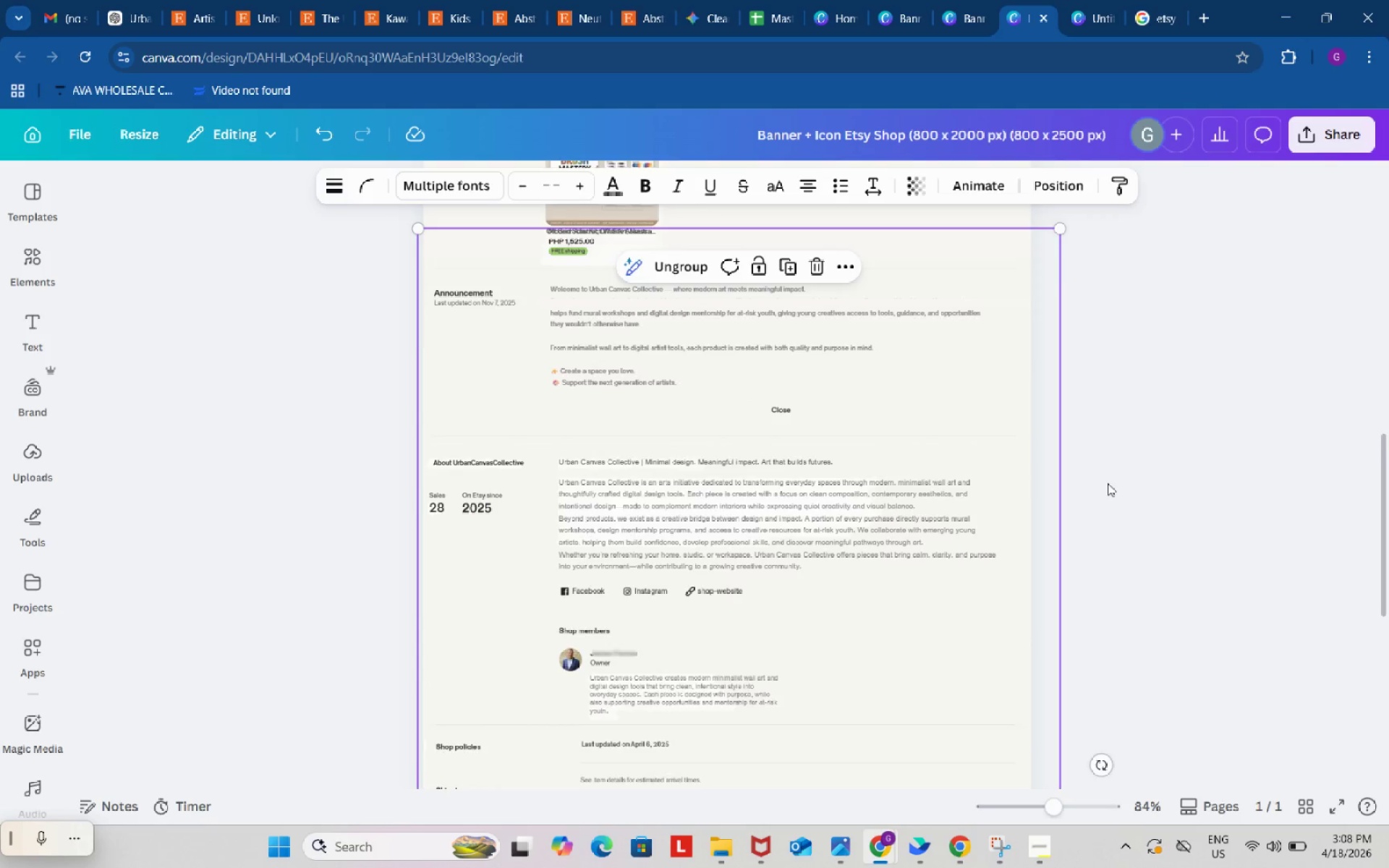 
scroll: coordinate [1108, 483], scroll_direction: down, amount: 3.0
 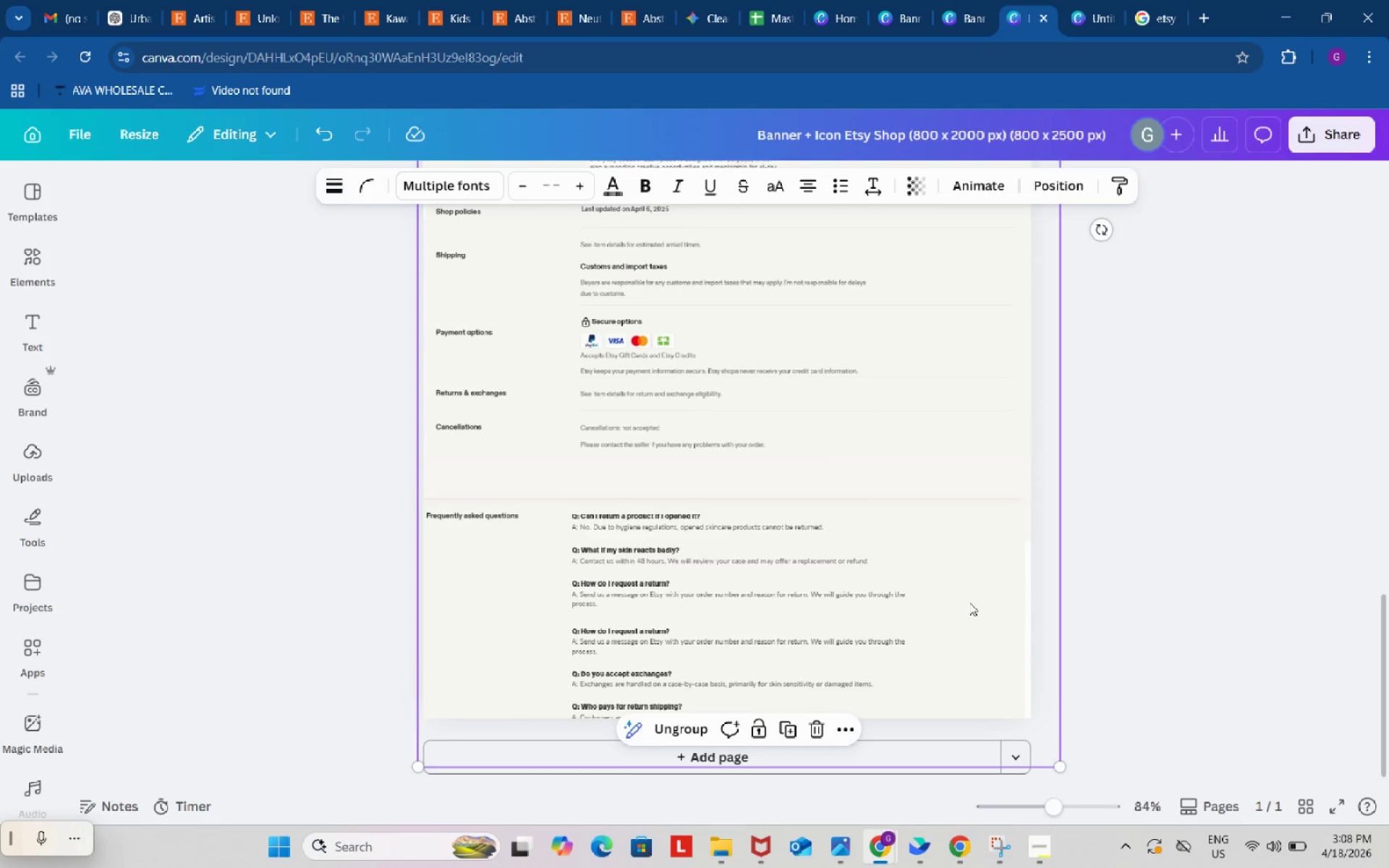 
scroll: coordinate [978, 594], scroll_direction: up, amount: 9.0
 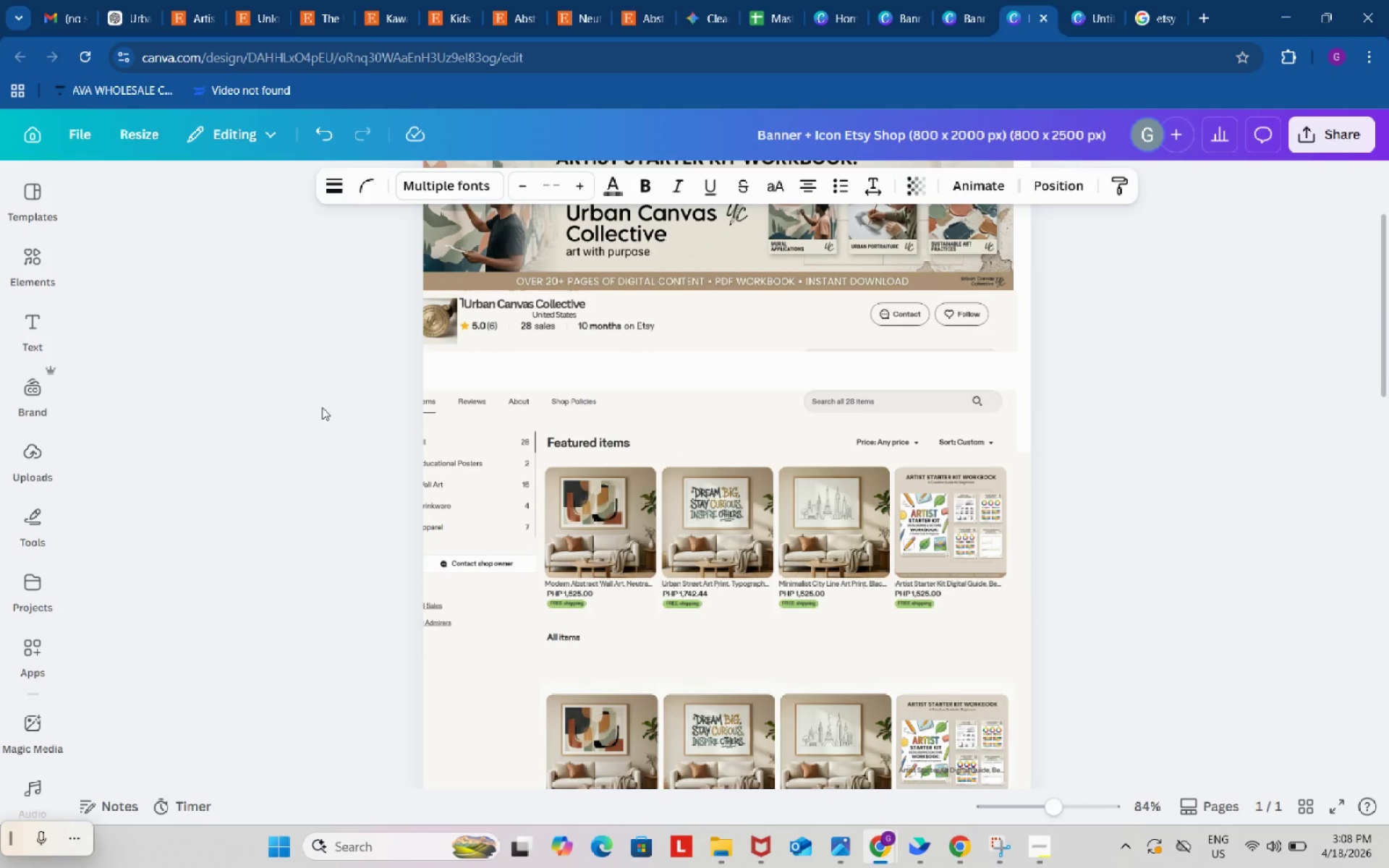 
left_click_drag(start_coordinate=[279, 380], to_coordinate=[1116, 630])
 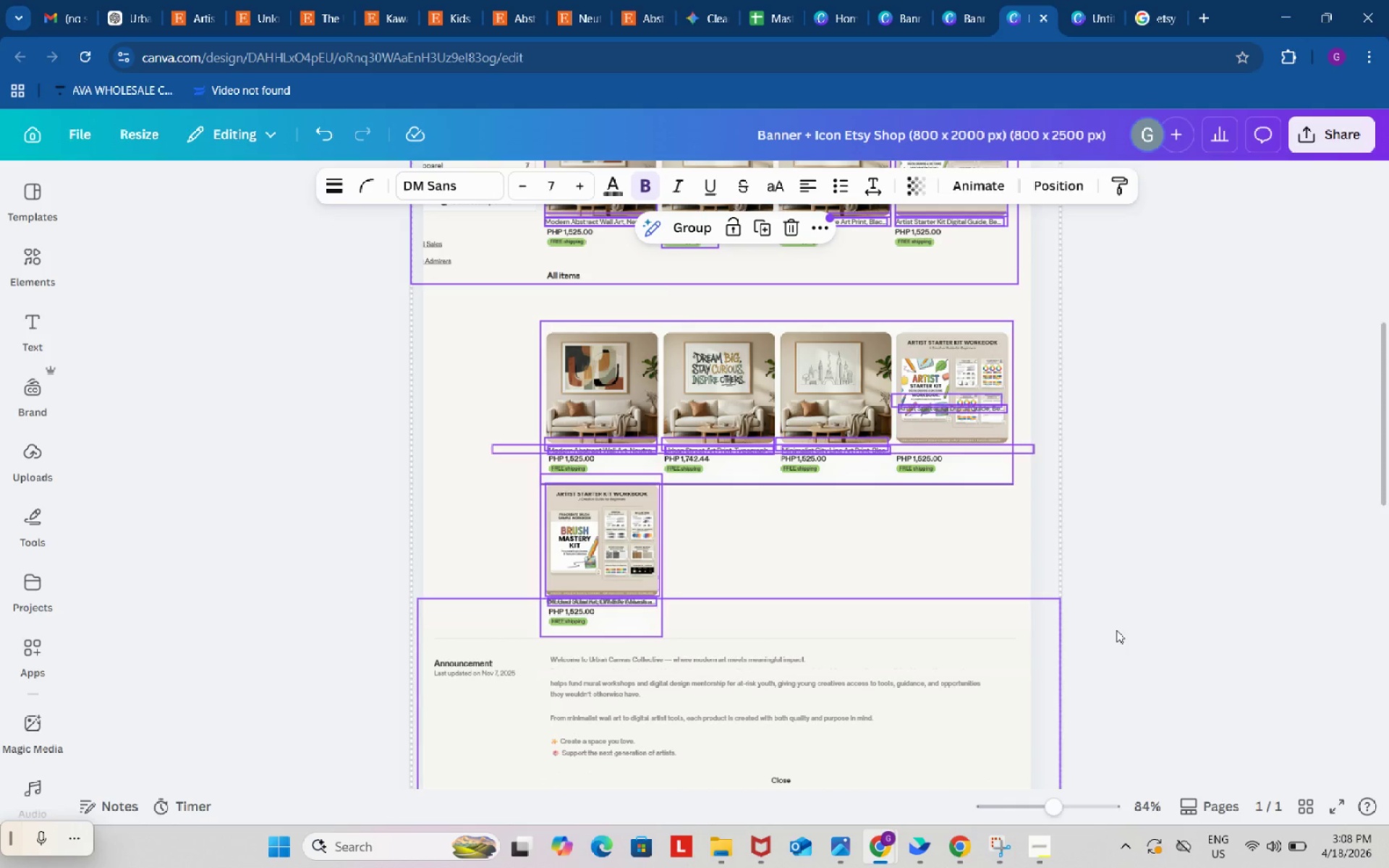 
scroll: coordinate [1104, 662], scroll_direction: down, amount: 4.0
 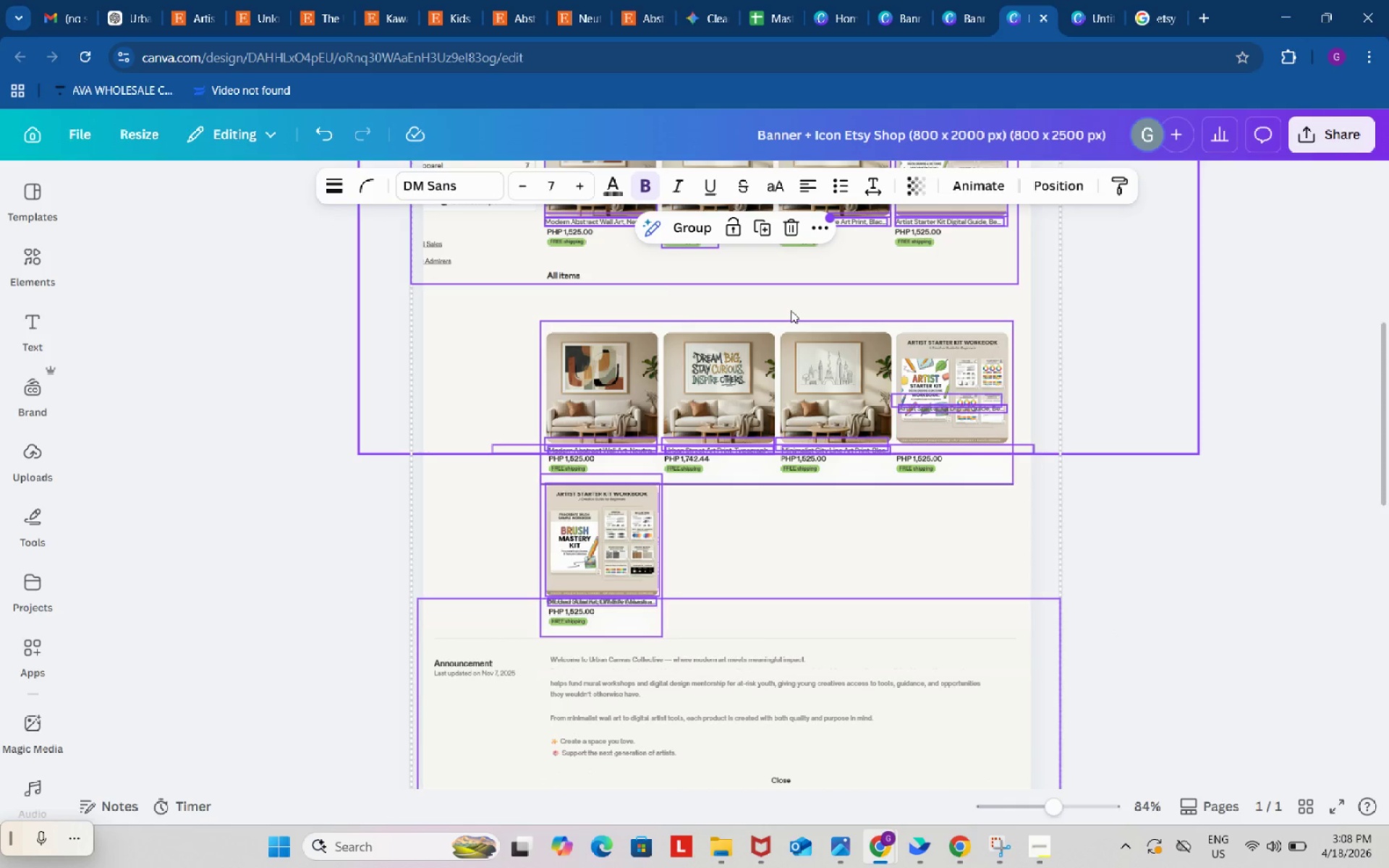 
scroll: coordinate [1063, 561], scroll_direction: up, amount: 4.0
 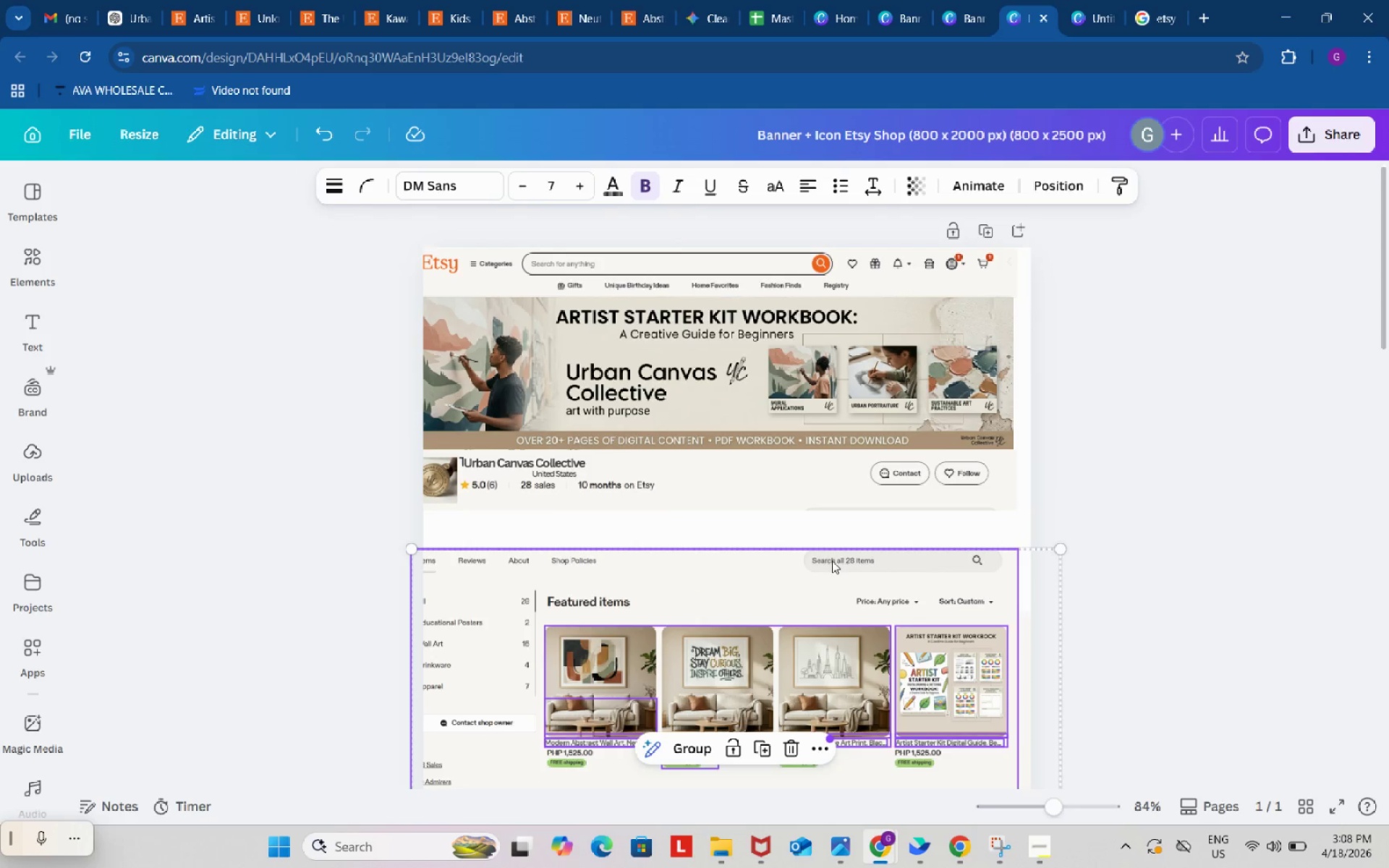 
left_click_drag(start_coordinate=[808, 668], to_coordinate=[819, 621])
 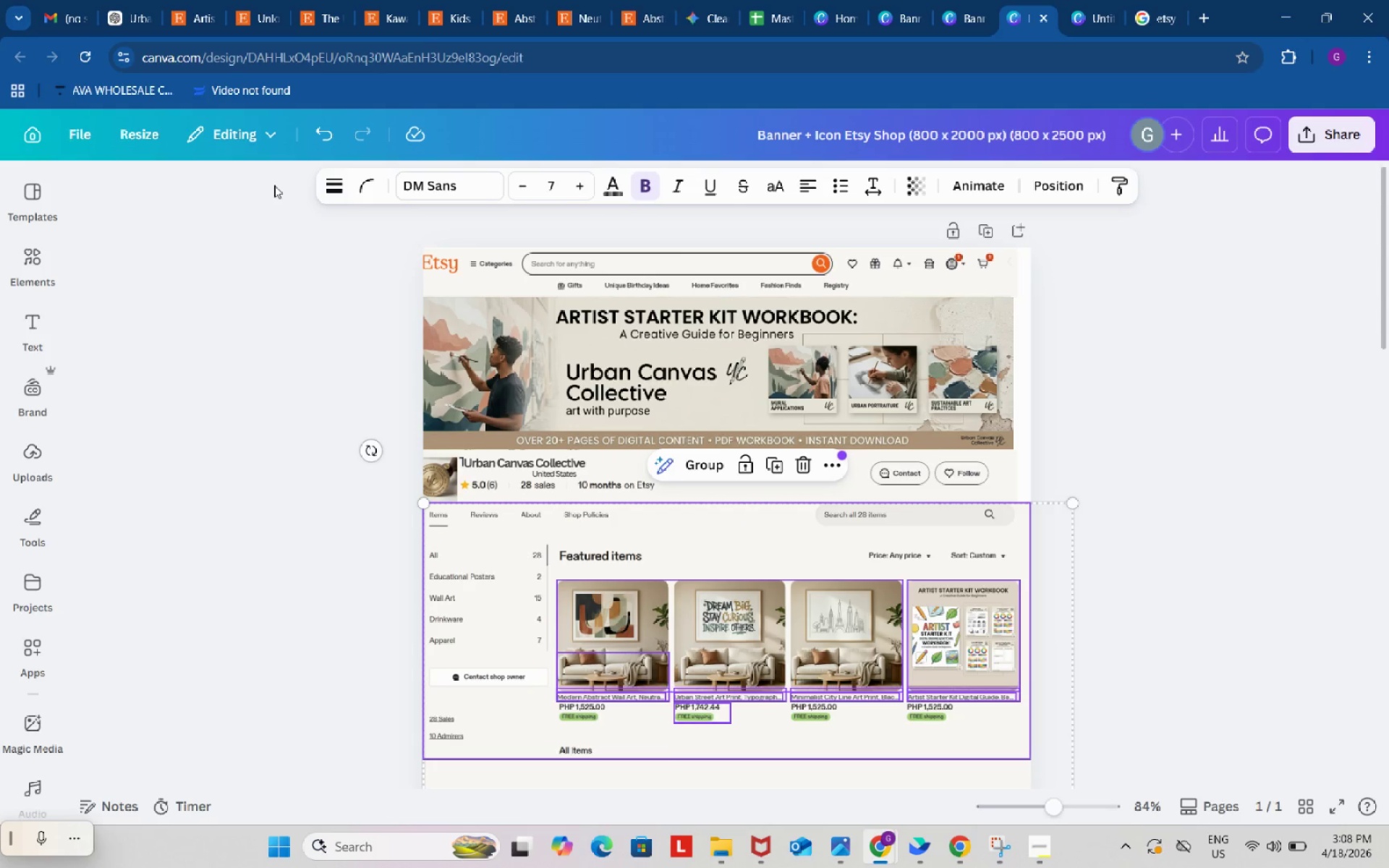 
left_click_drag(start_coordinate=[268, 182], to_coordinate=[273, 193])
 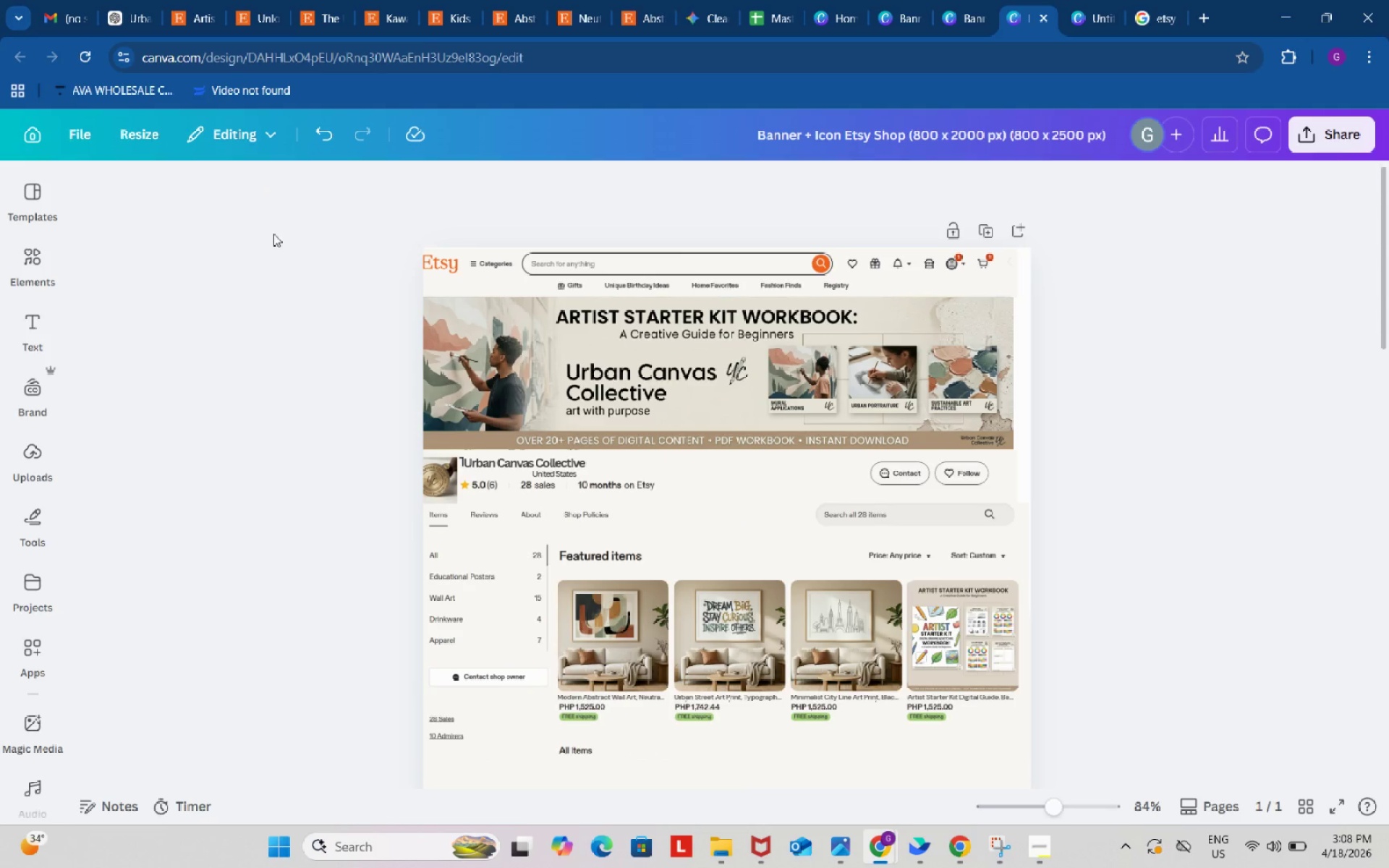 
left_click_drag(start_coordinate=[273, 234], to_coordinate=[1066, 501])
 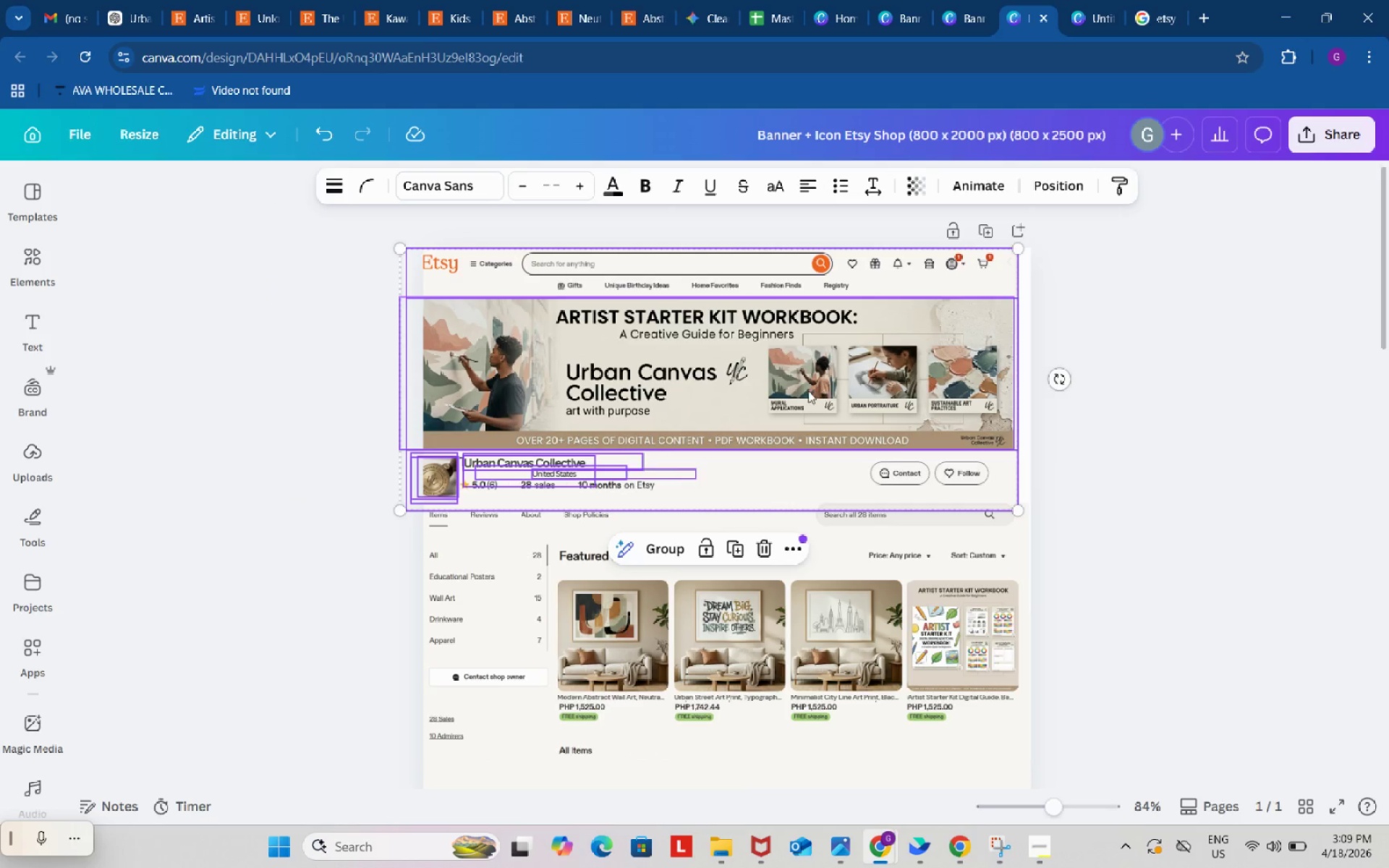 
left_click_drag(start_coordinate=[808, 391], to_coordinate=[825, 394])
 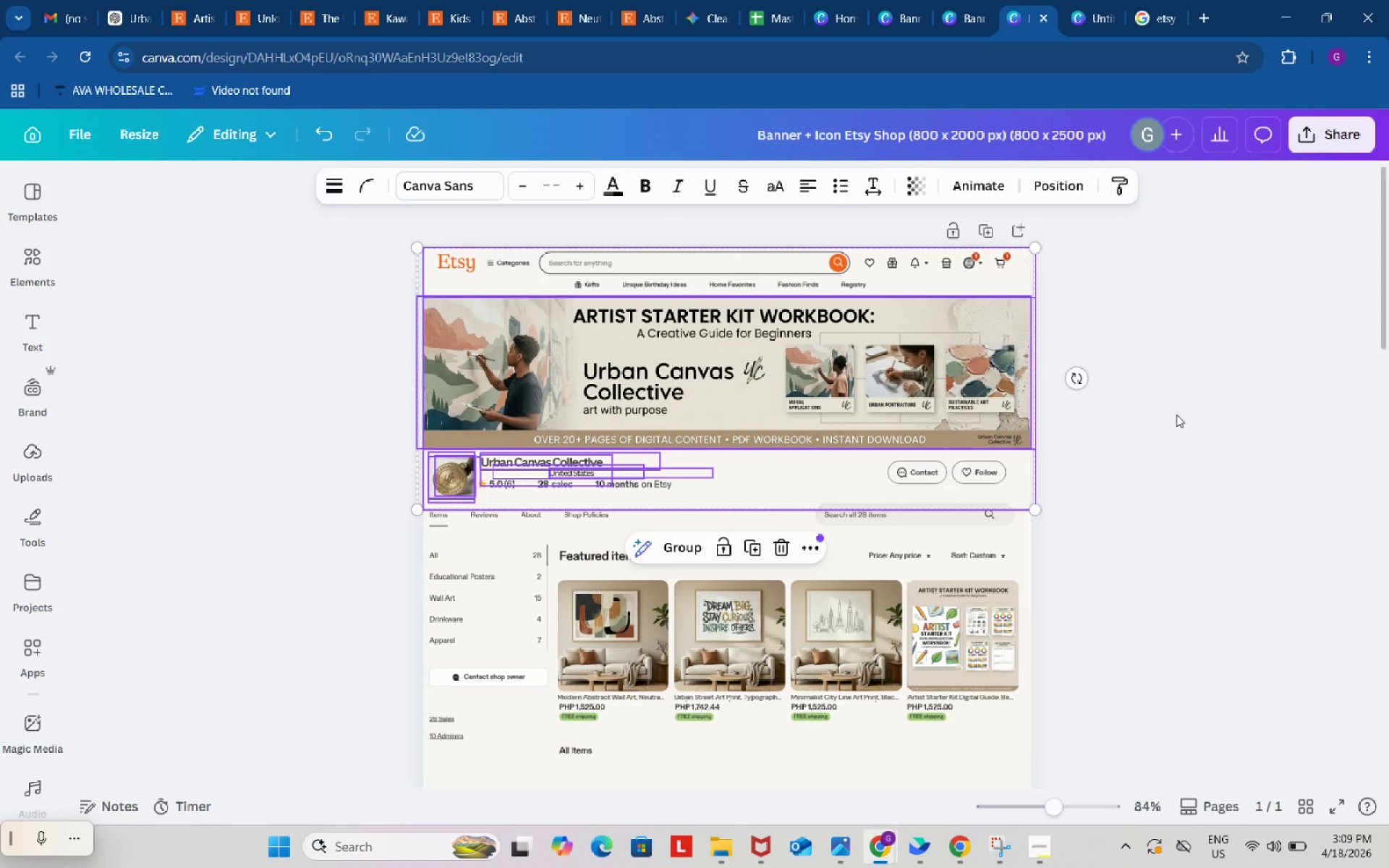 
left_click([1176, 414])
 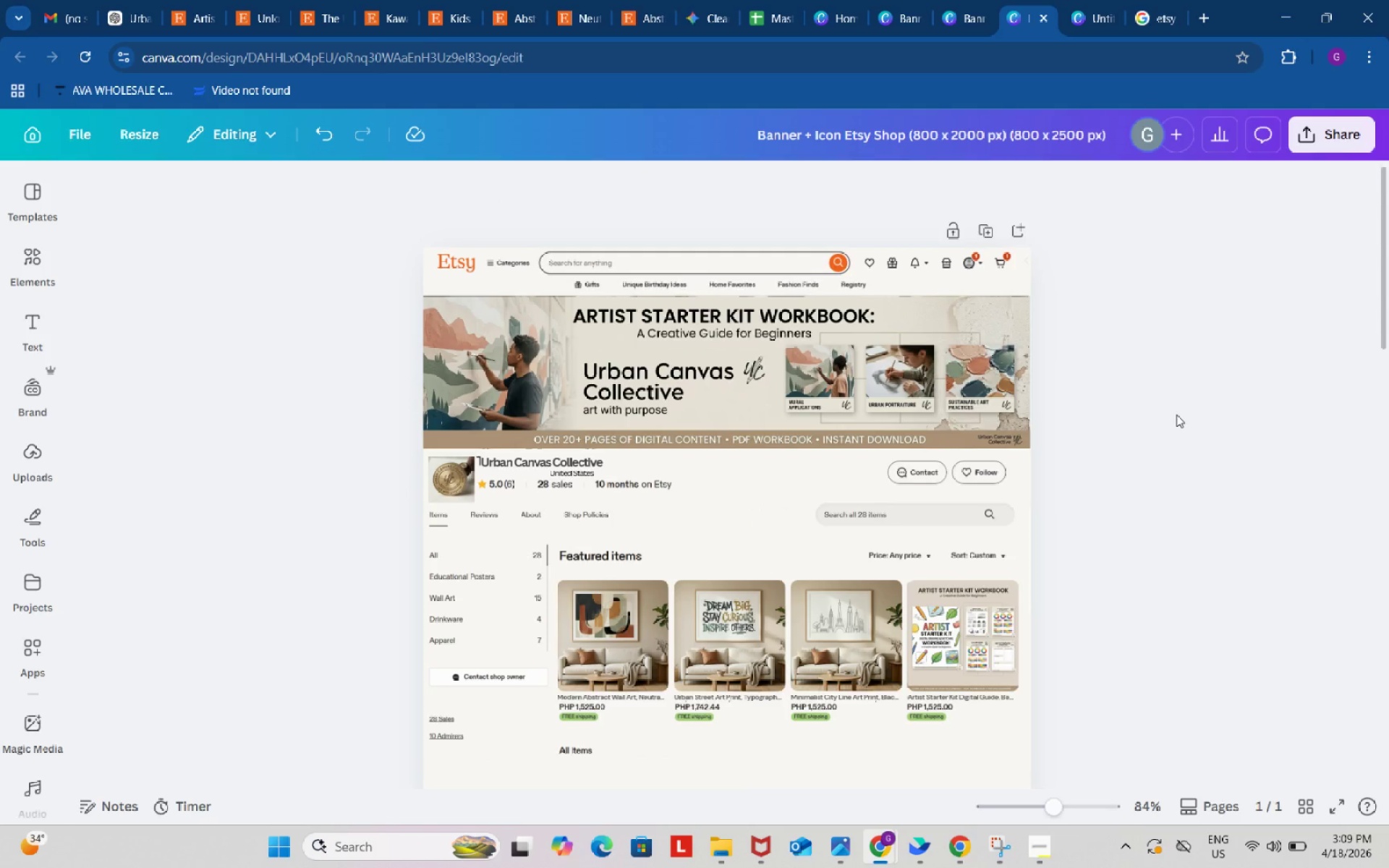 
scroll: coordinate [1177, 410], scroll_direction: down, amount: 11.0
 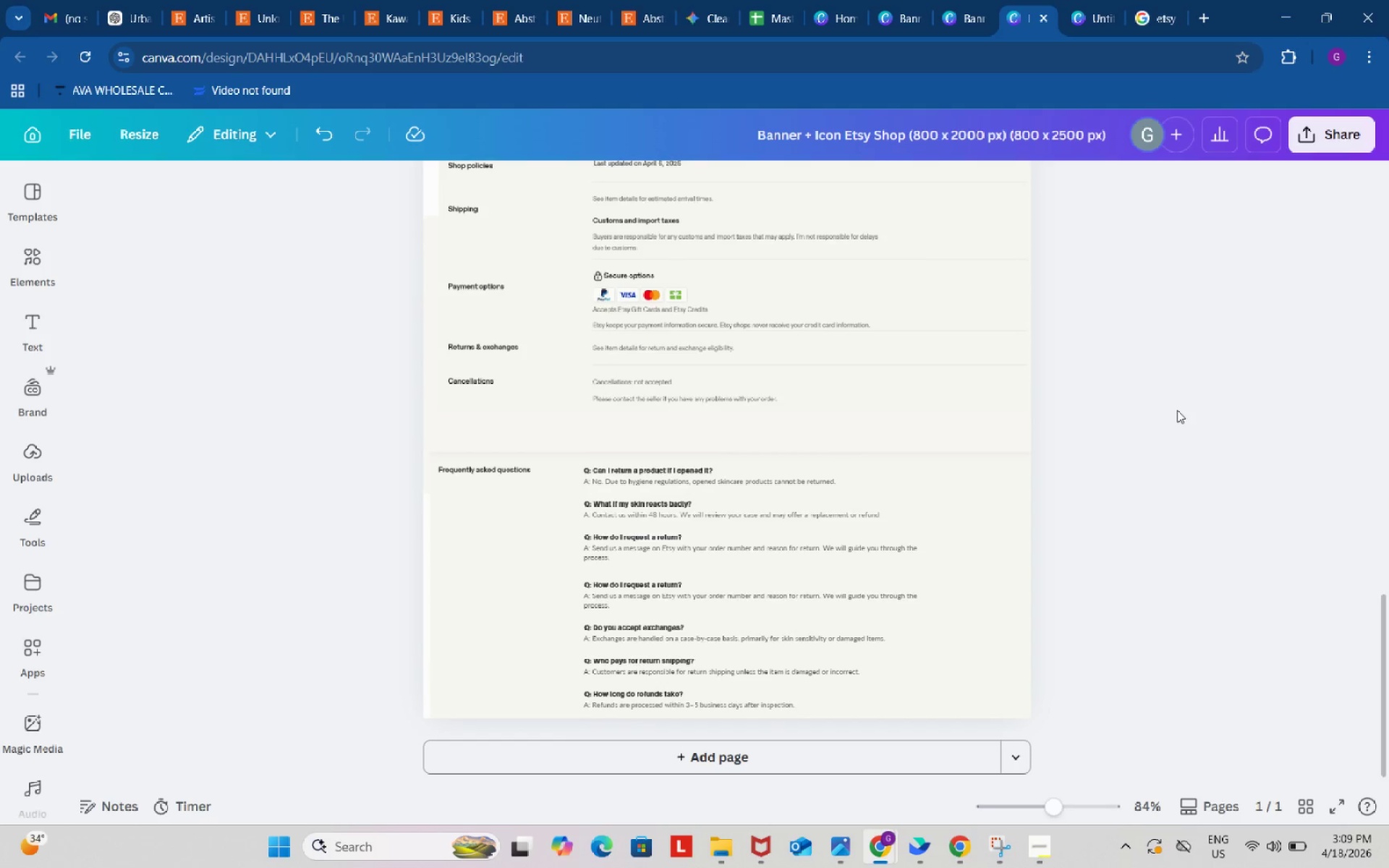 
scroll: coordinate [1177, 407], scroll_direction: up, amount: 12.0
 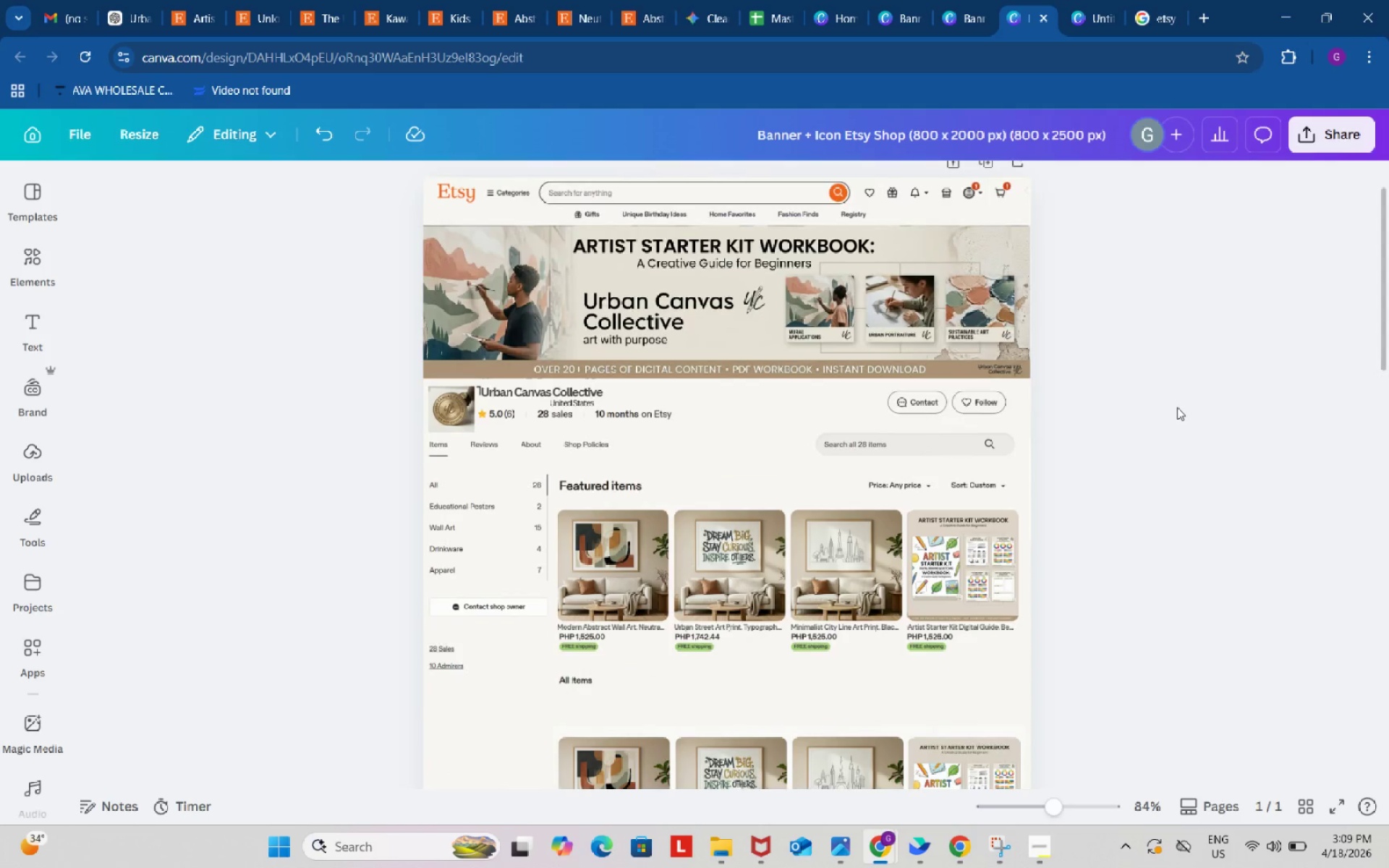 
scroll: coordinate [1178, 402], scroll_direction: down, amount: 9.0
 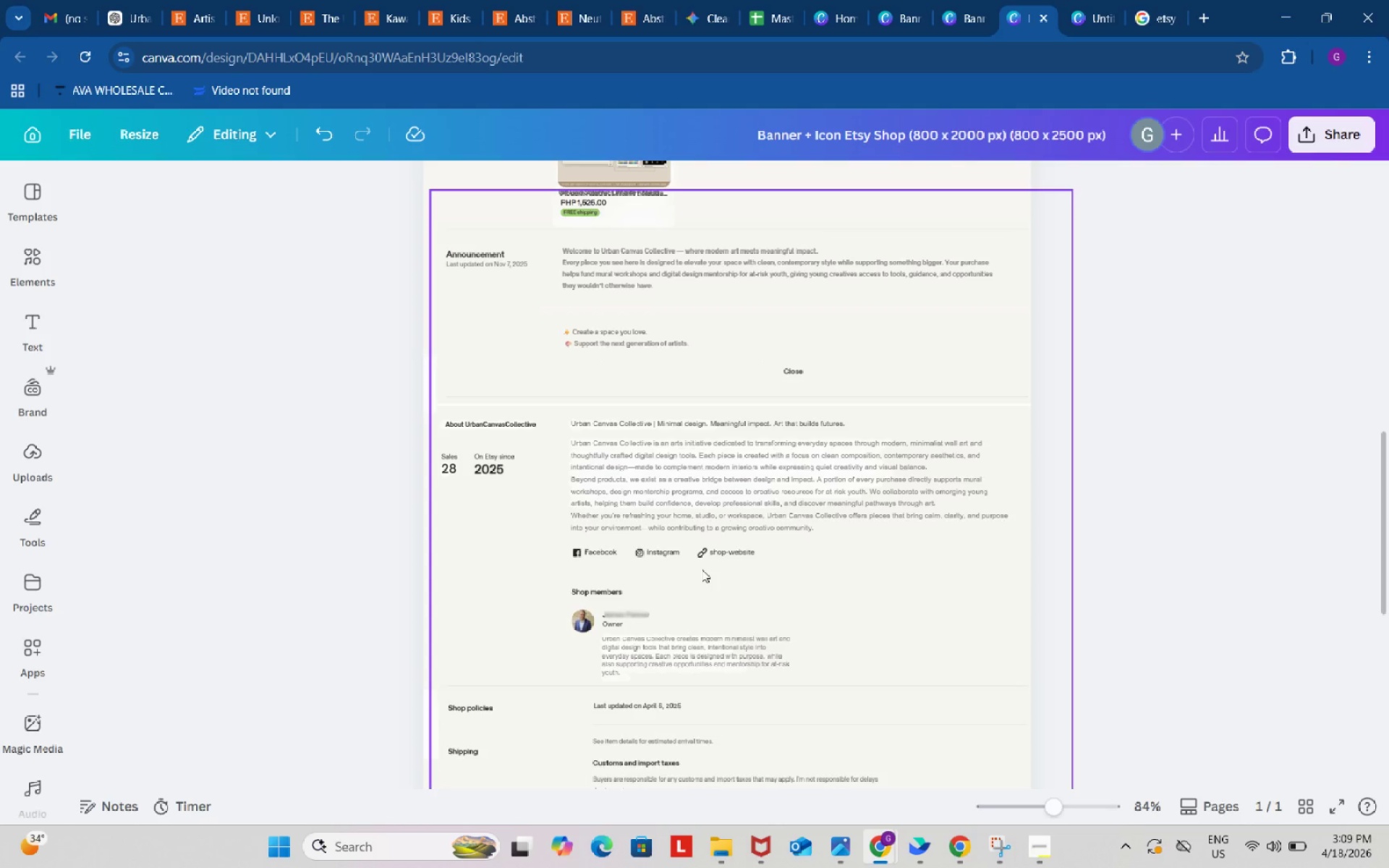 
left_click_drag(start_coordinate=[702, 569], to_coordinate=[692, 564])
 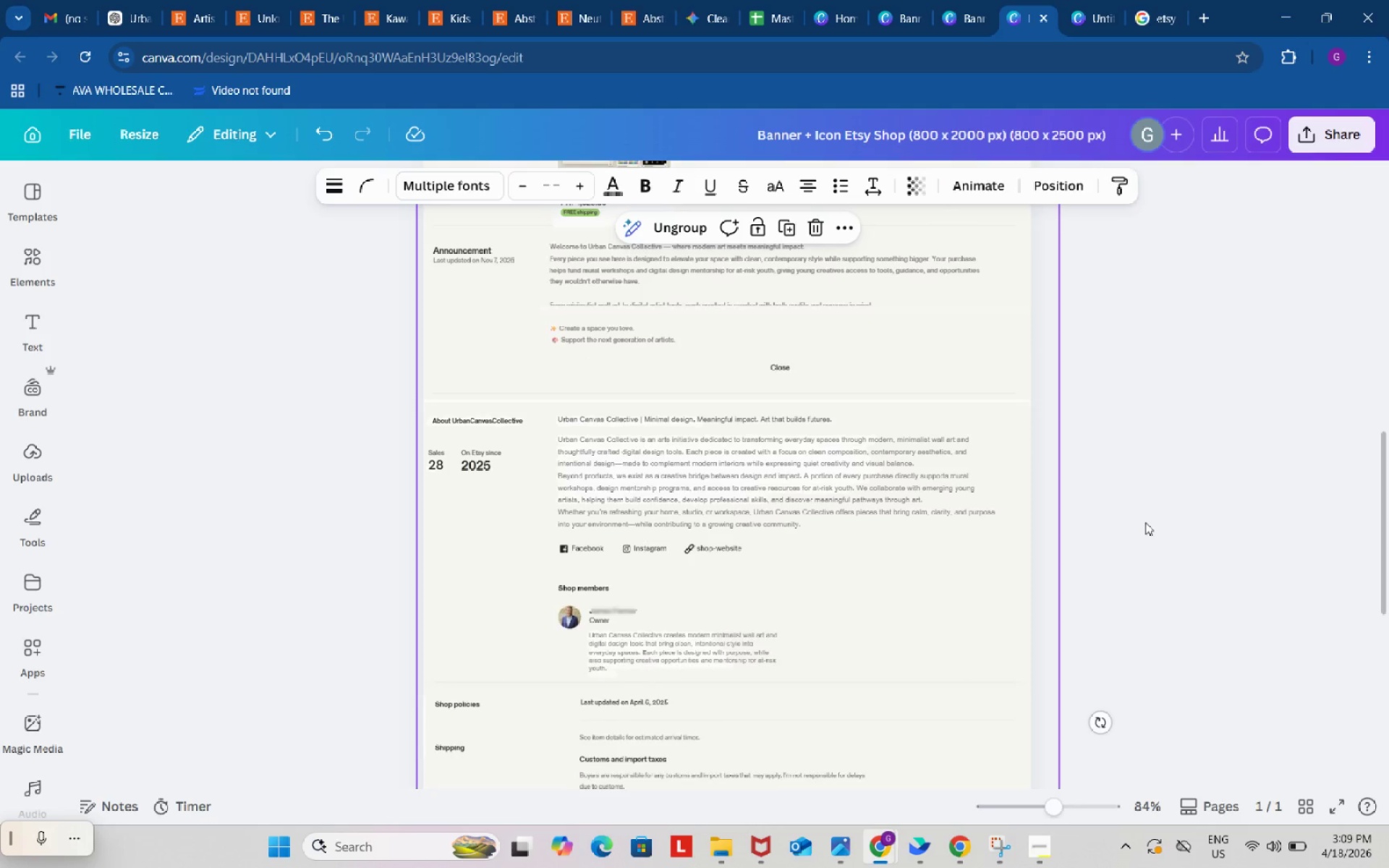 
left_click([1147, 522])
 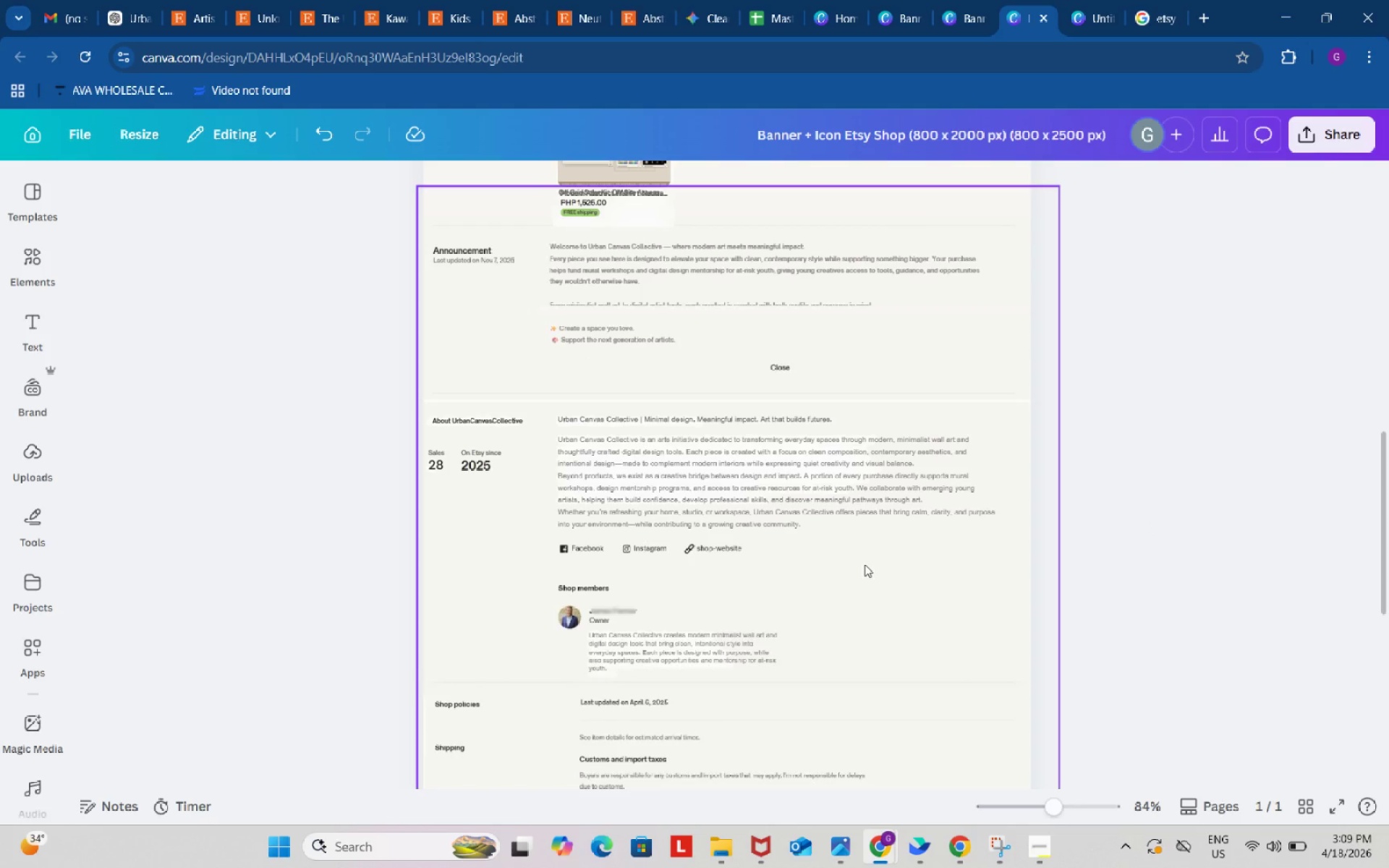 
left_click([865, 564])
 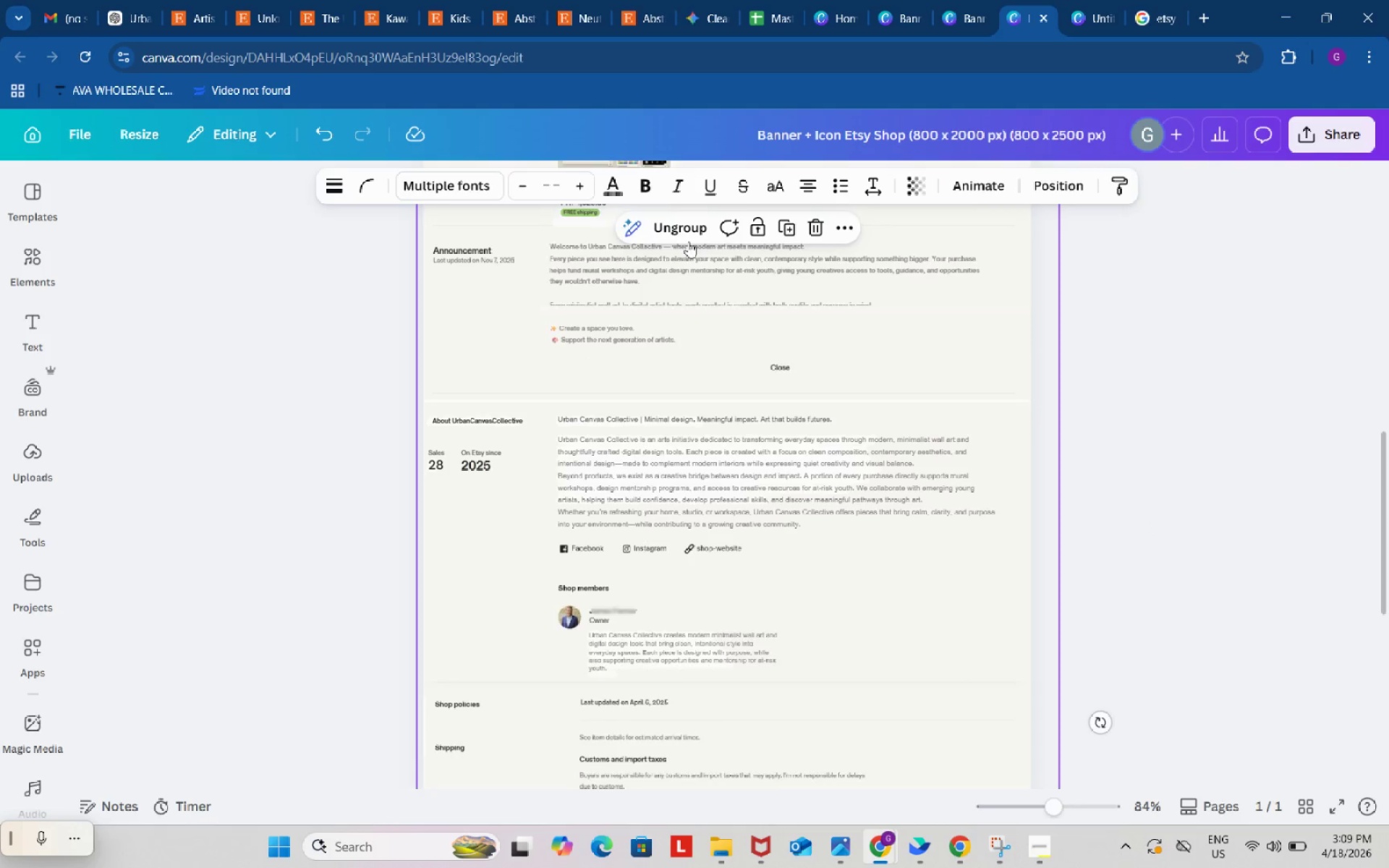 
left_click([684, 234])
 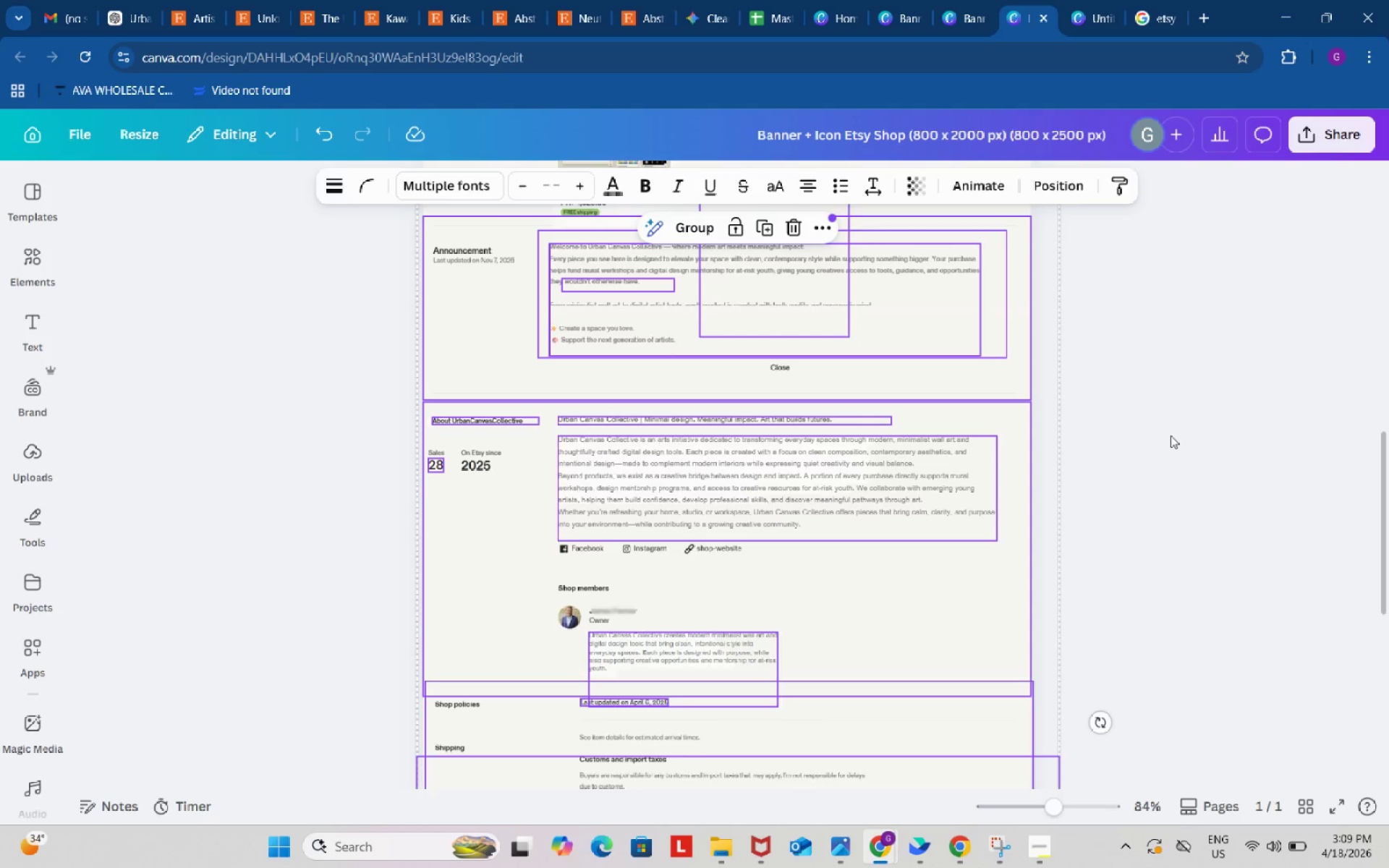 
double_click([1171, 435])
 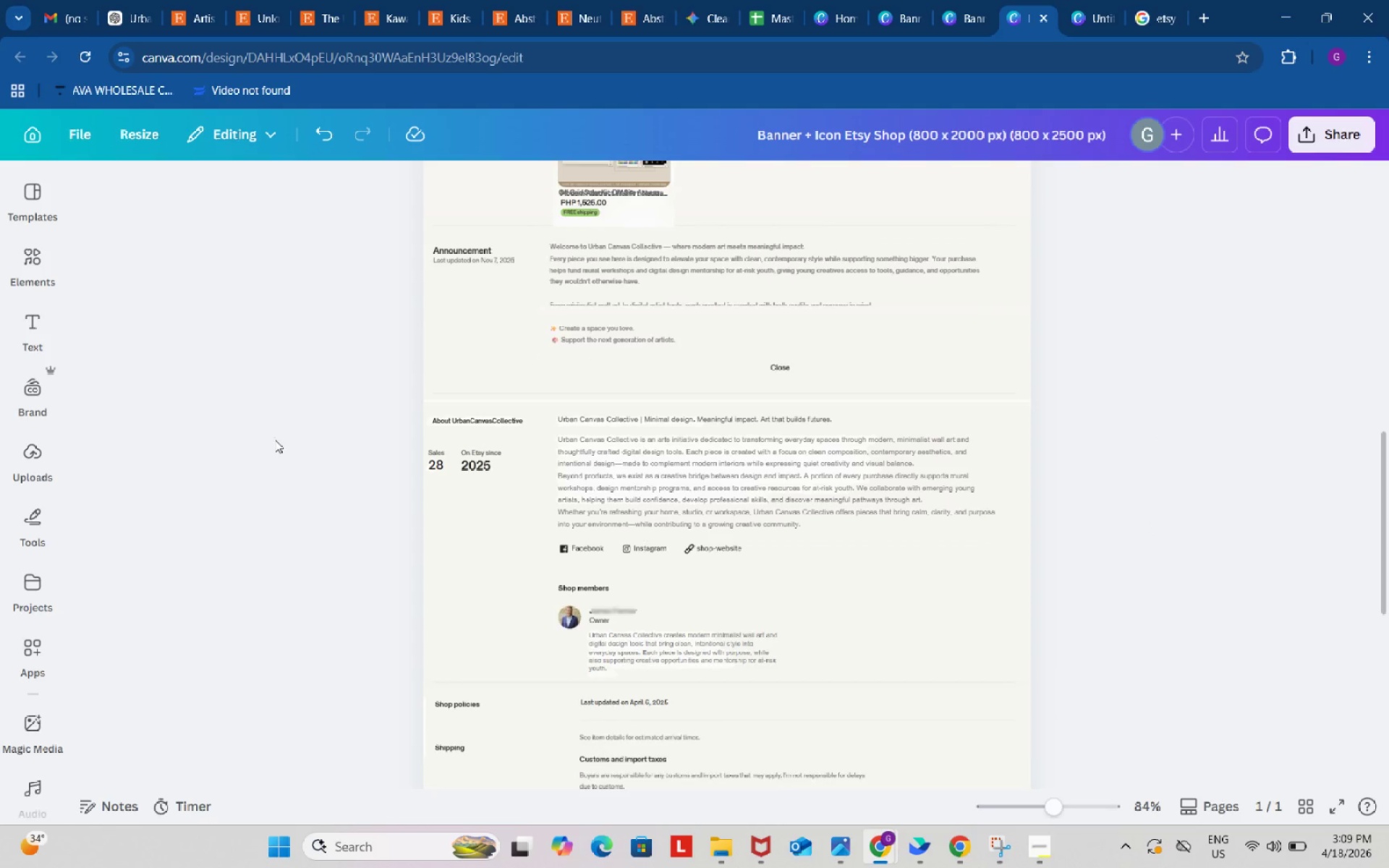 
left_click_drag(start_coordinate=[286, 412], to_coordinate=[1125, 809])
 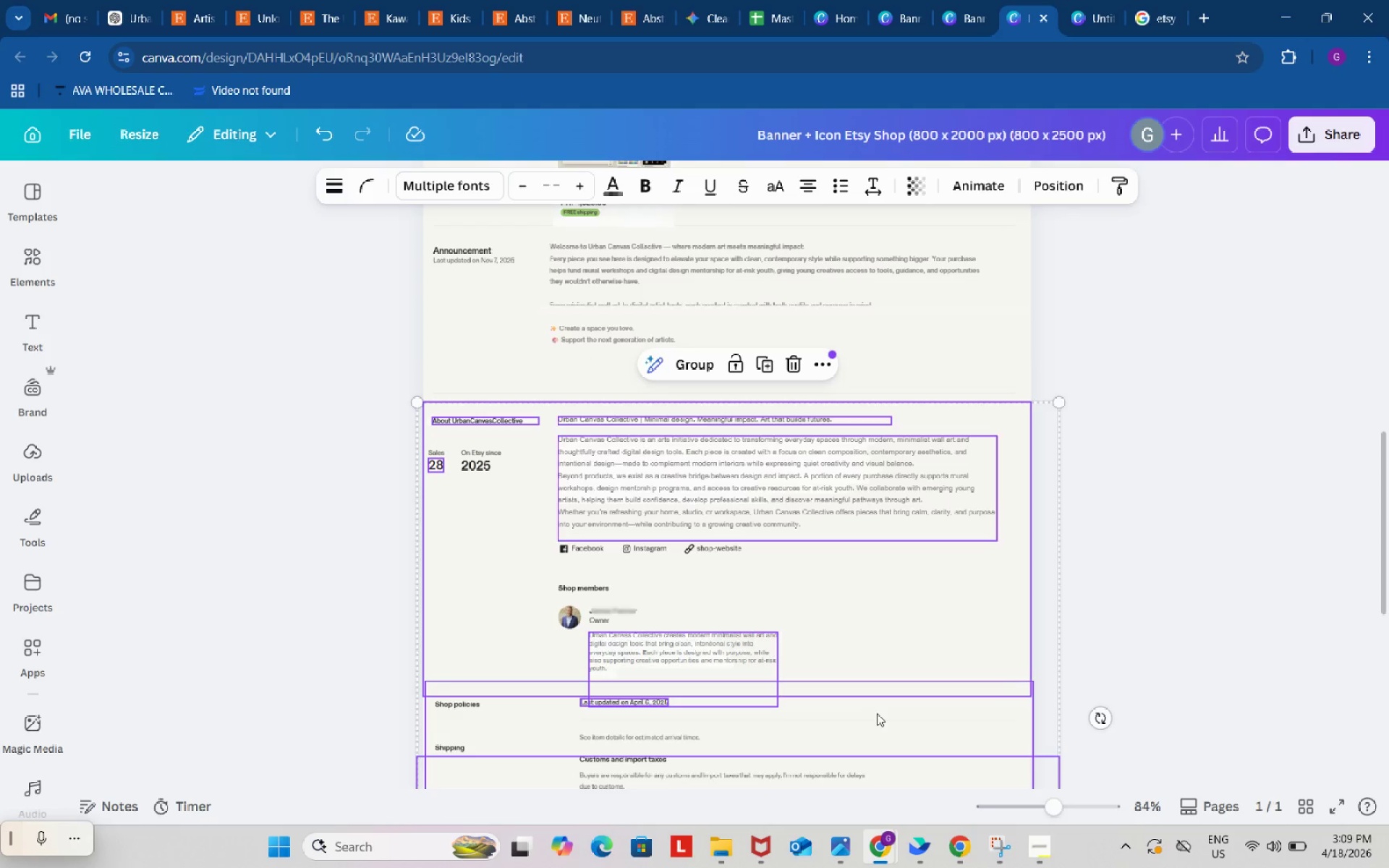 
left_click_drag(start_coordinate=[871, 712], to_coordinate=[869, 703])
 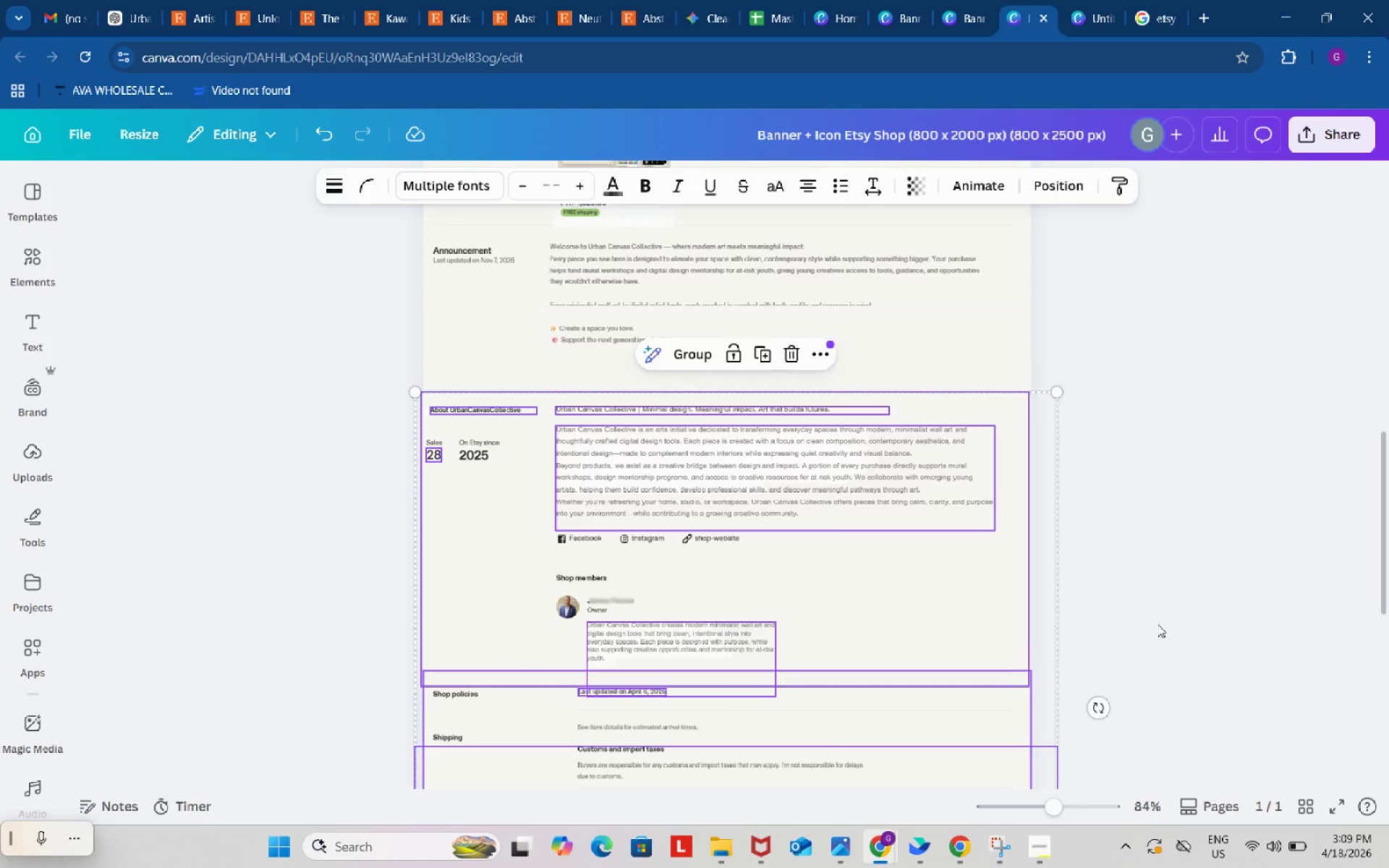 
scroll: coordinate [1165, 608], scroll_direction: down, amount: 10.0
 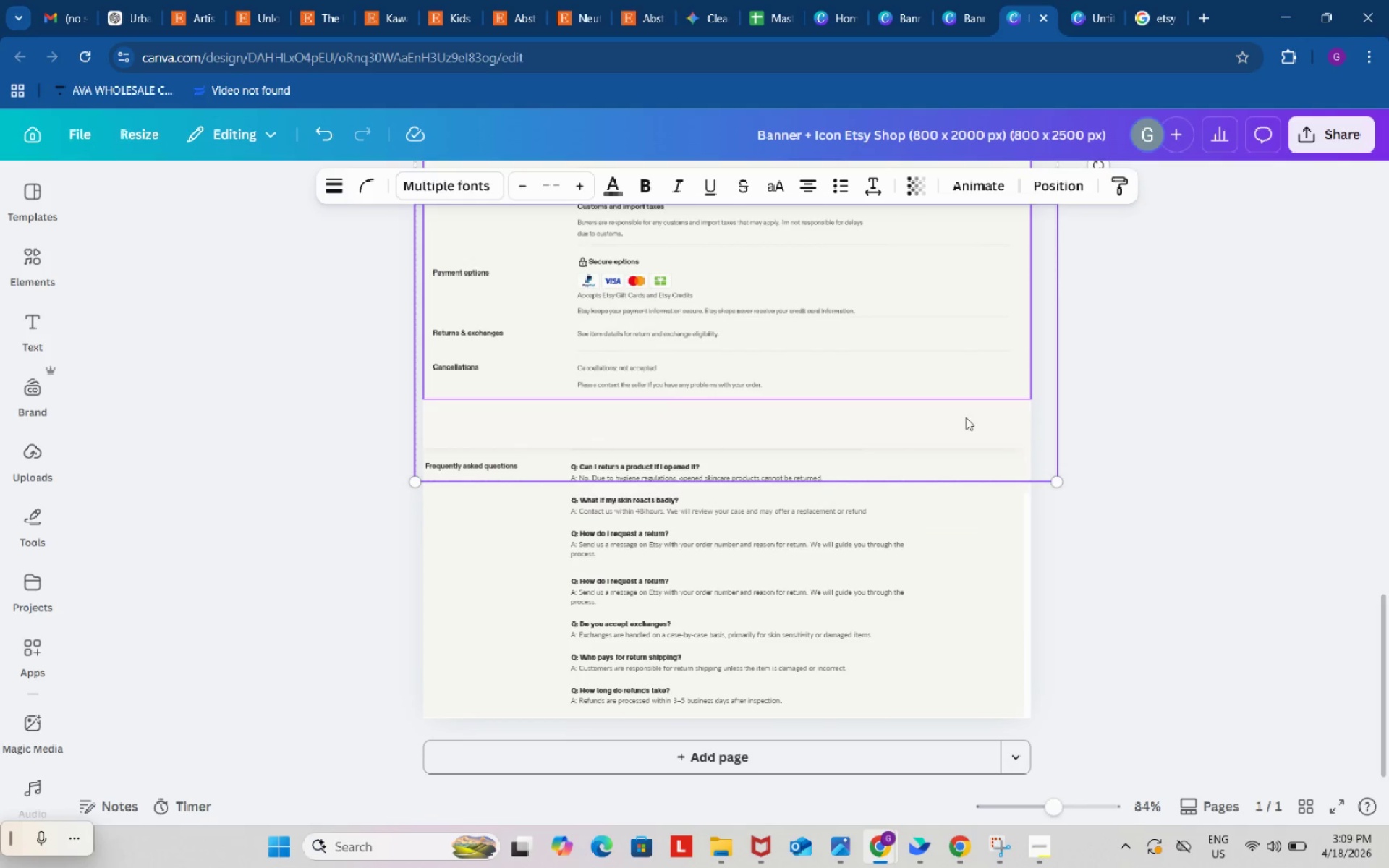 
left_click_drag(start_coordinate=[945, 396], to_coordinate=[949, 398])
 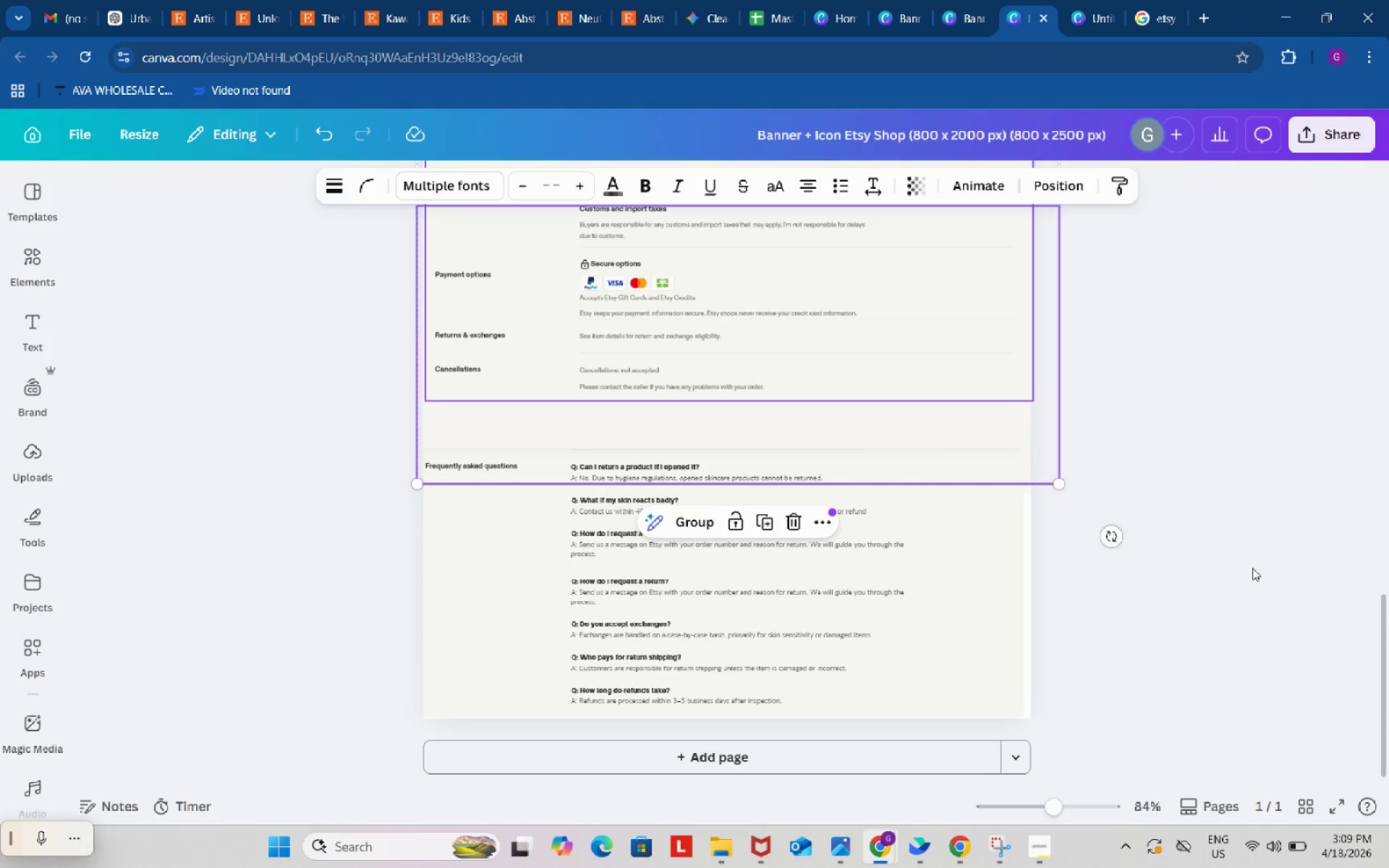 
left_click([1252, 568])
 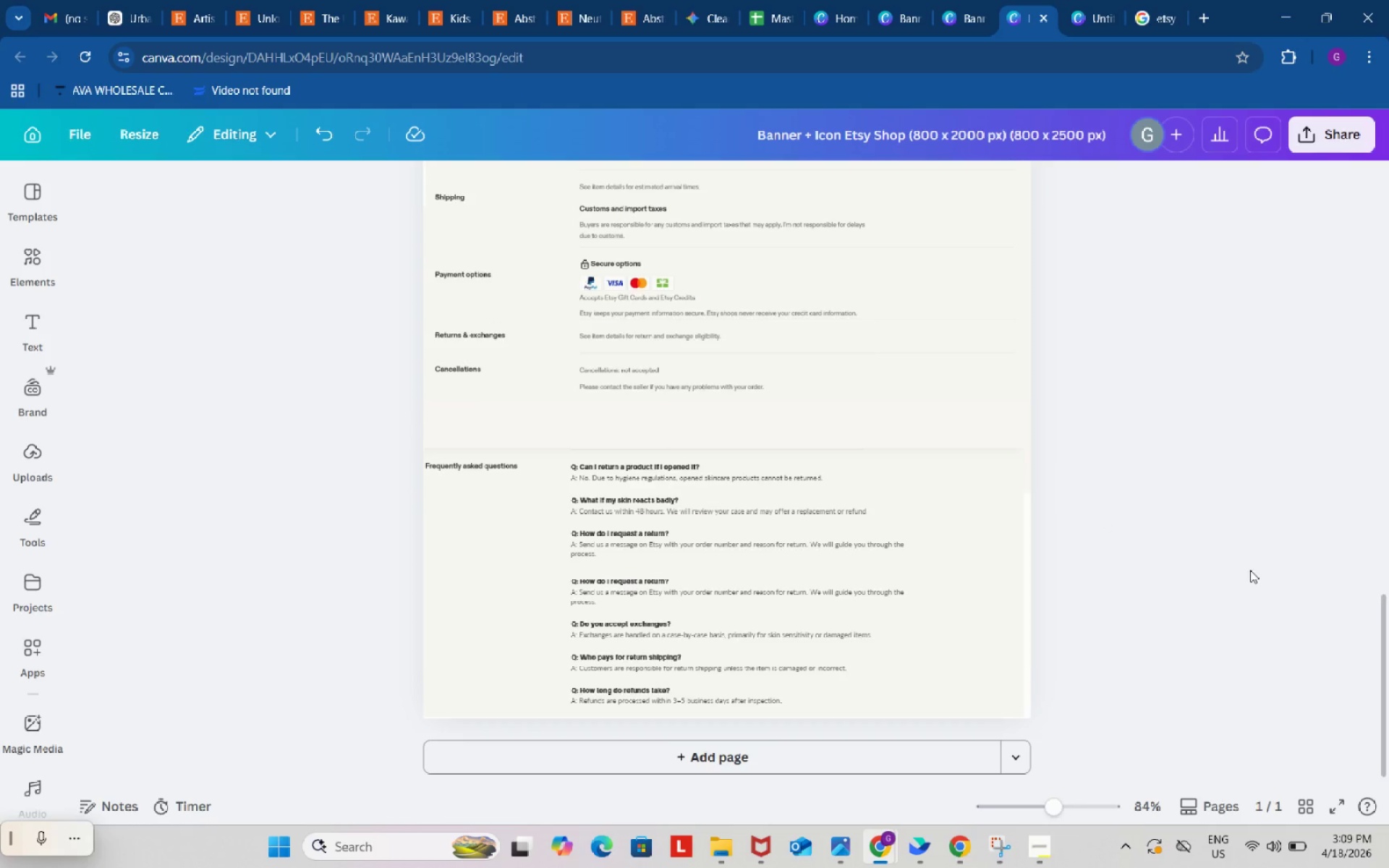 
scroll: coordinate [1250, 570], scroll_direction: up, amount: 4.0
 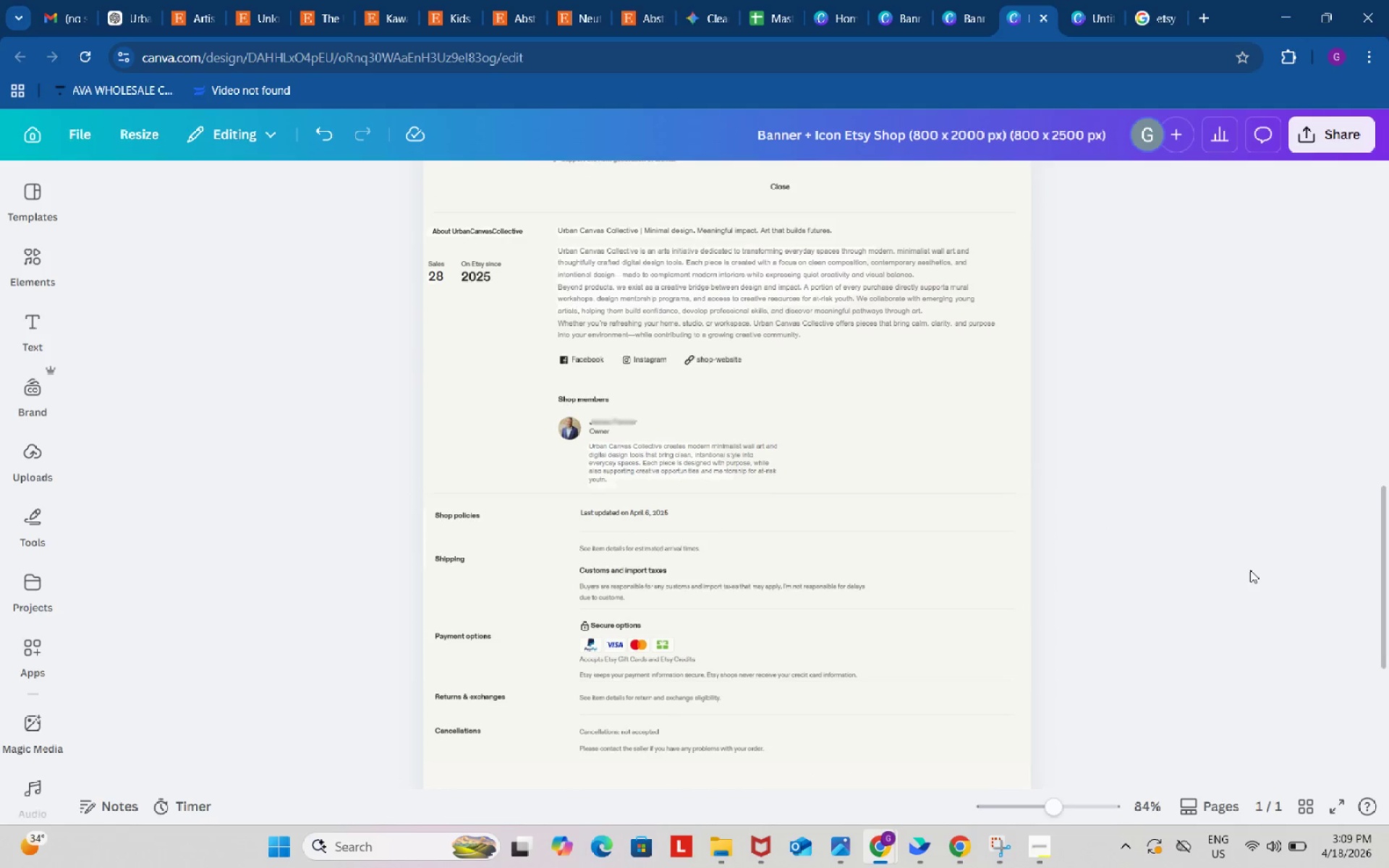 
scroll: coordinate [1249, 570], scroll_direction: down, amount: 3.0
 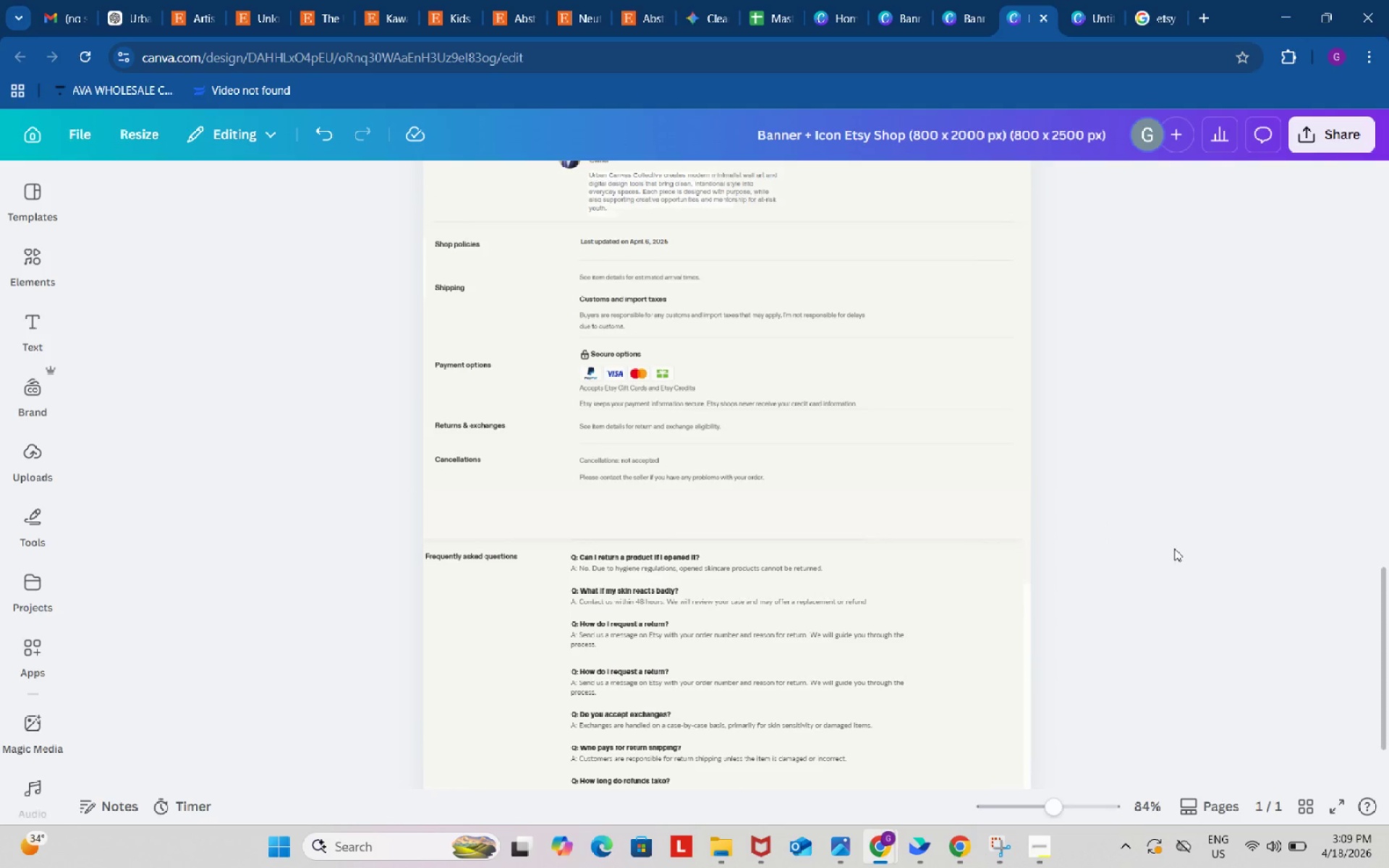 
scroll: coordinate [1142, 605], scroll_direction: up, amount: 1.0
 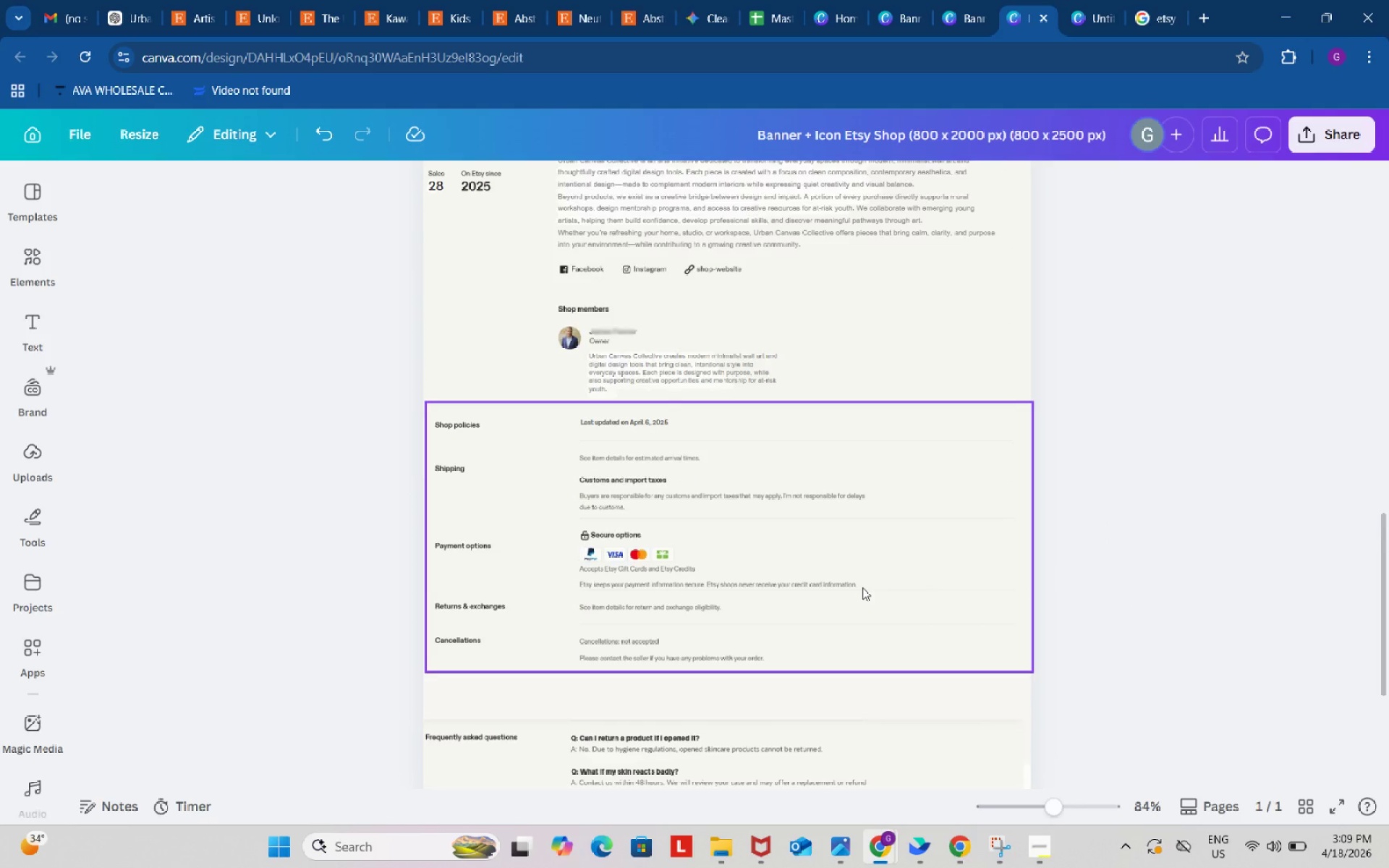 
left_click_drag(start_coordinate=[862, 587], to_coordinate=[856, 586])
 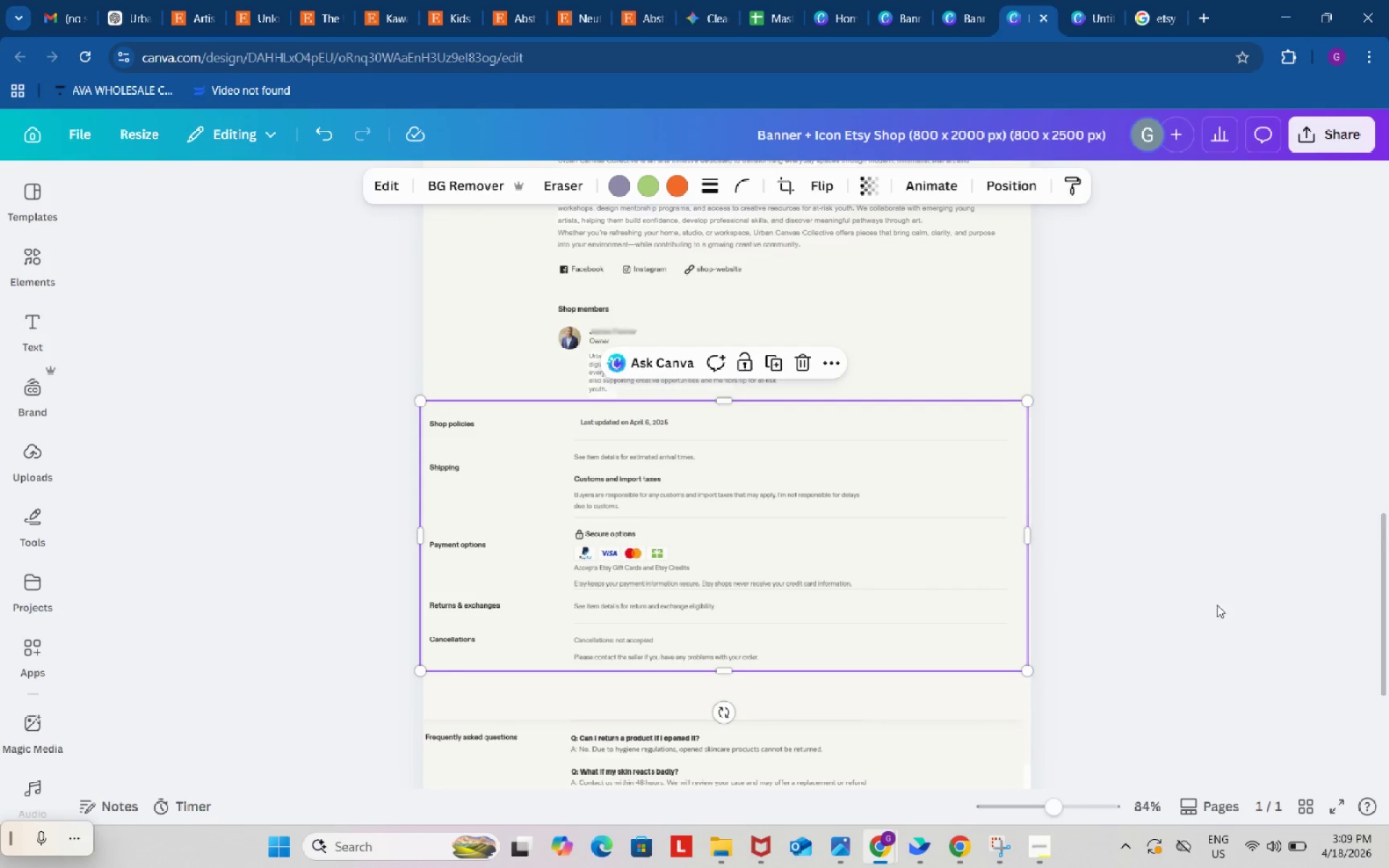 
left_click([1217, 605])
 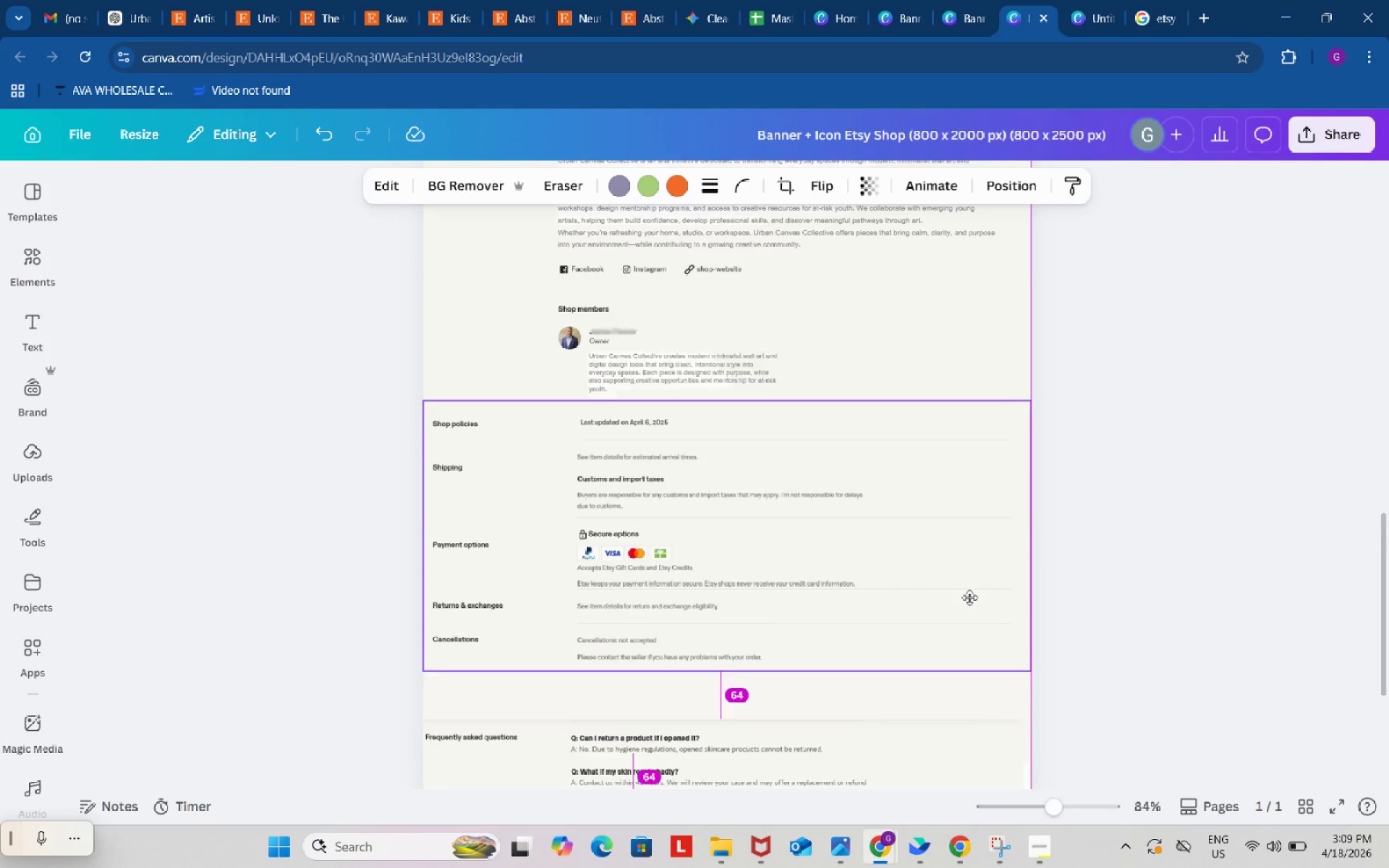 
left_click([1201, 618])
 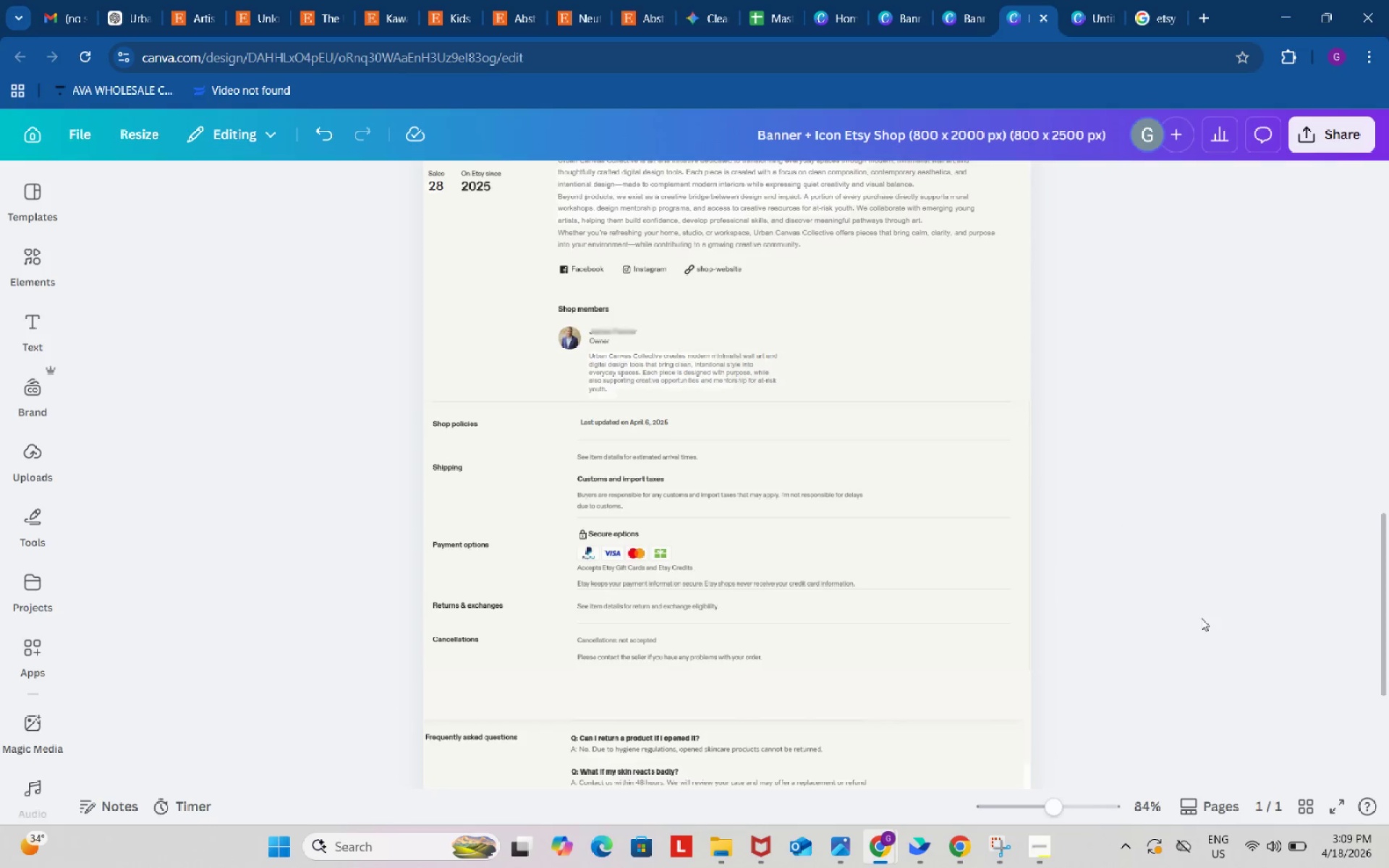 
scroll: coordinate [1202, 615], scroll_direction: down, amount: 4.0
 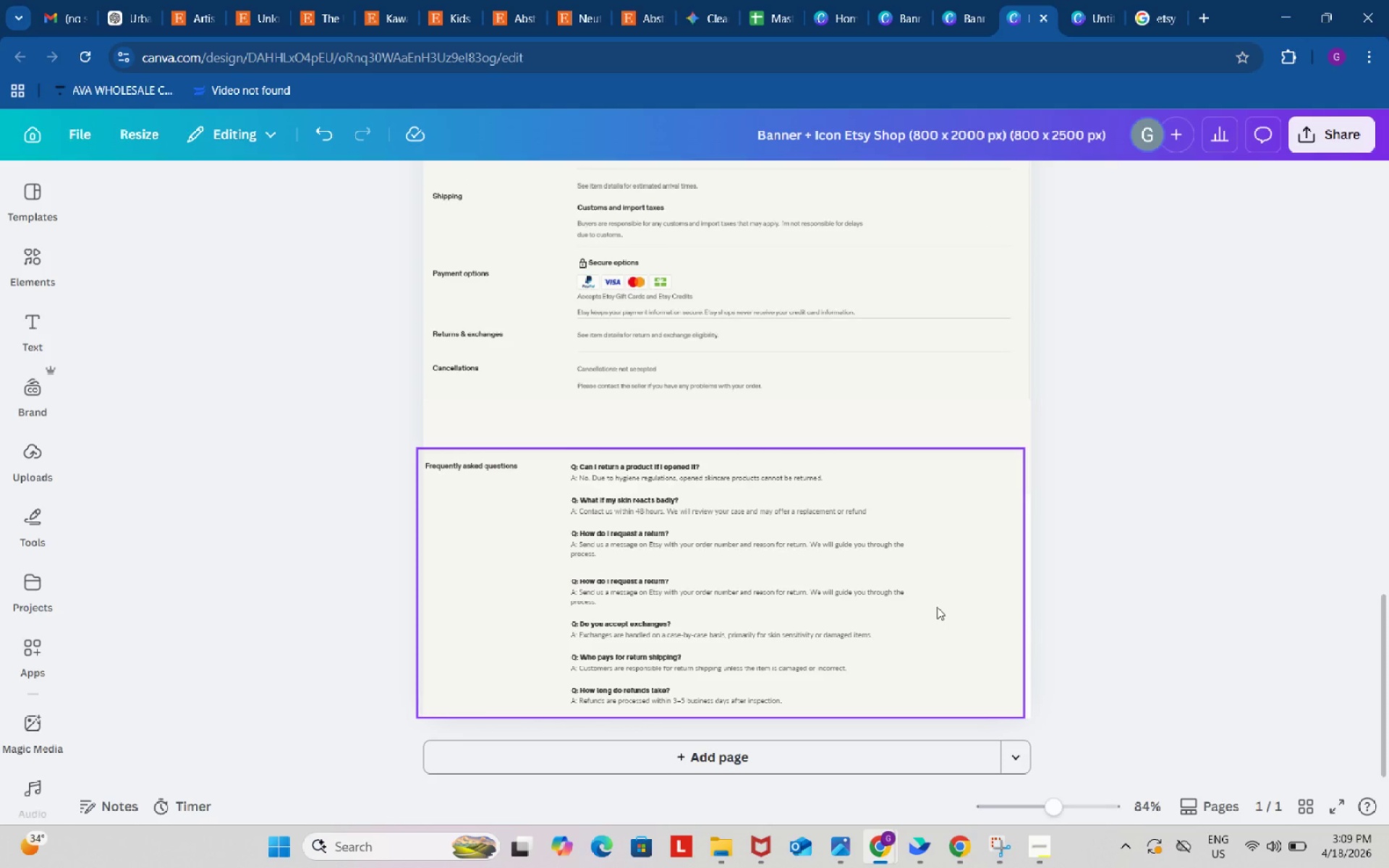 
left_click_drag(start_coordinate=[937, 607], to_coordinate=[943, 607])
 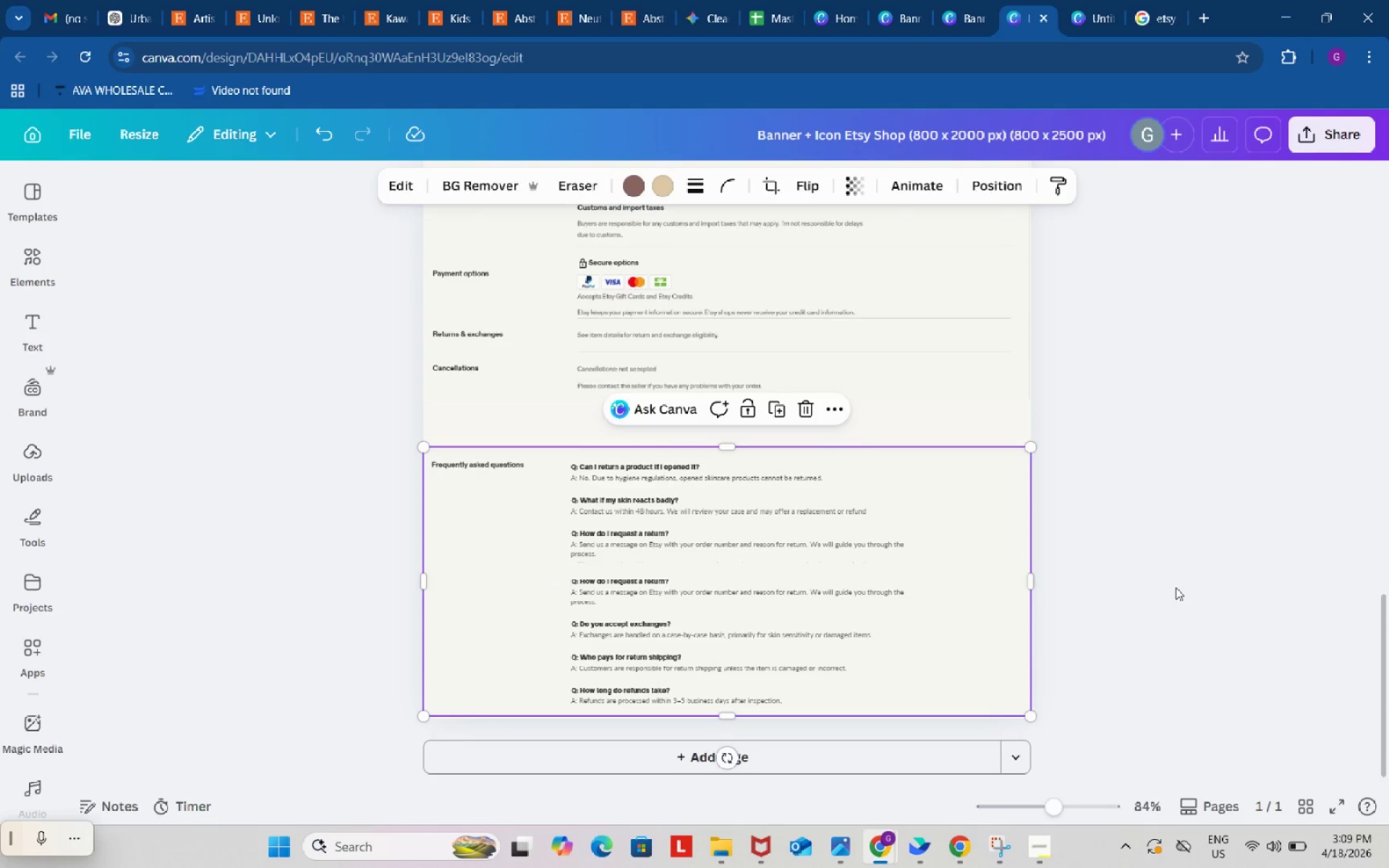 
left_click([1176, 587])
 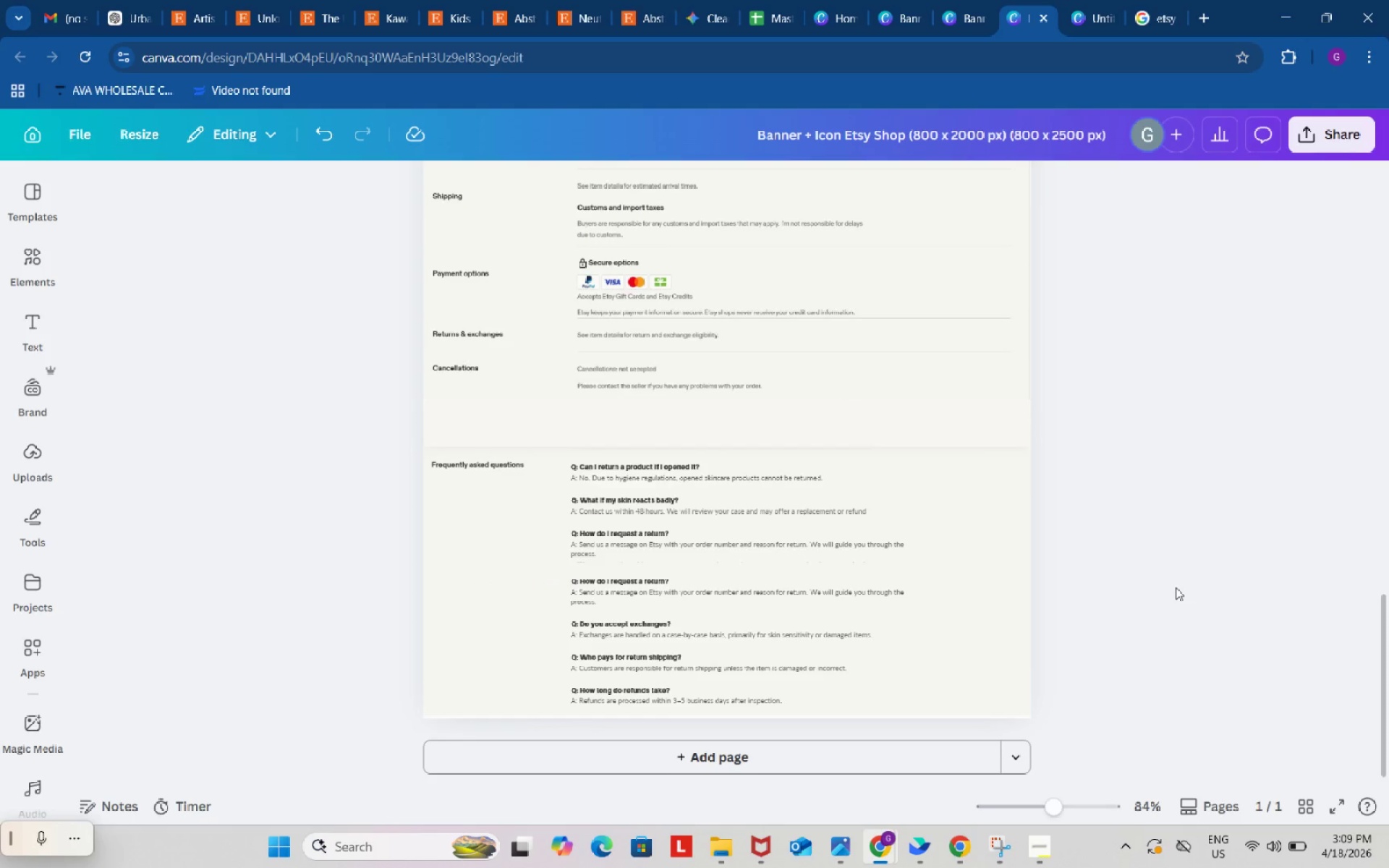 
double_click([1176, 587])
 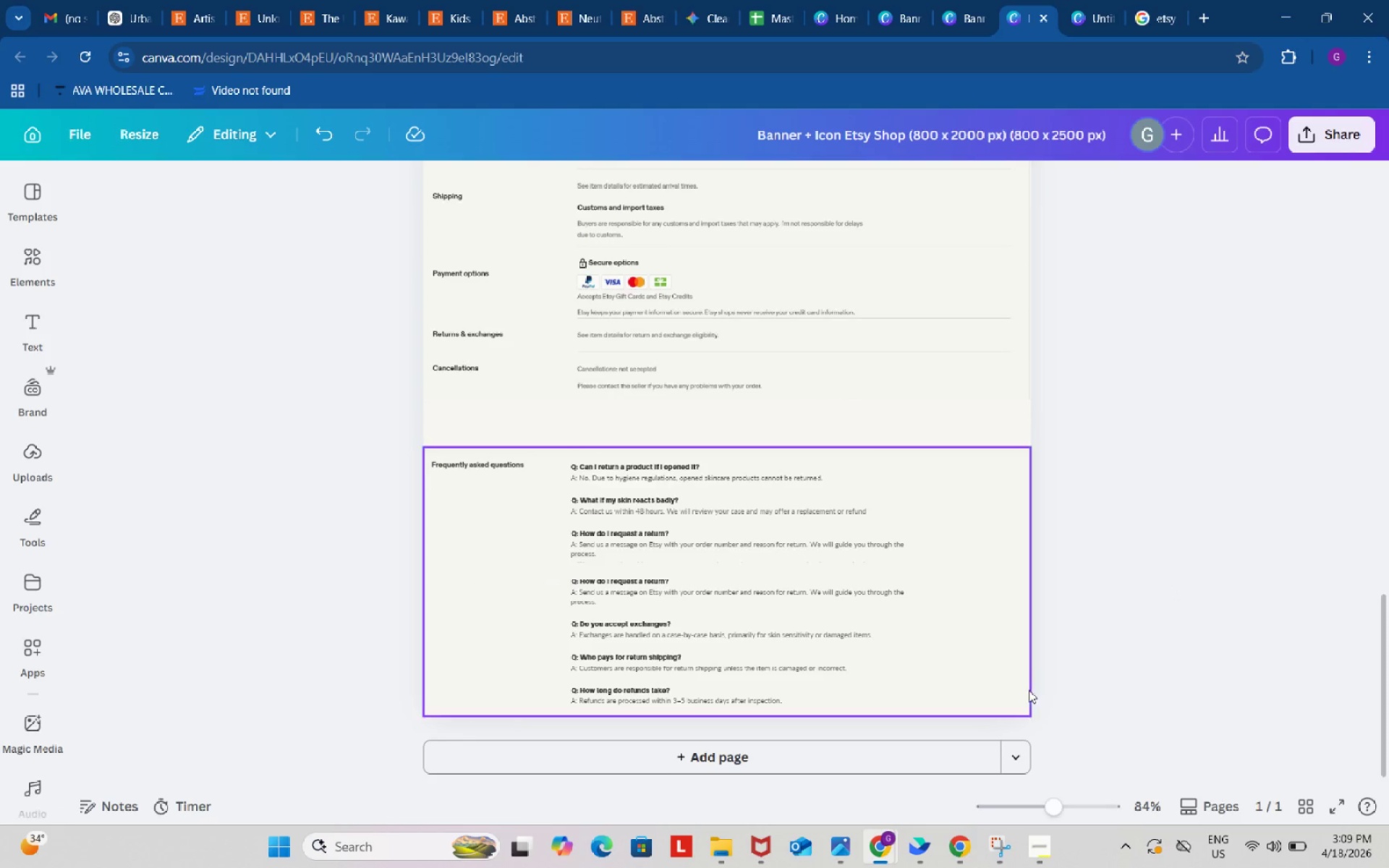 
left_click([1024, 686])
 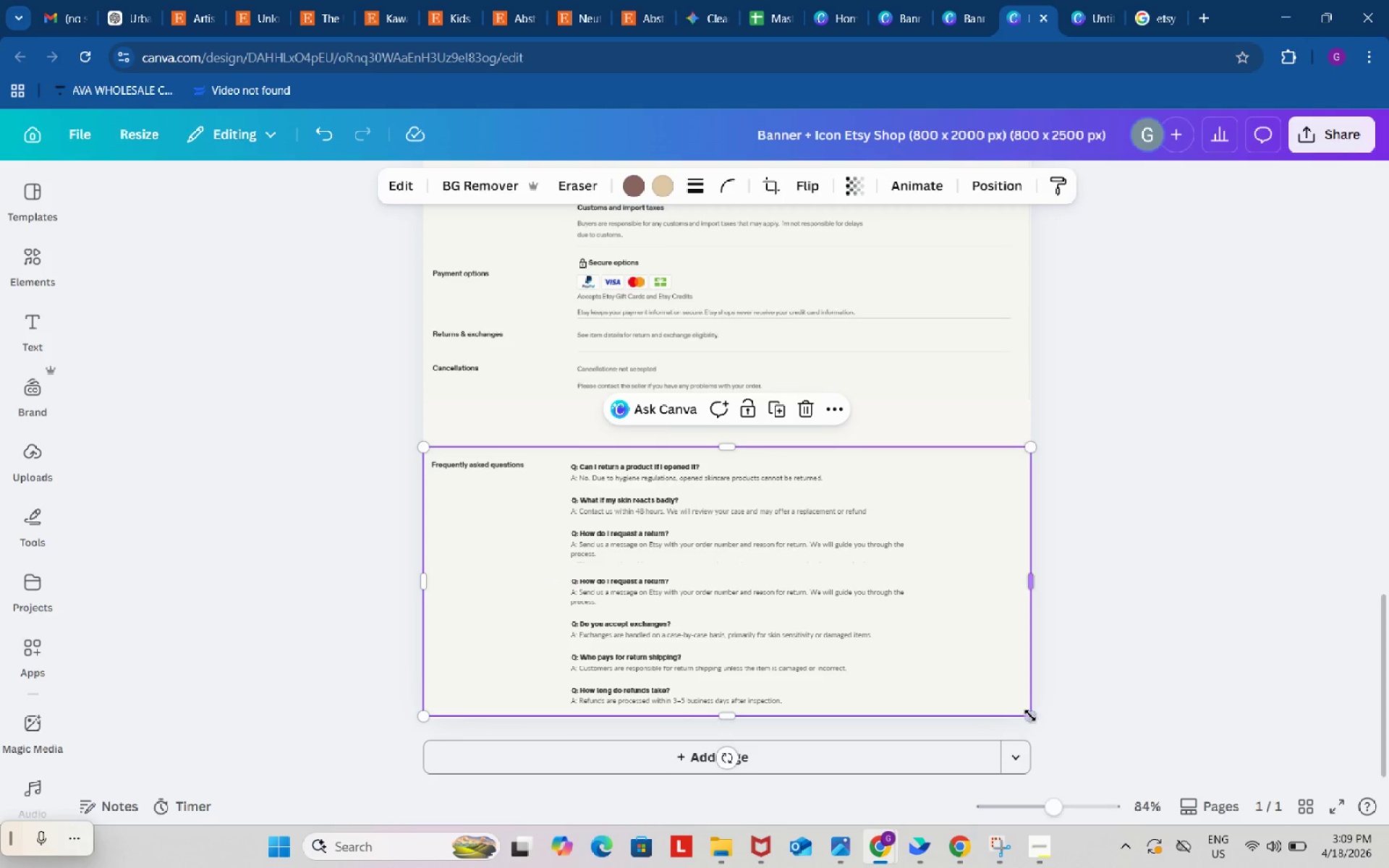 
left_click_drag(start_coordinate=[1030, 715], to_coordinate=[1036, 722])
 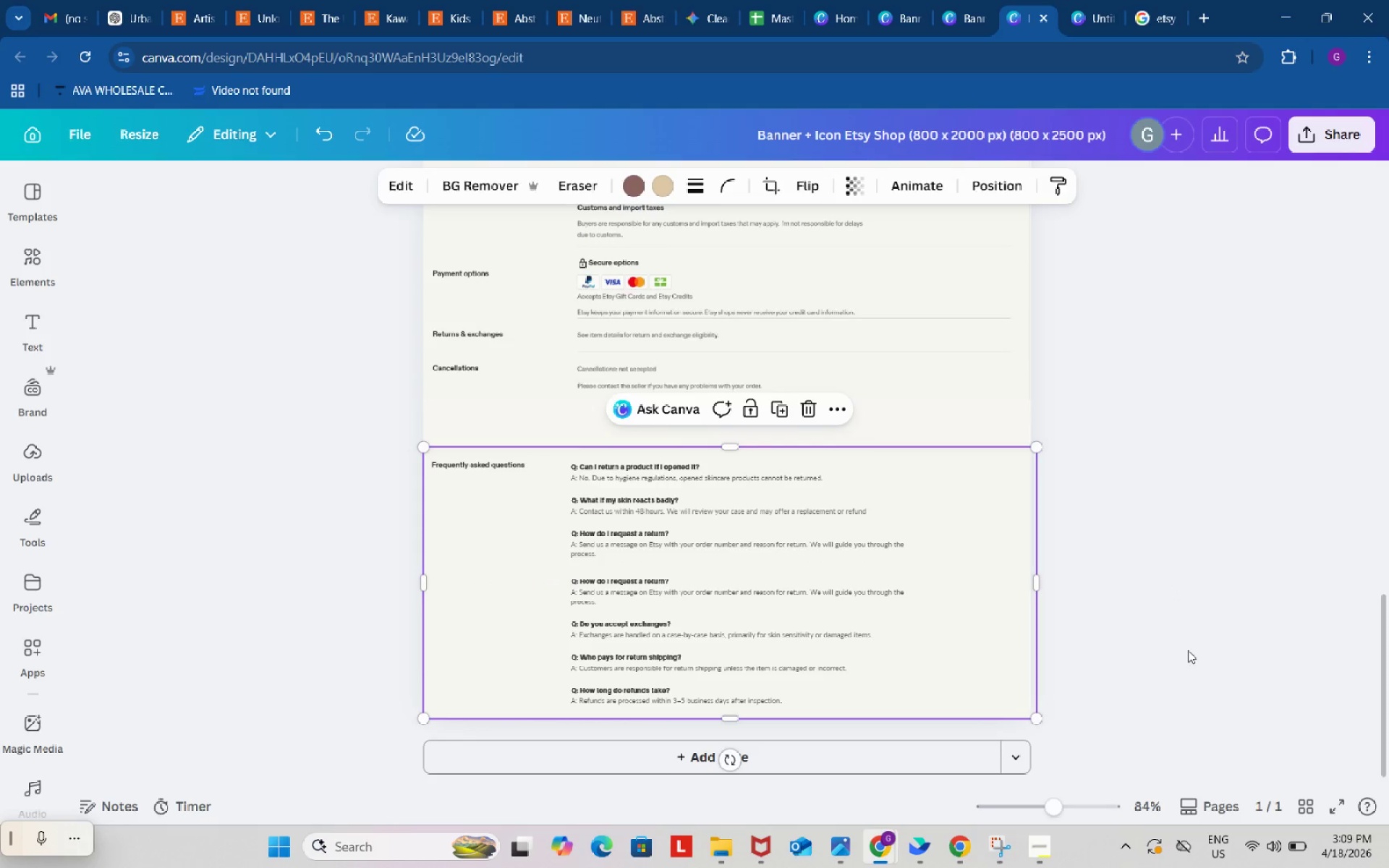 
left_click([1188, 650])
 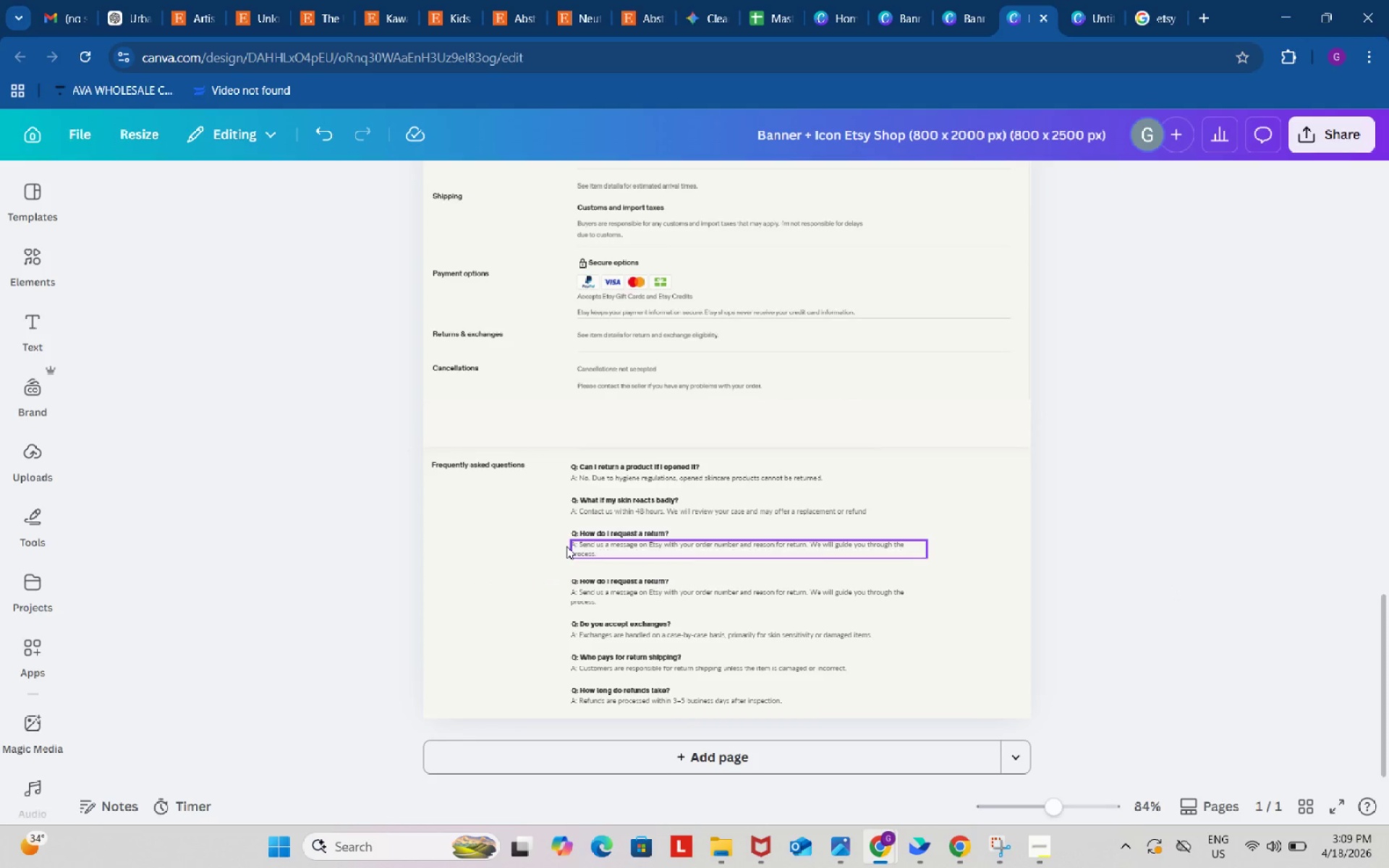 
left_click_drag(start_coordinate=[342, 474], to_coordinate=[1138, 673])
 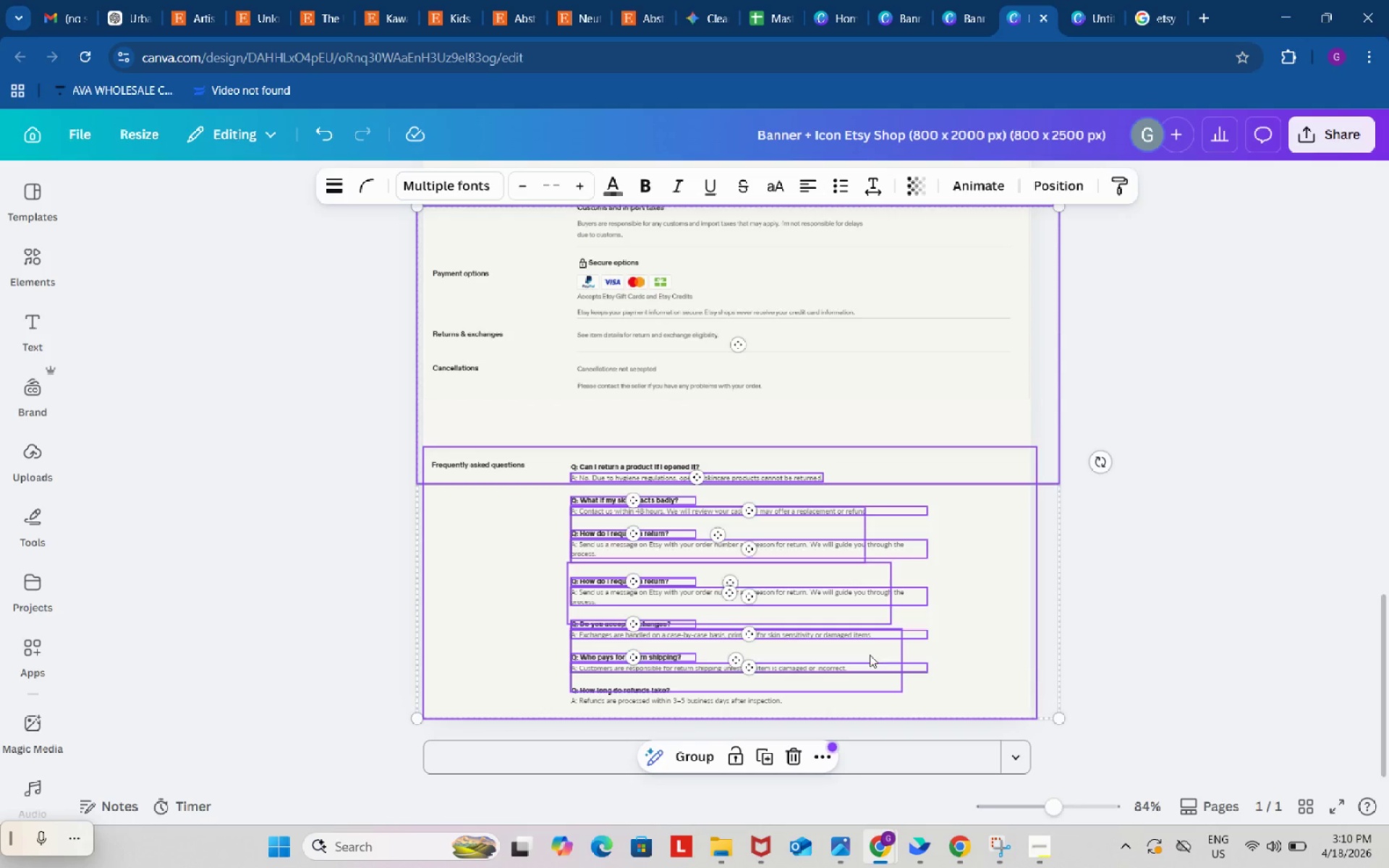 
left_click([1220, 634])
 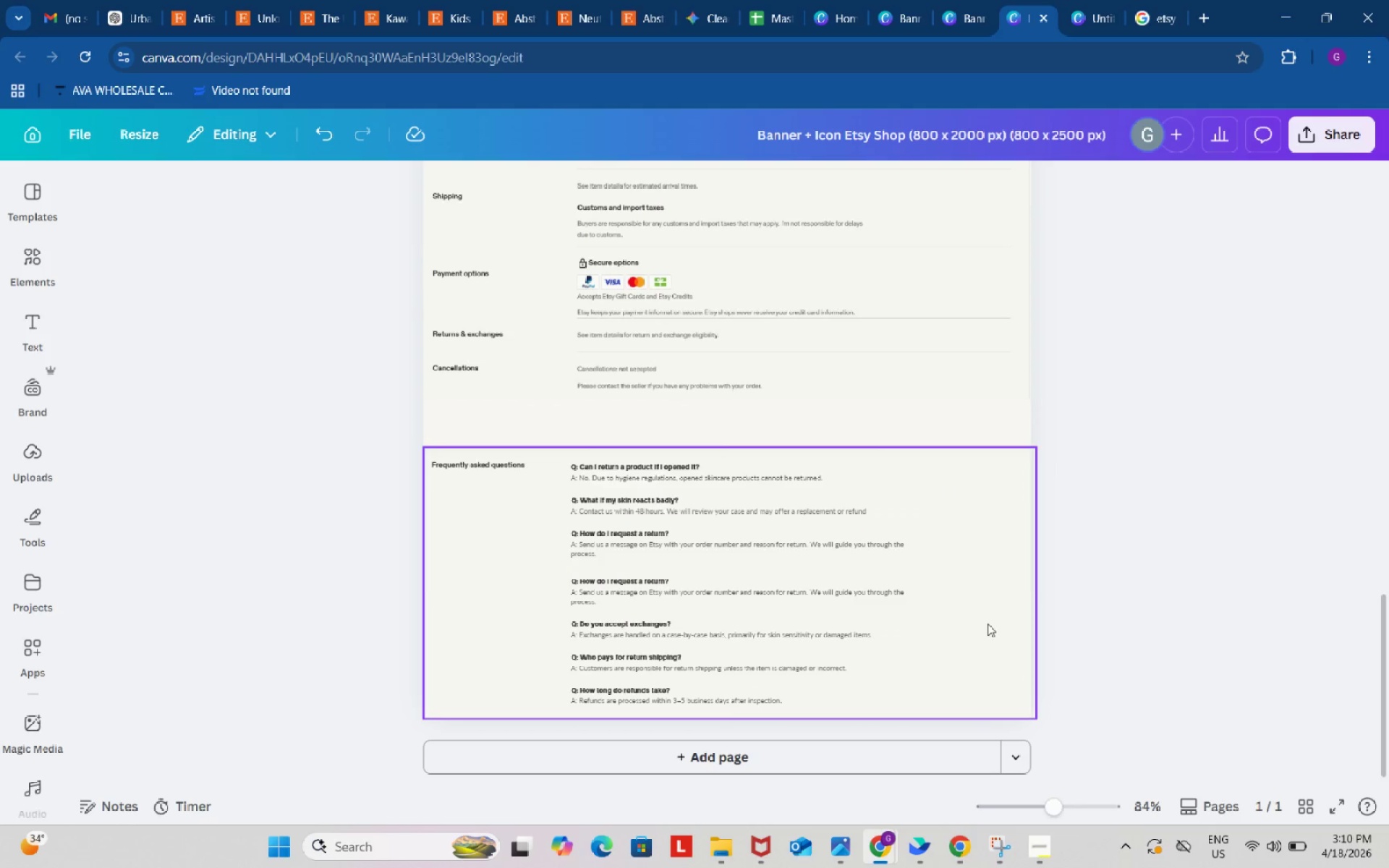 
left_click_drag(start_coordinate=[987, 624], to_coordinate=[984, 584])
 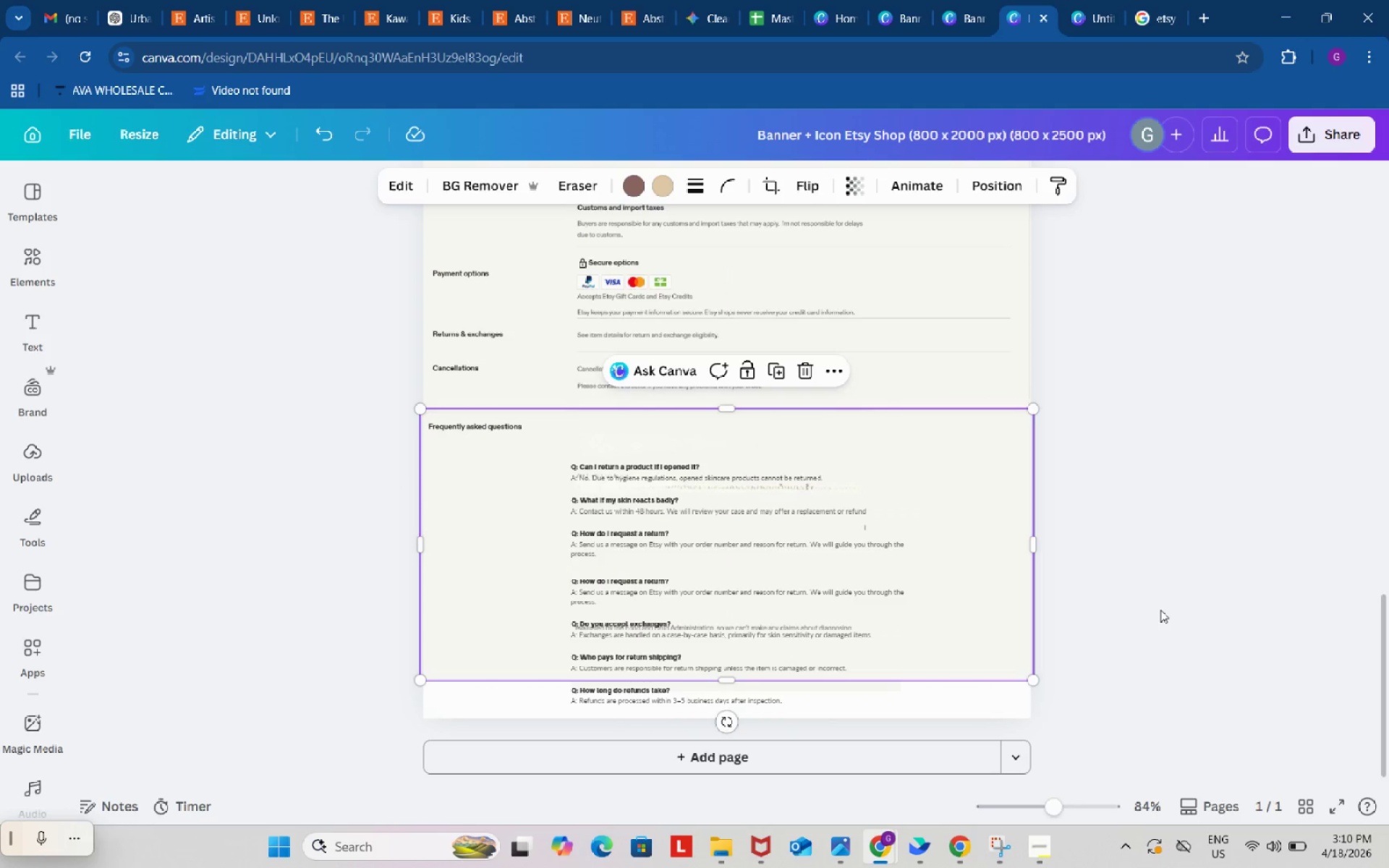 
left_click([1160, 610])
 